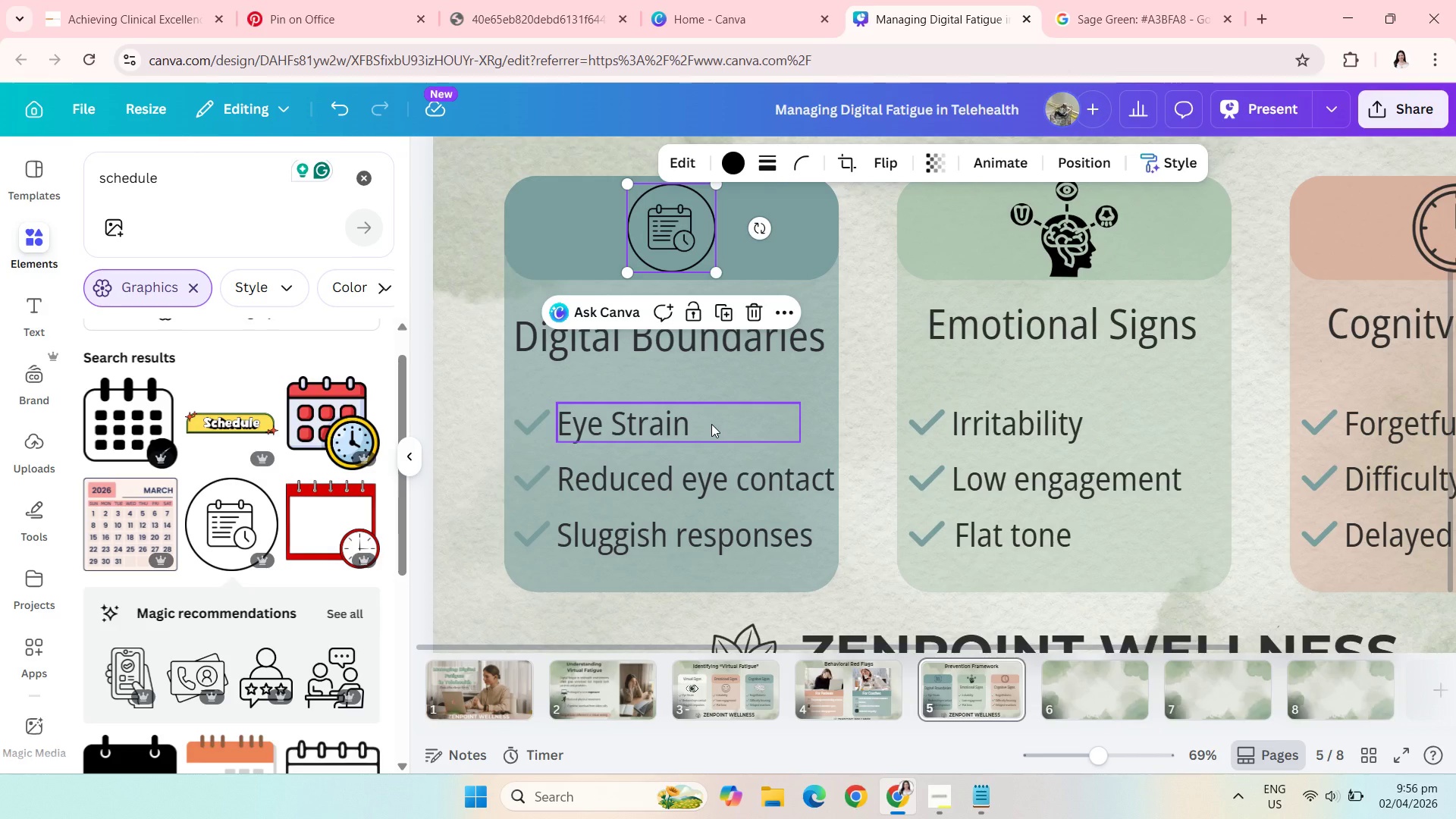 
wait(16.94)
 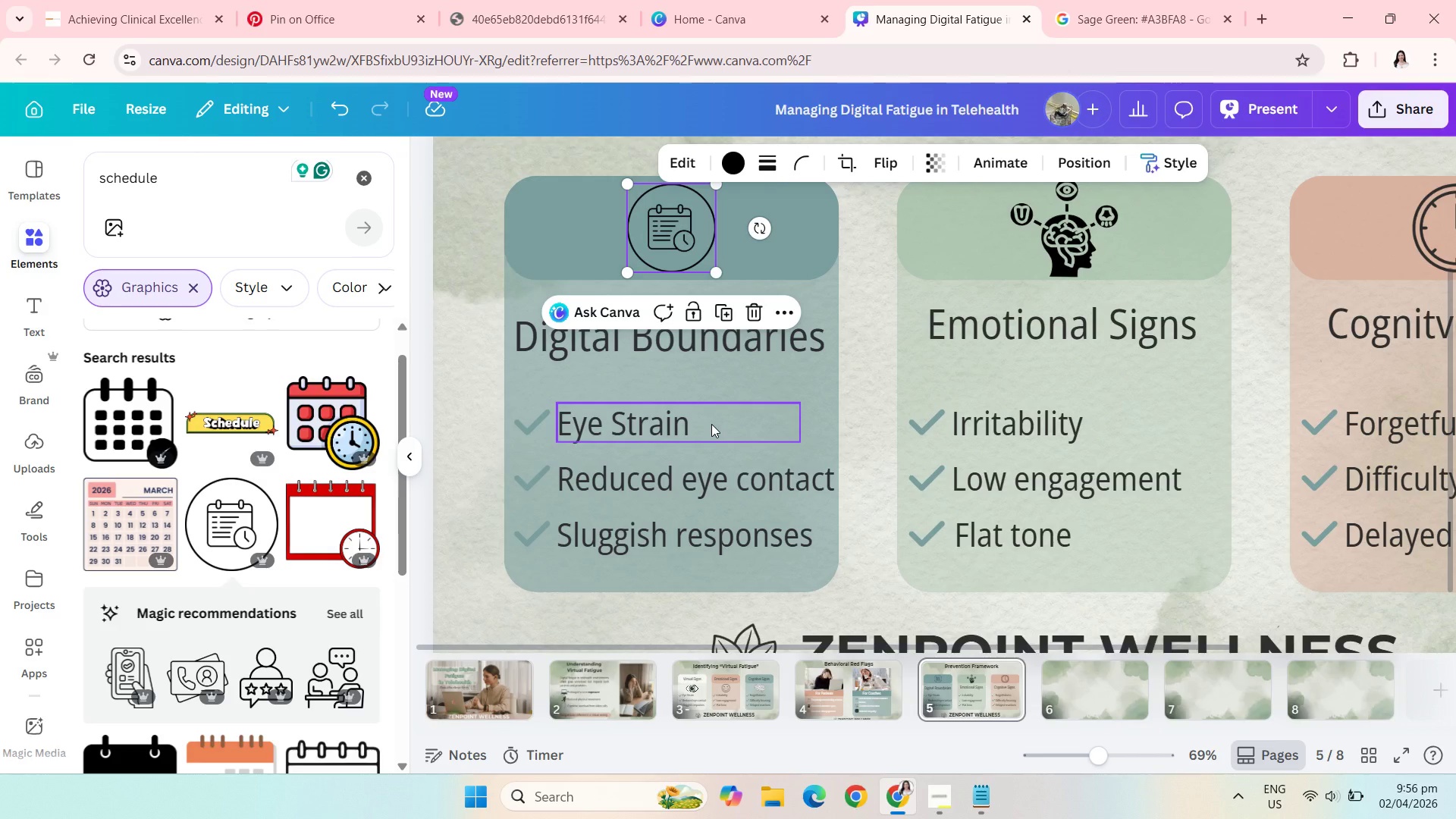 
left_click_drag(start_coordinate=[599, 424], to_coordinate=[610, 401])
 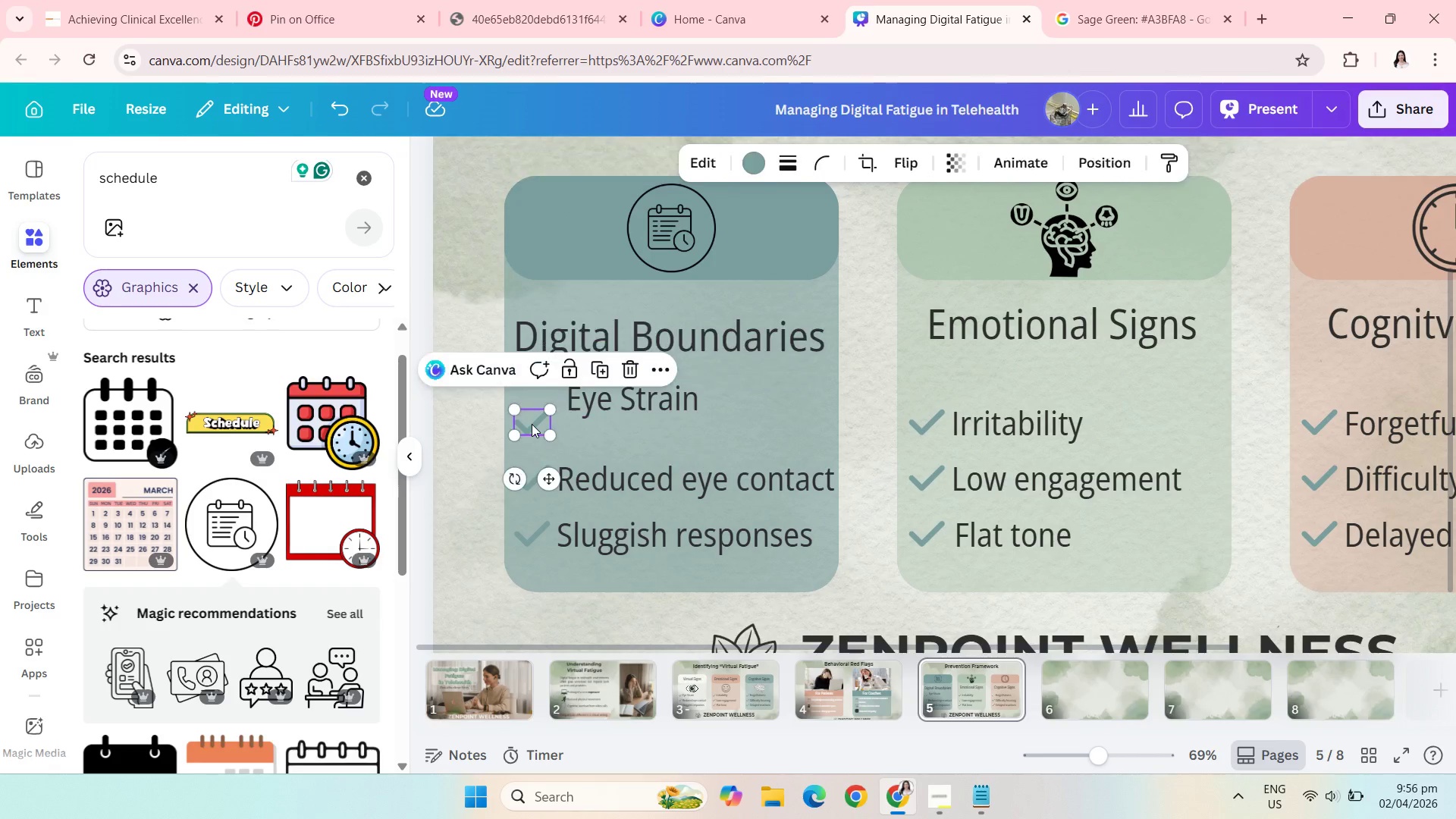 
left_click_drag(start_coordinate=[532, 424], to_coordinate=[534, 400])
 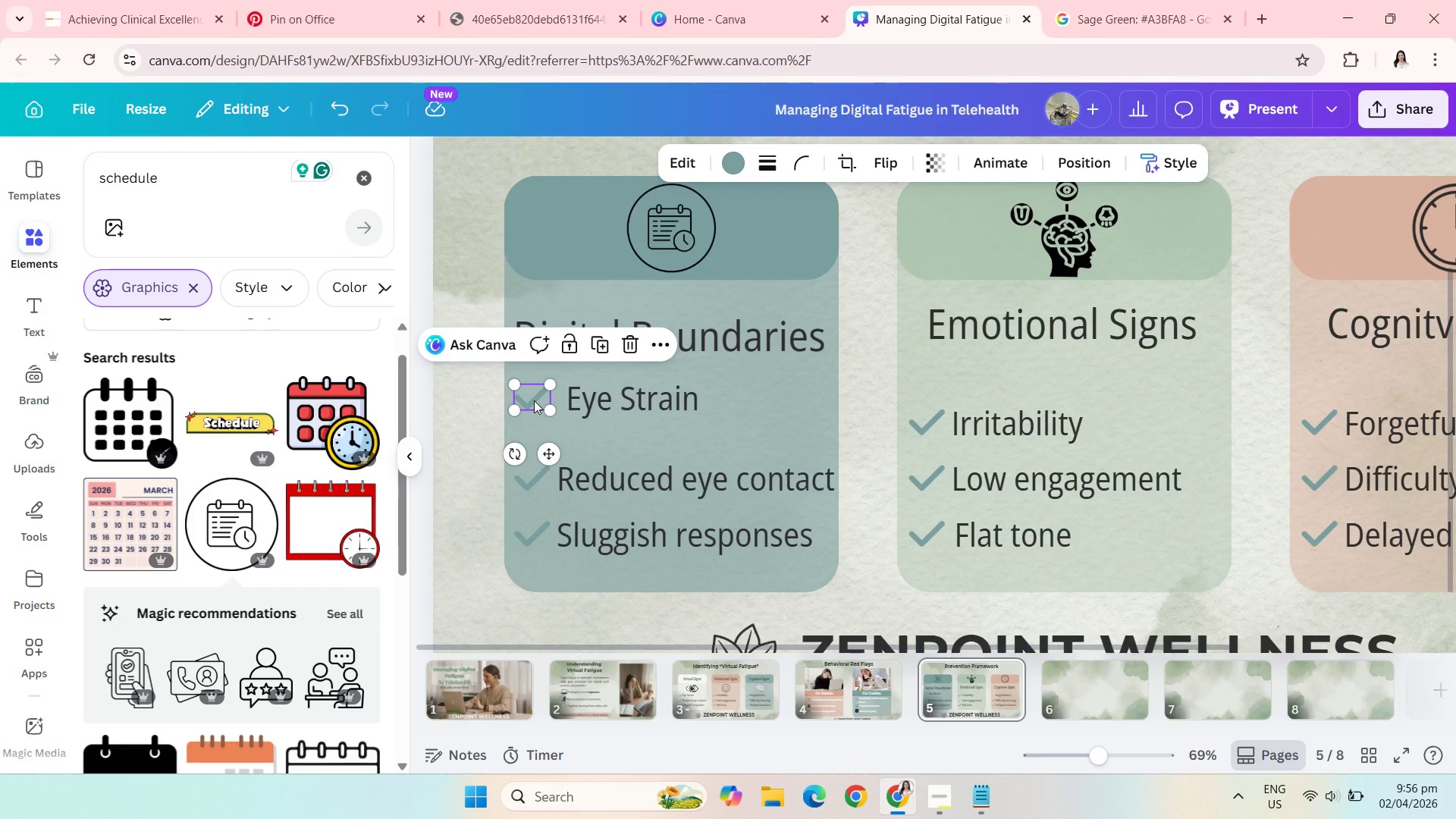 
left_click_drag(start_coordinate=[534, 400], to_coordinate=[538, 403])
 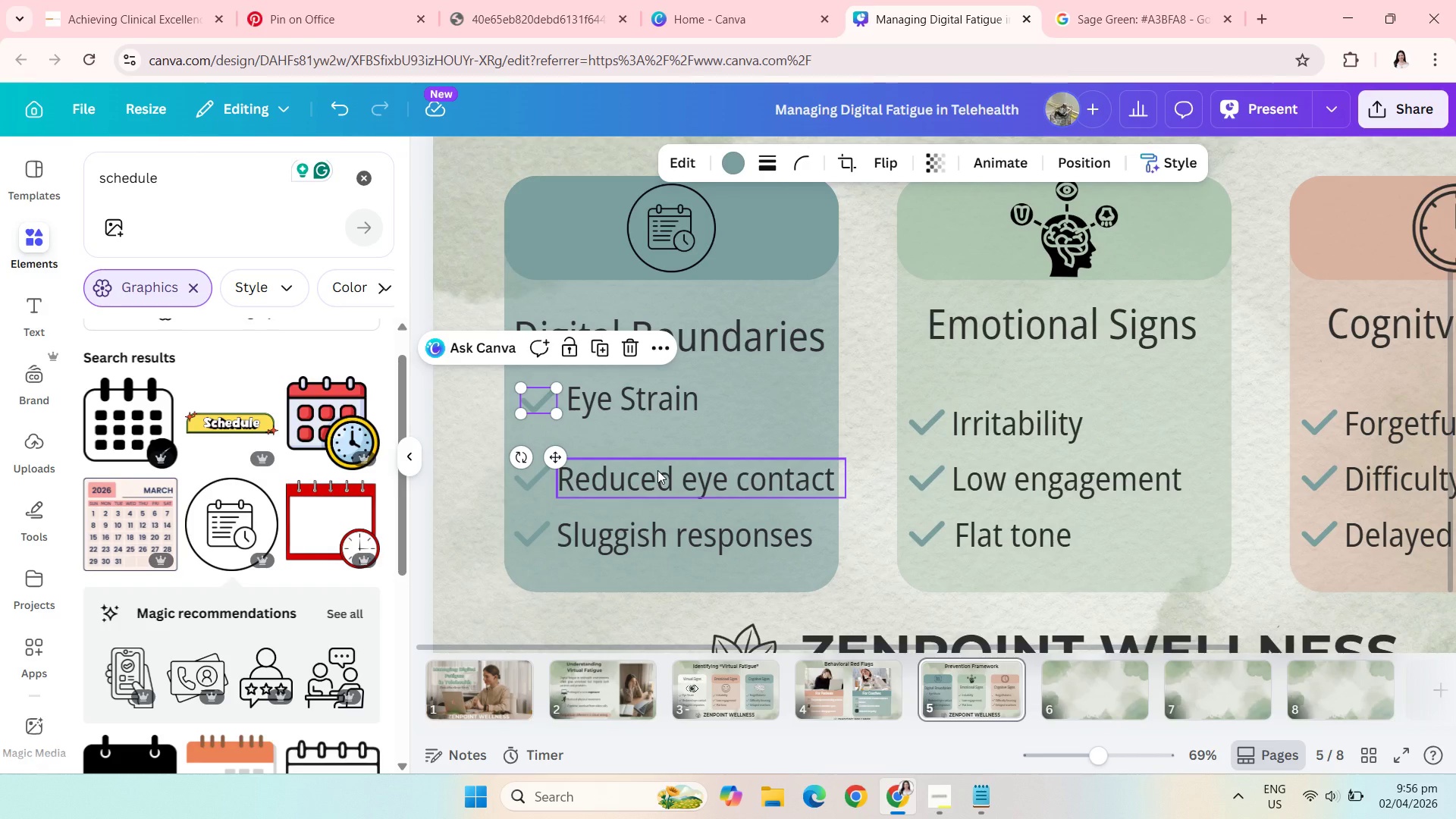 
left_click([657, 470])
 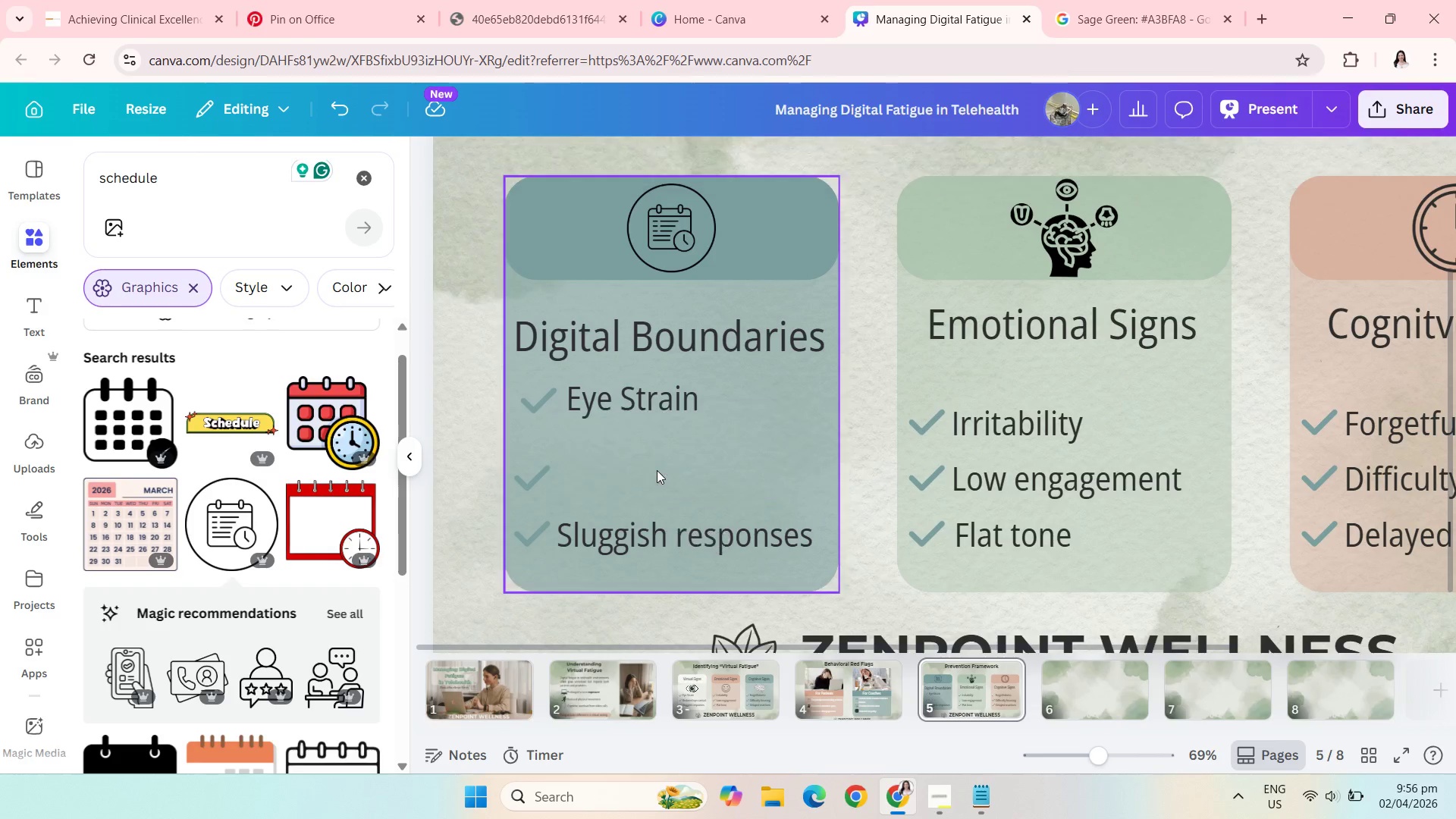 
key(Backspace)
 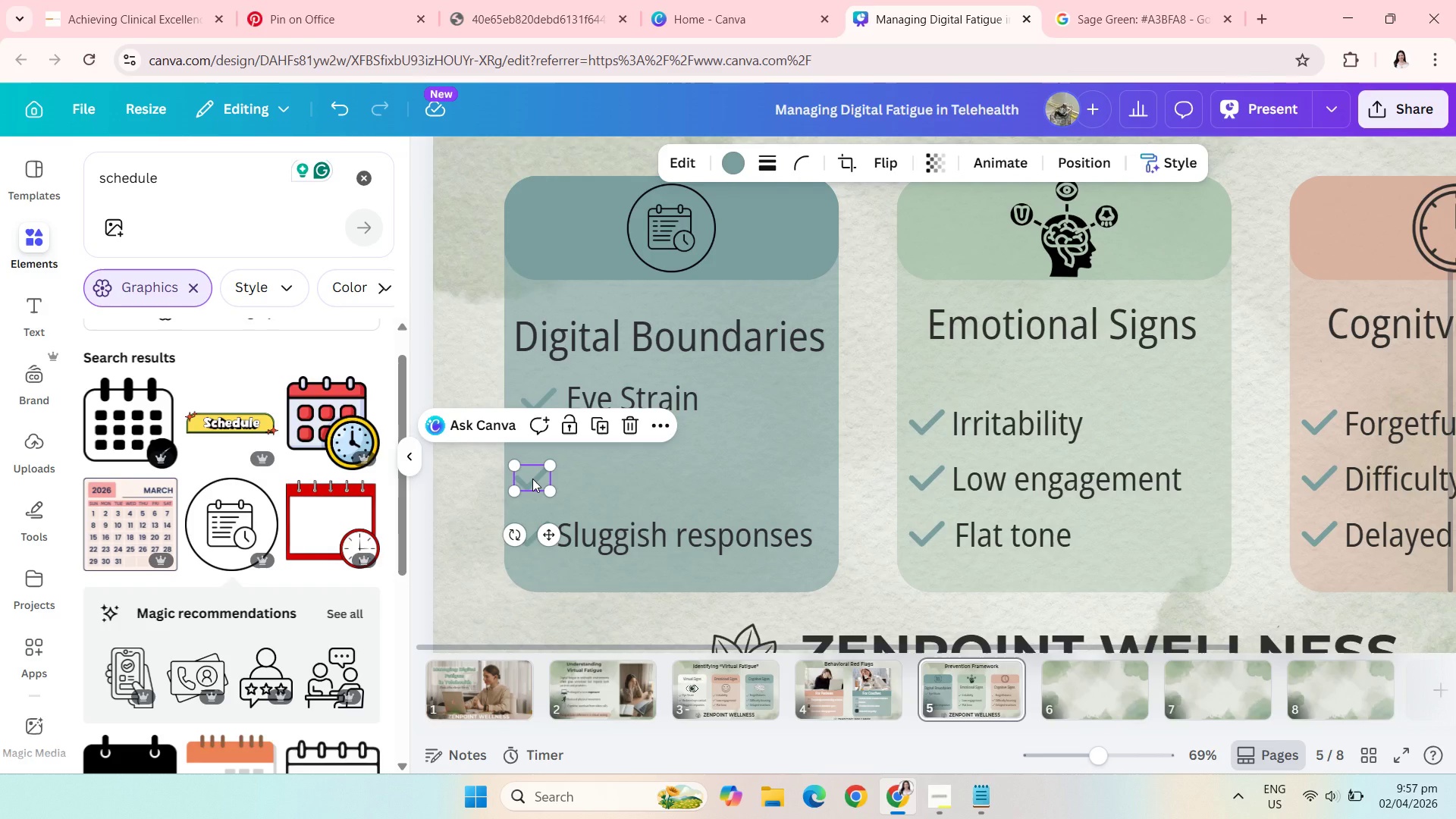 
key(Backslash)
 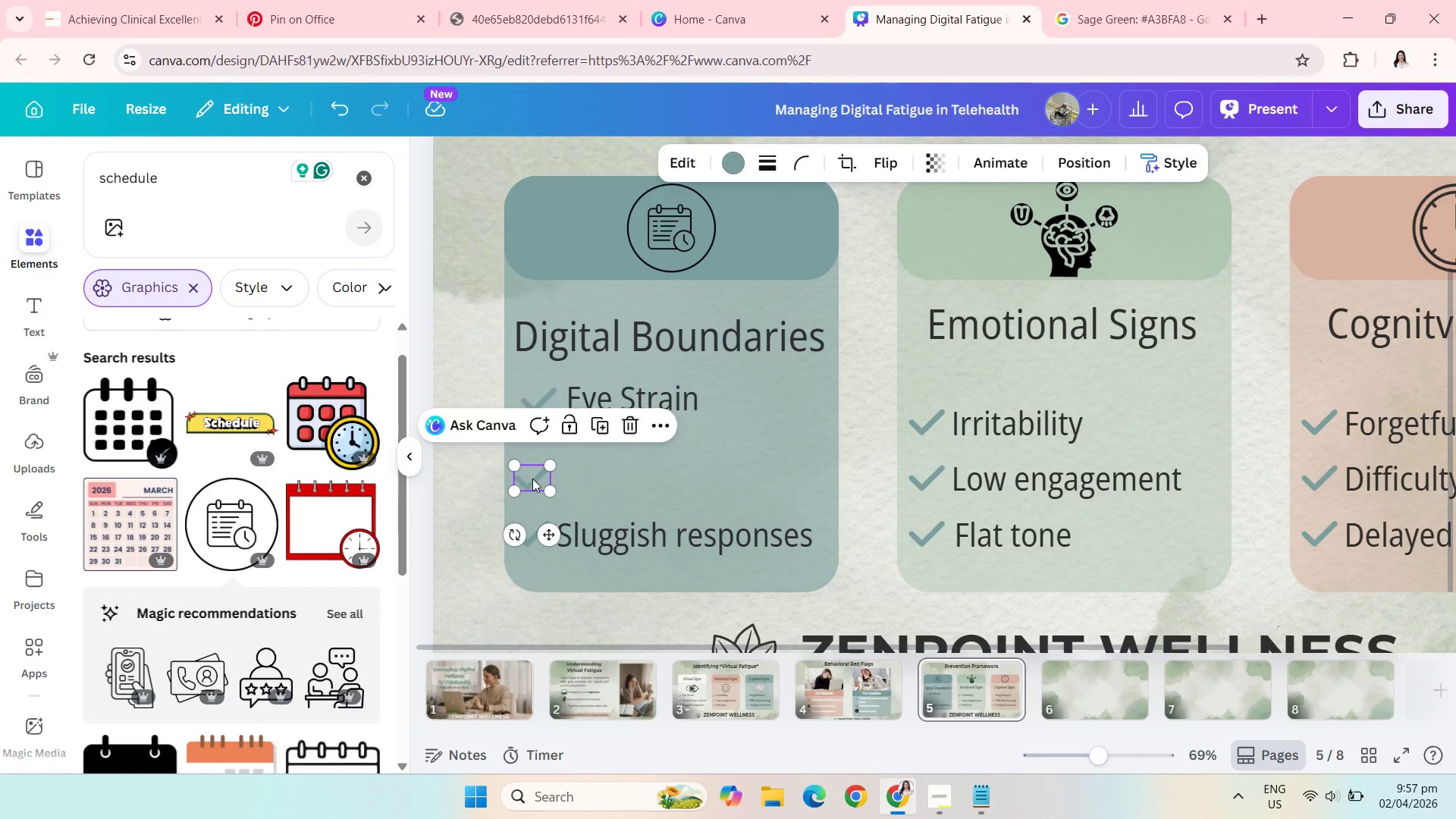 
key(Backspace)
 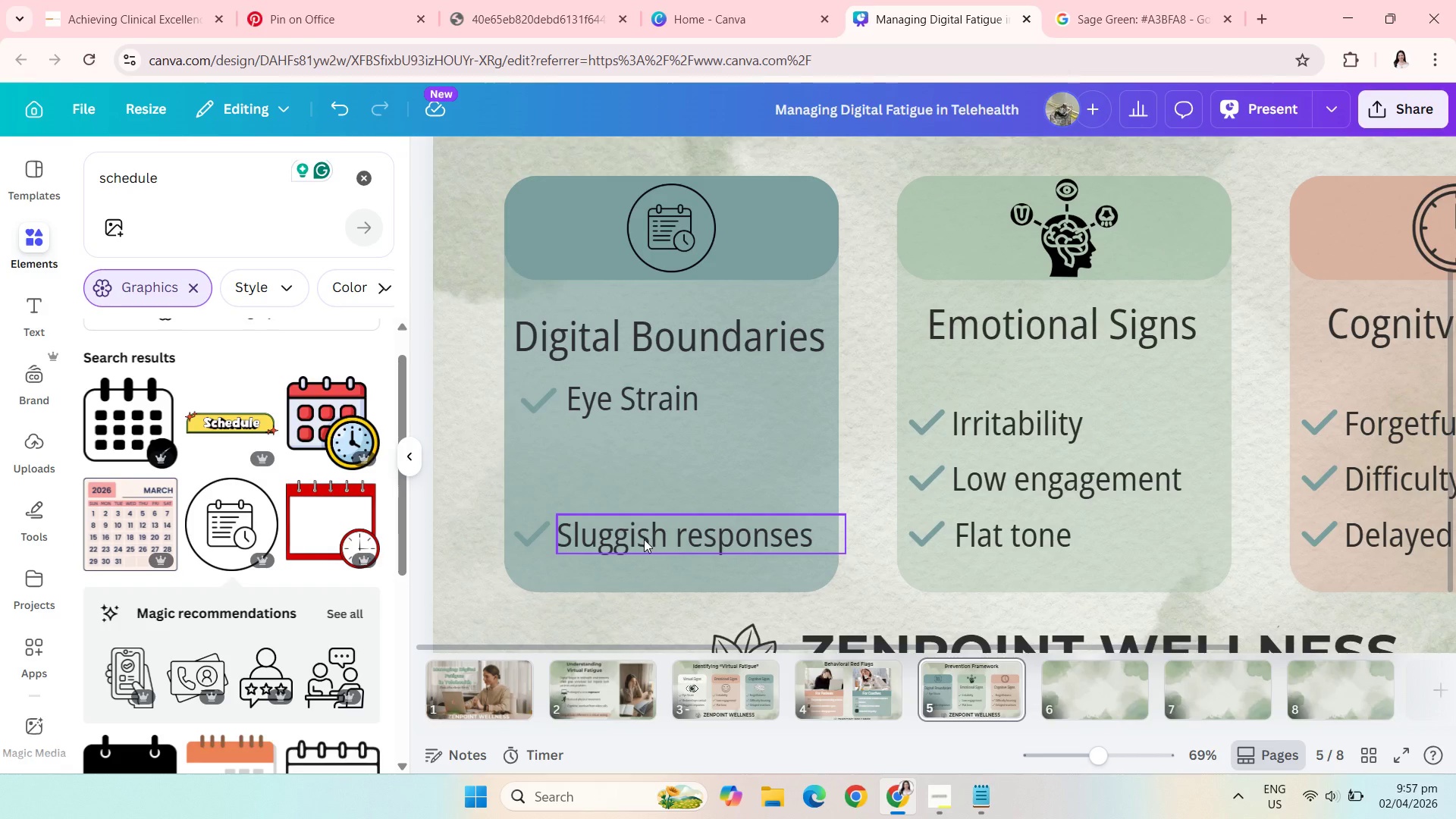 
left_click_drag(start_coordinate=[644, 539], to_coordinate=[644, 507])
 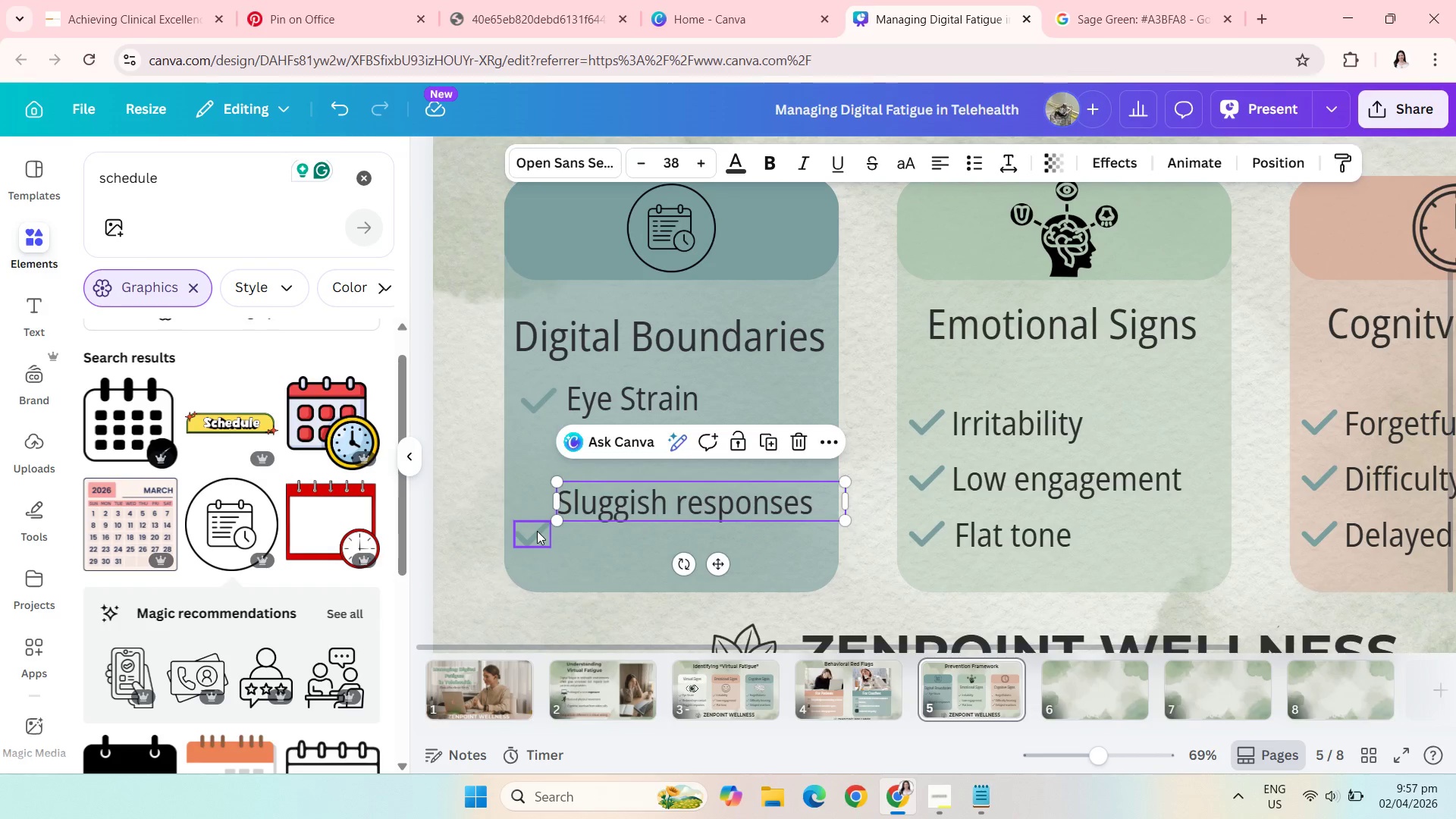 
left_click_drag(start_coordinate=[537, 531], to_coordinate=[541, 504])
 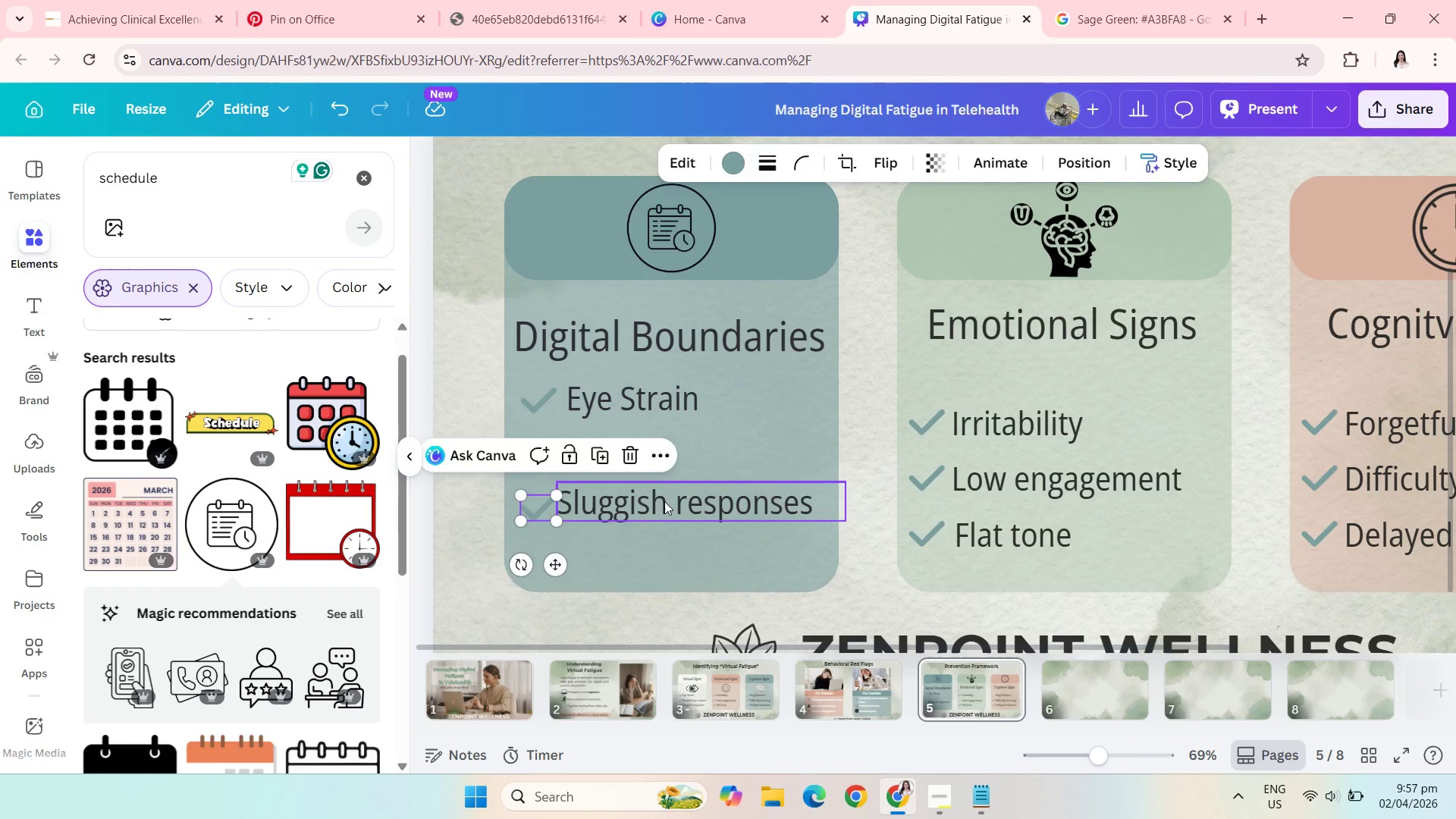 
left_click_drag(start_coordinate=[664, 501], to_coordinate=[671, 501])
 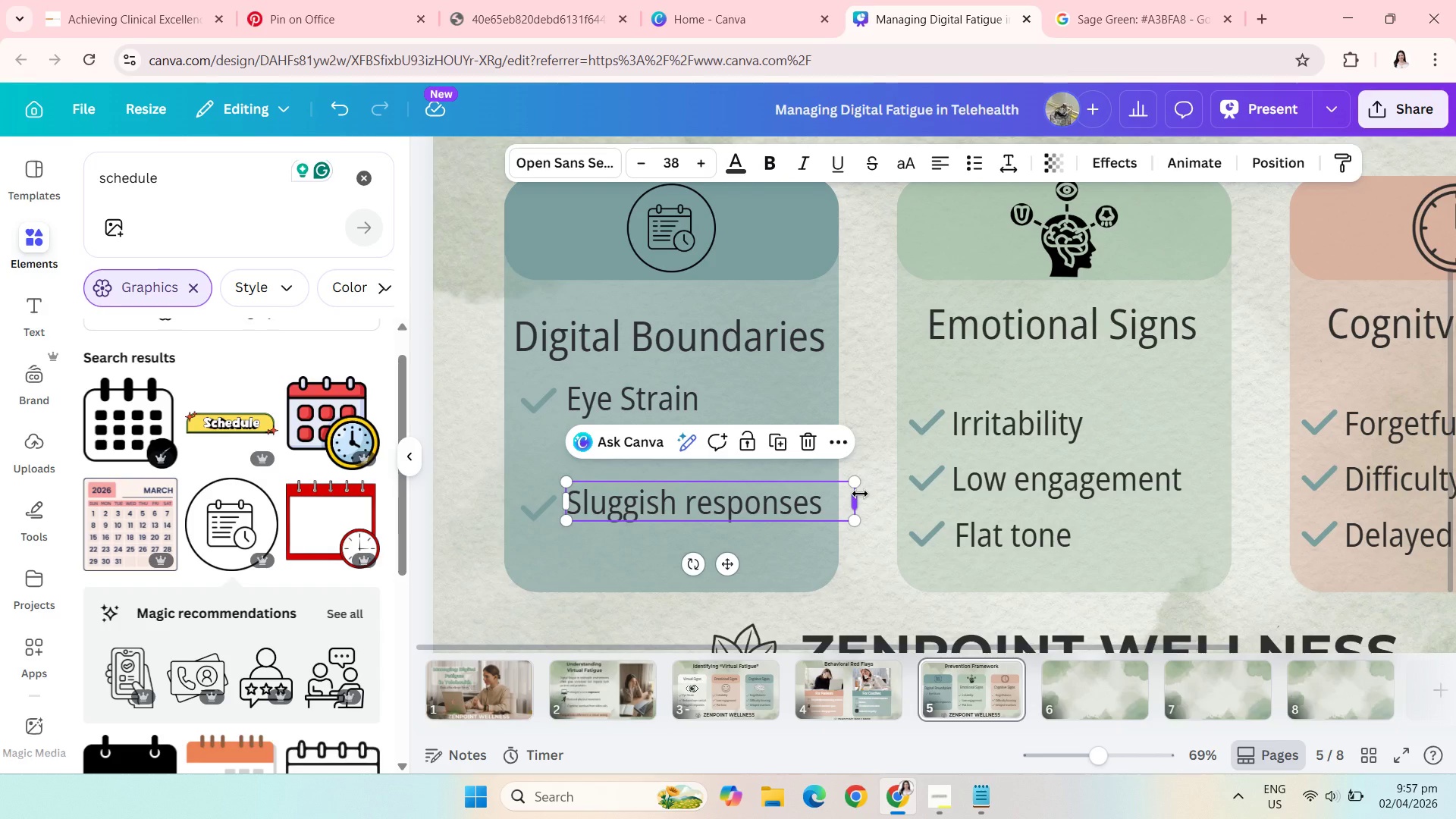 
left_click_drag(start_coordinate=[860, 494], to_coordinate=[840, 491])
 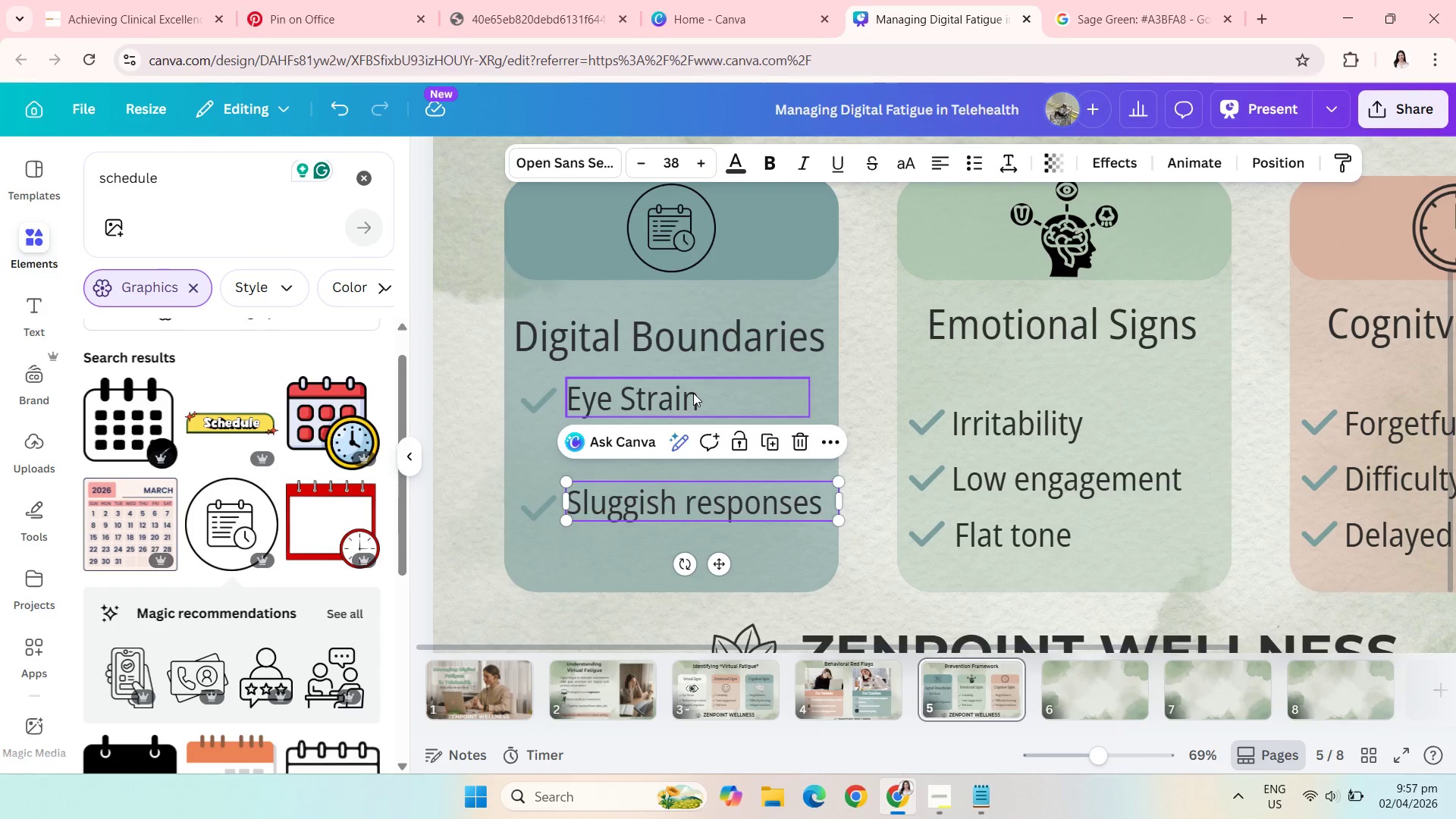 
left_click([693, 393])
 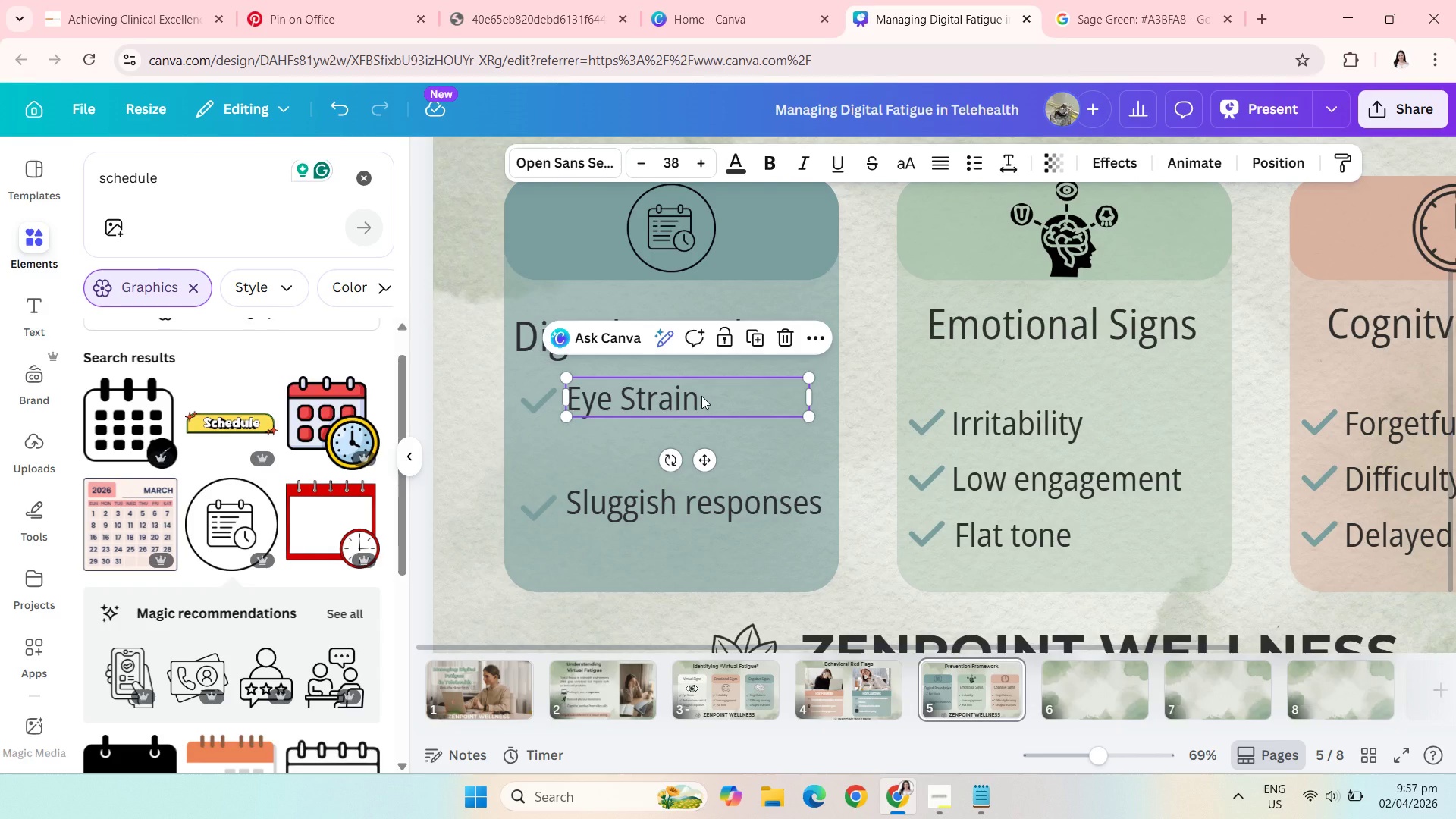 
left_click([701, 396])
 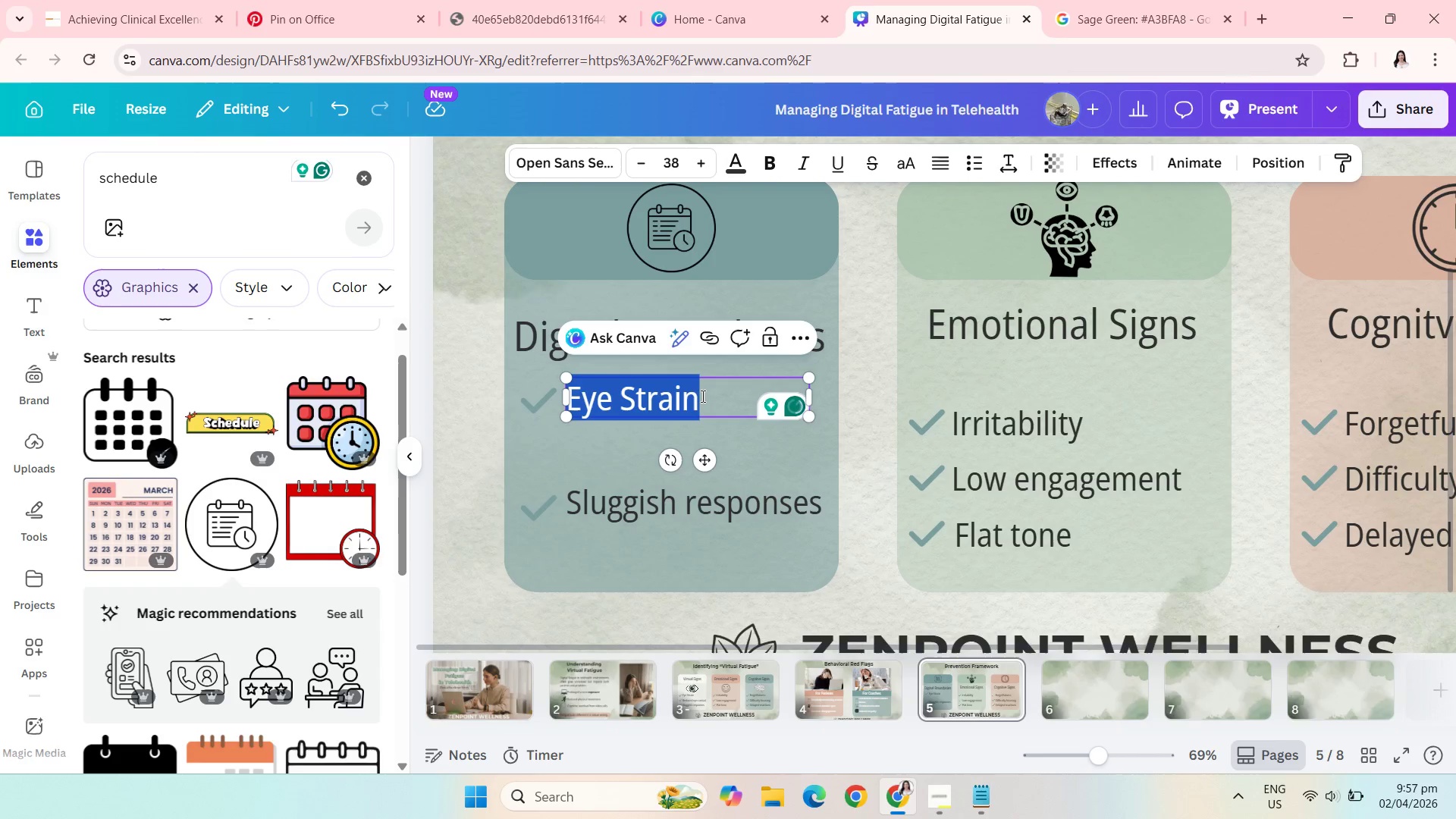 
type(Schedule buffer time )
 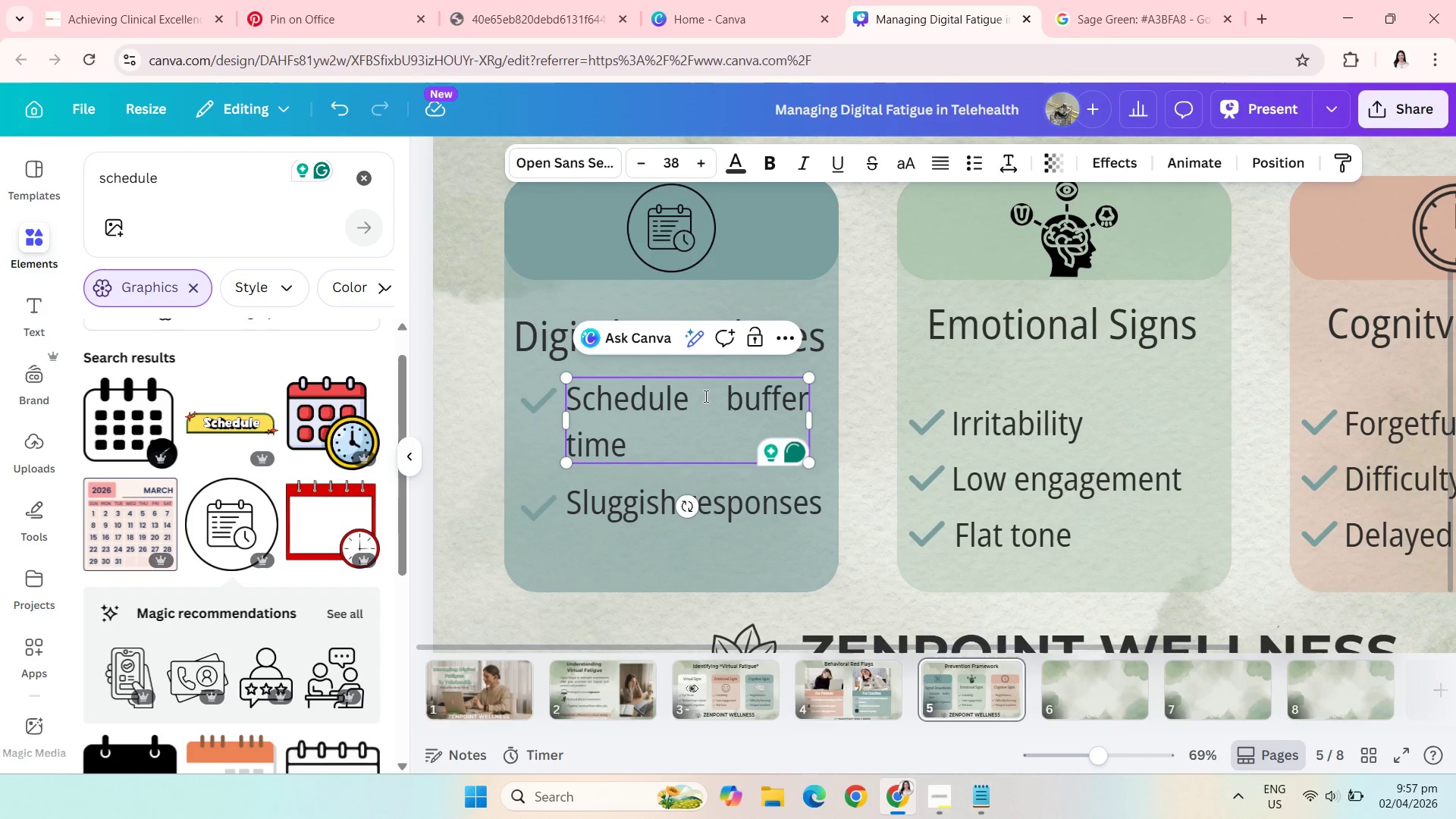 
type(between sessions)
 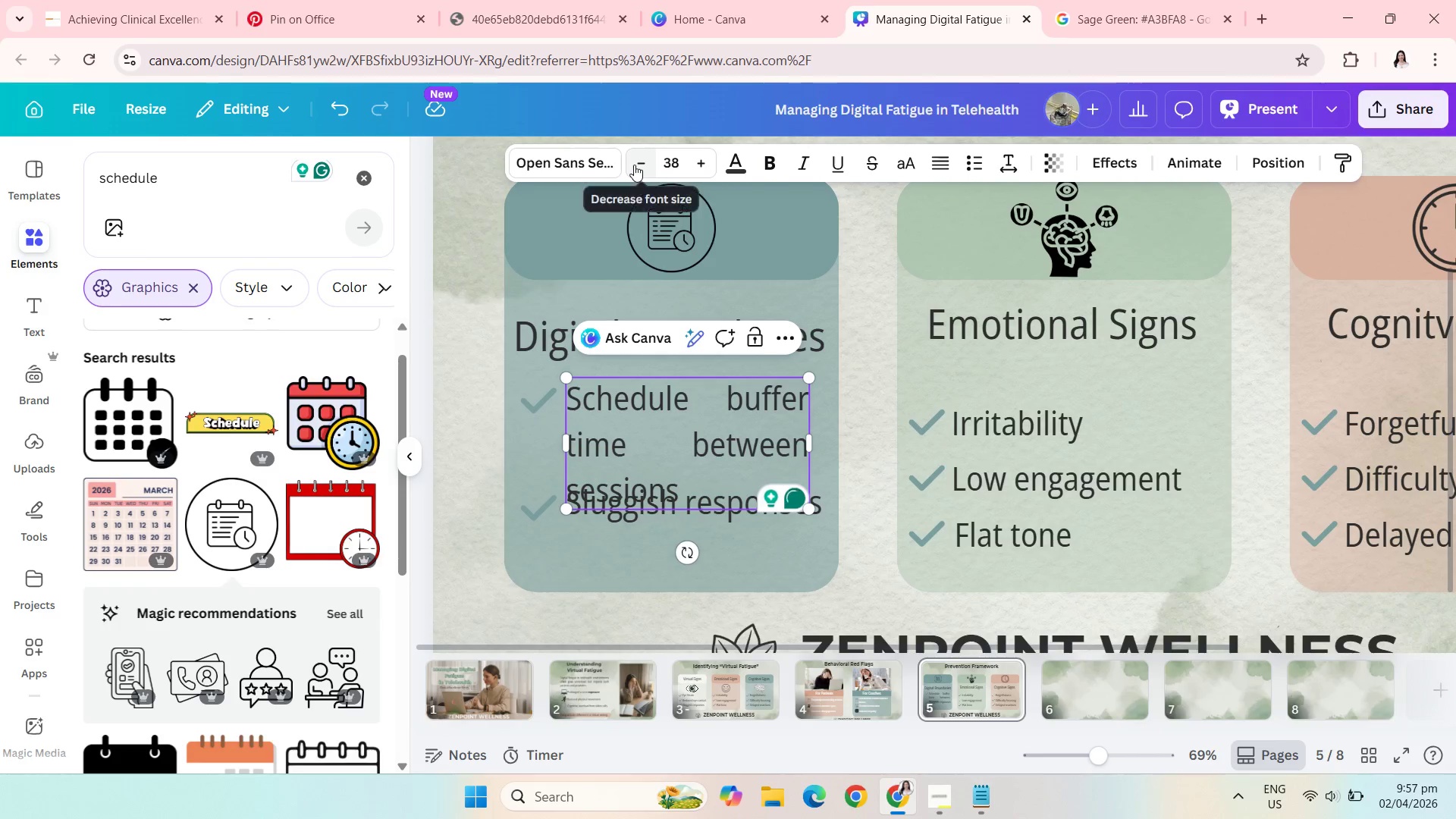 
double_click([634, 165])
 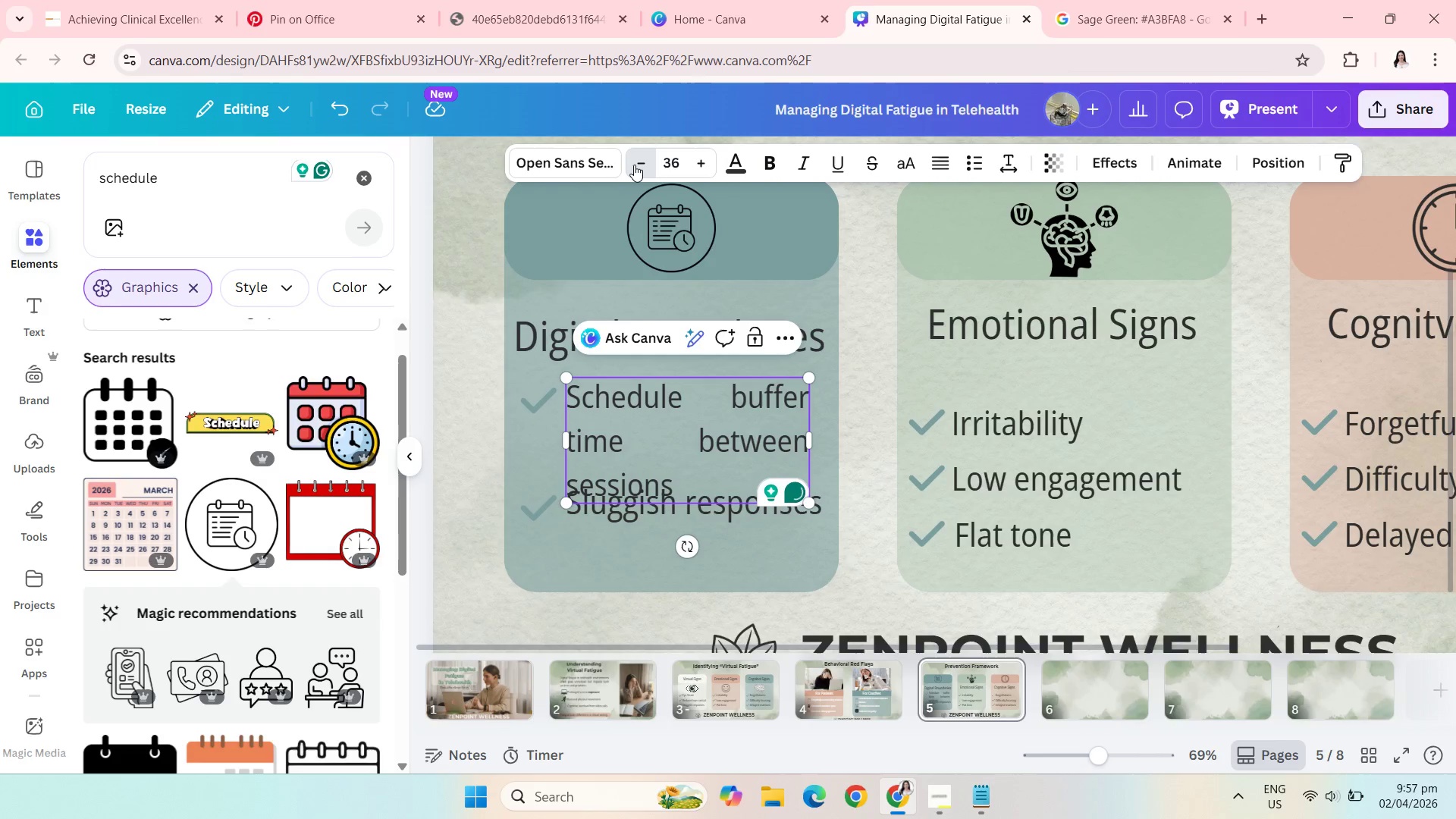 
triple_click([634, 165])
 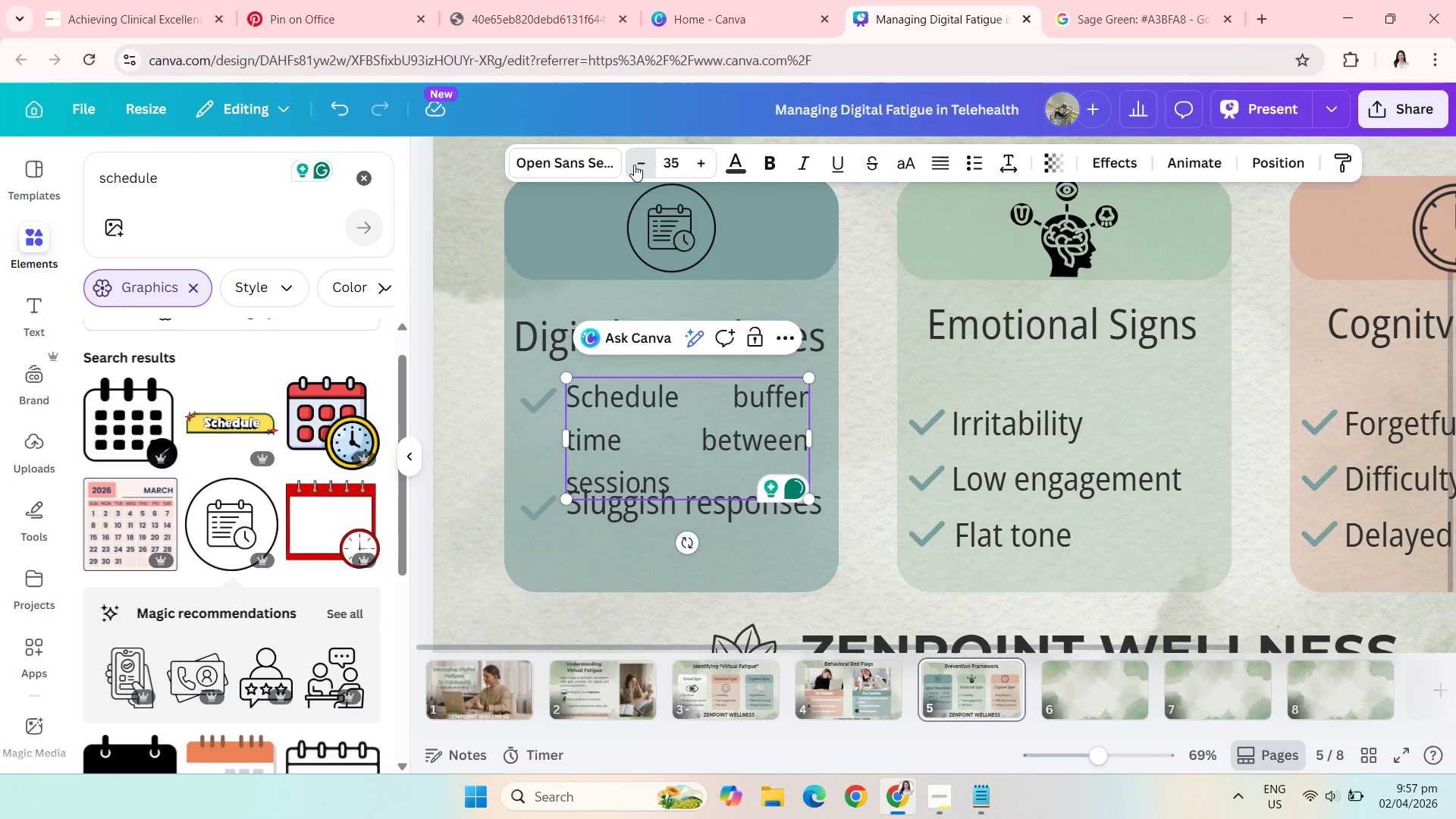 
triple_click([634, 165])
 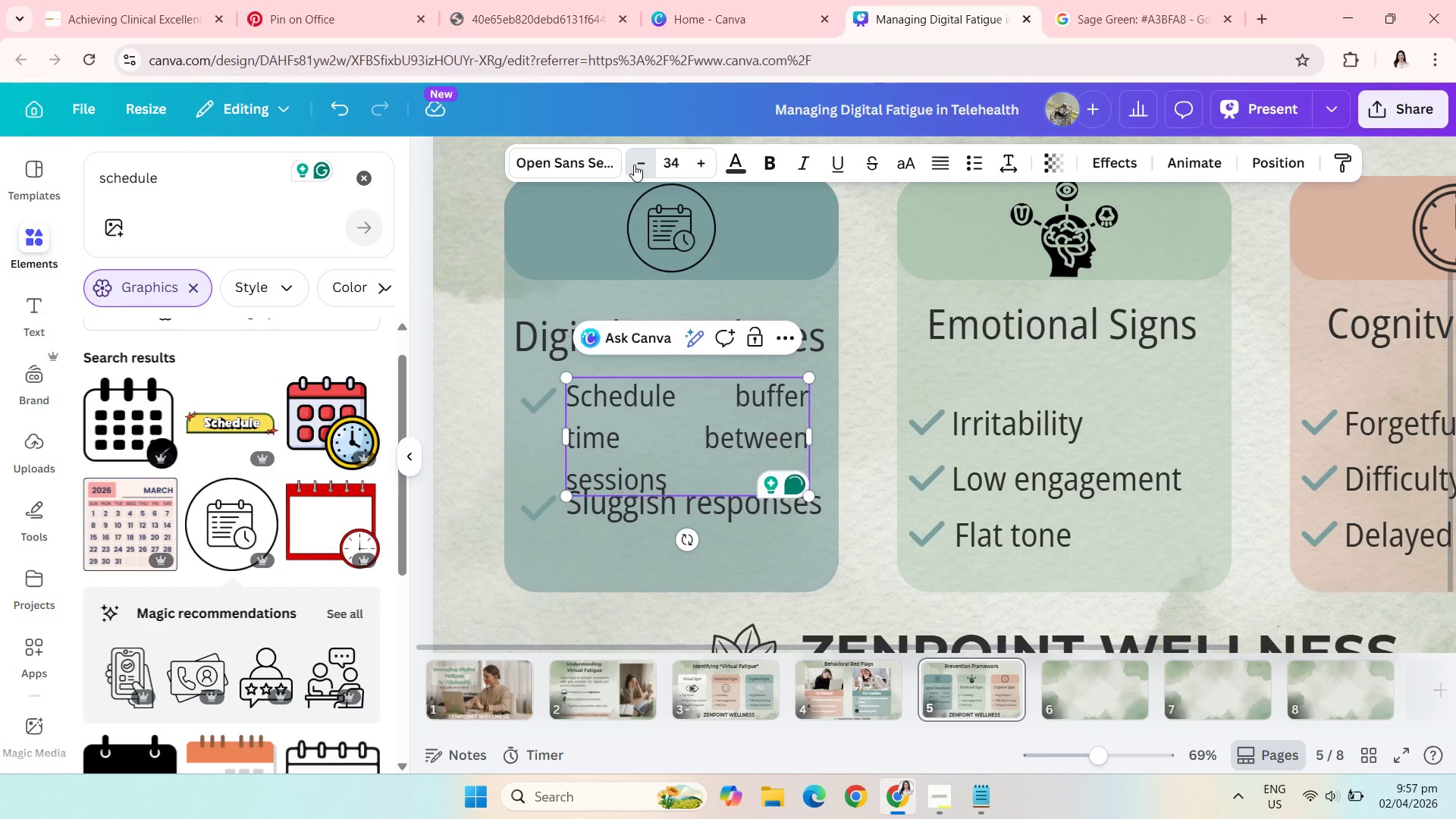 
triple_click([634, 165])
 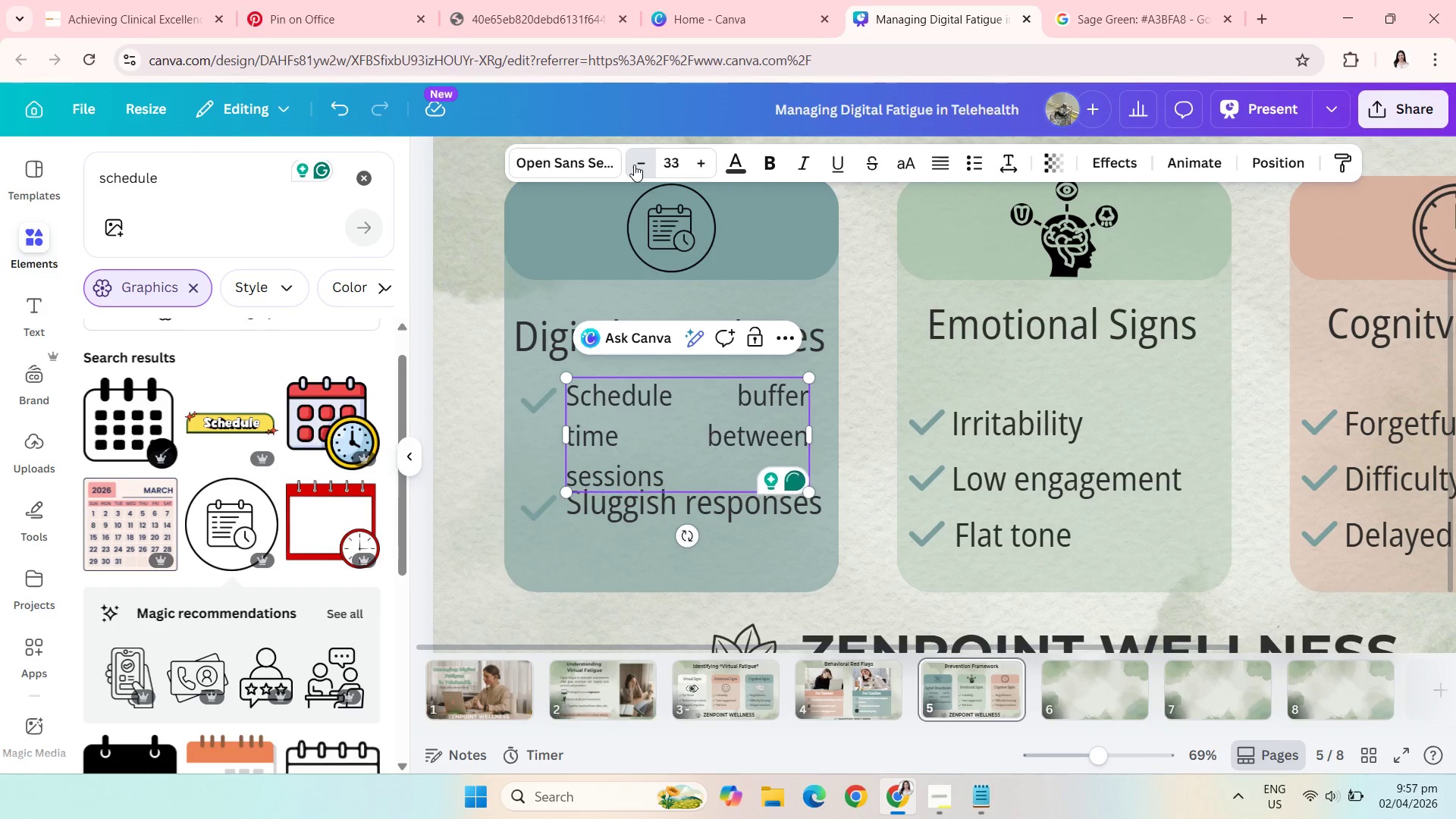 
triple_click([634, 165])
 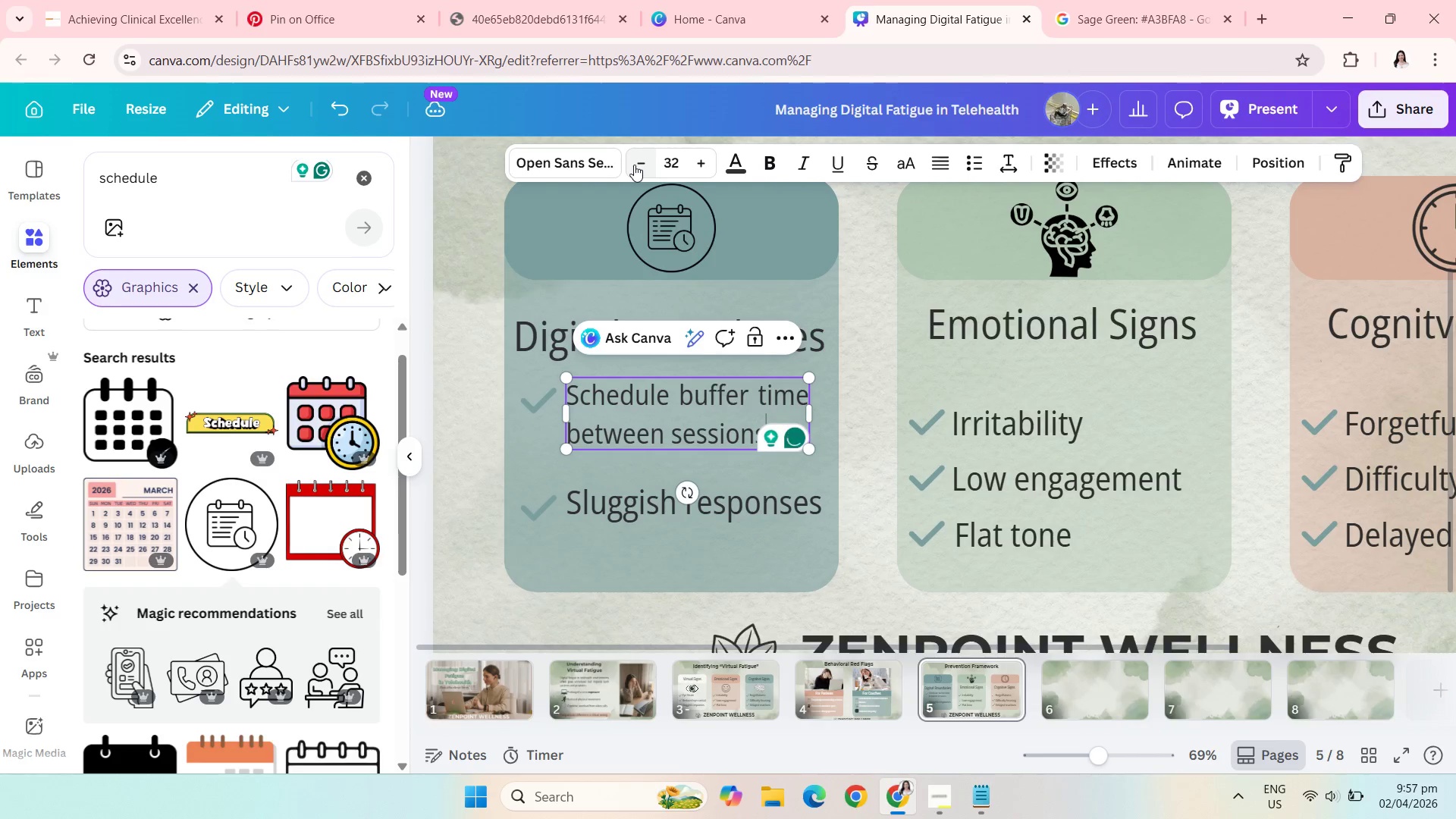 
triple_click([634, 165])
 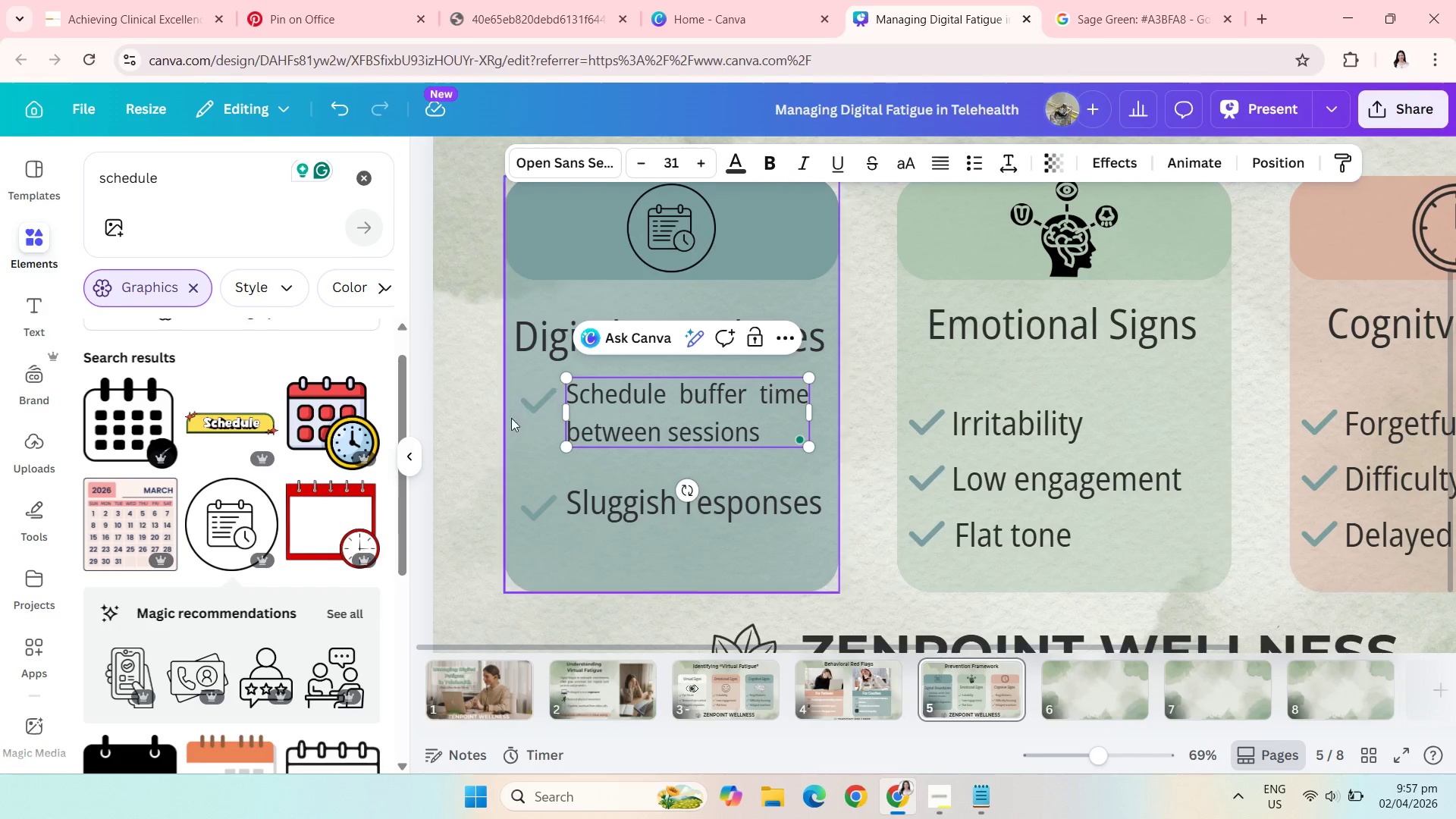 
left_click([448, 382])
 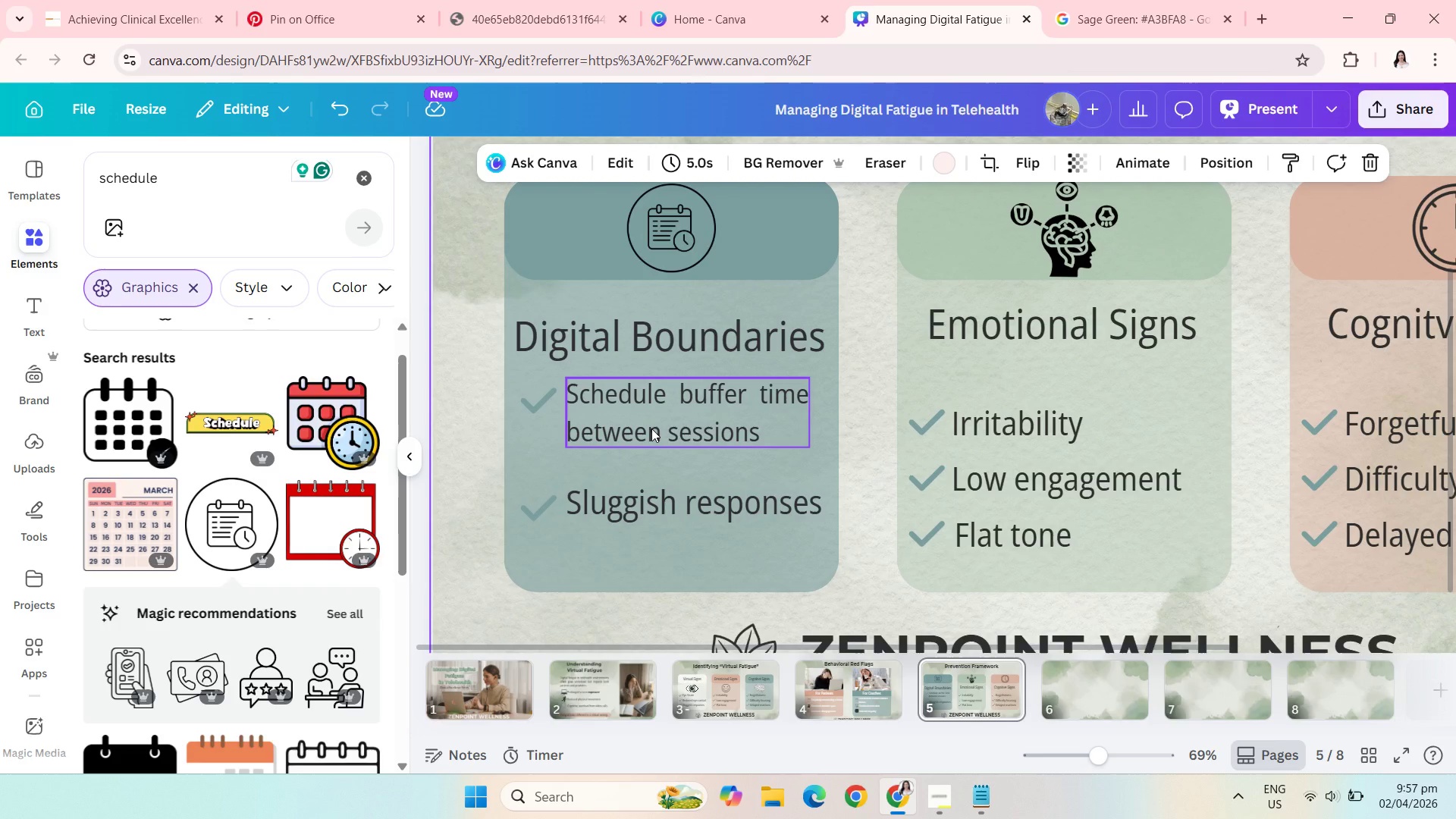 
left_click([651, 428])
 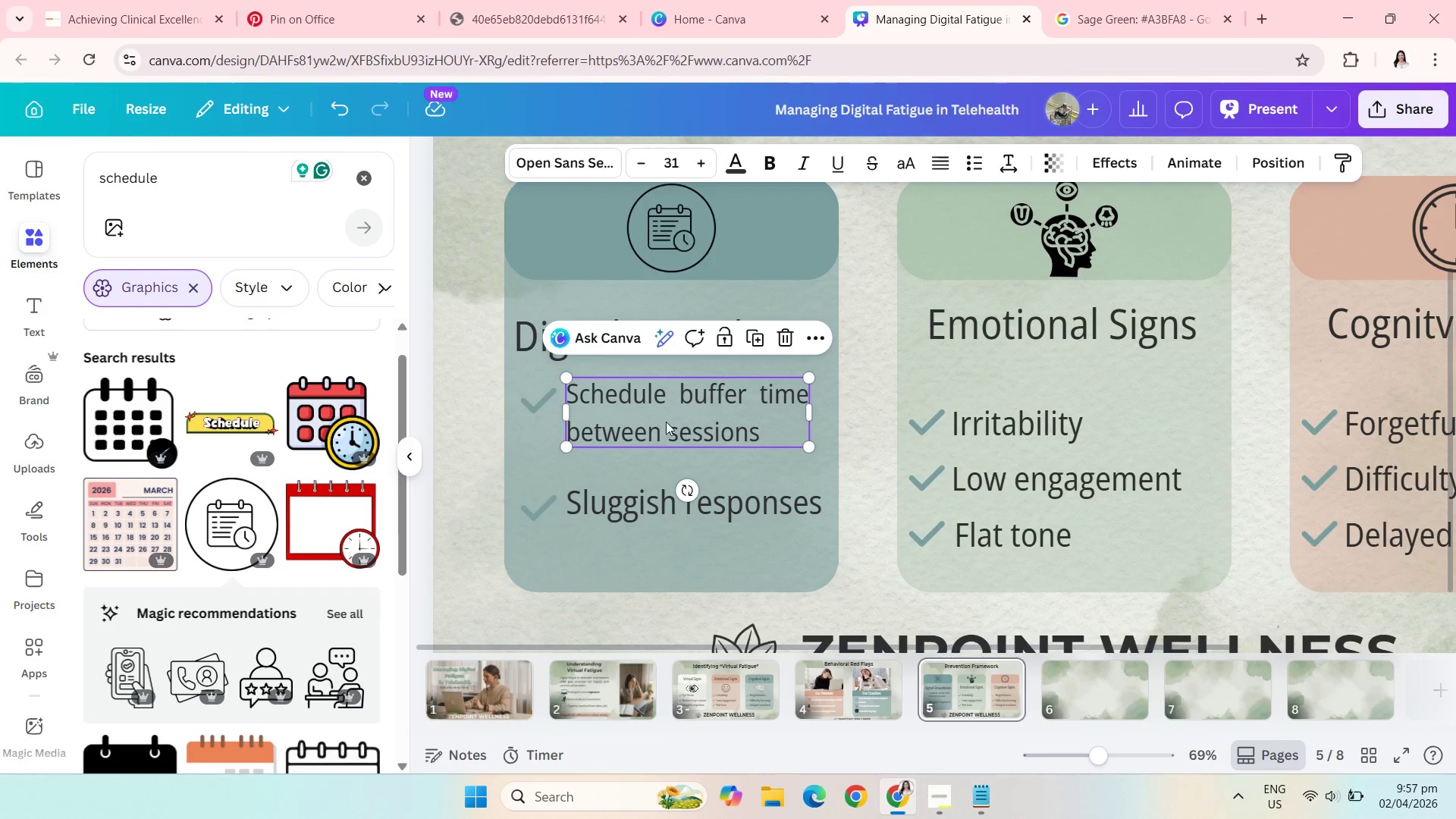 
left_click_drag(start_coordinate=[667, 422], to_coordinate=[667, 415])
 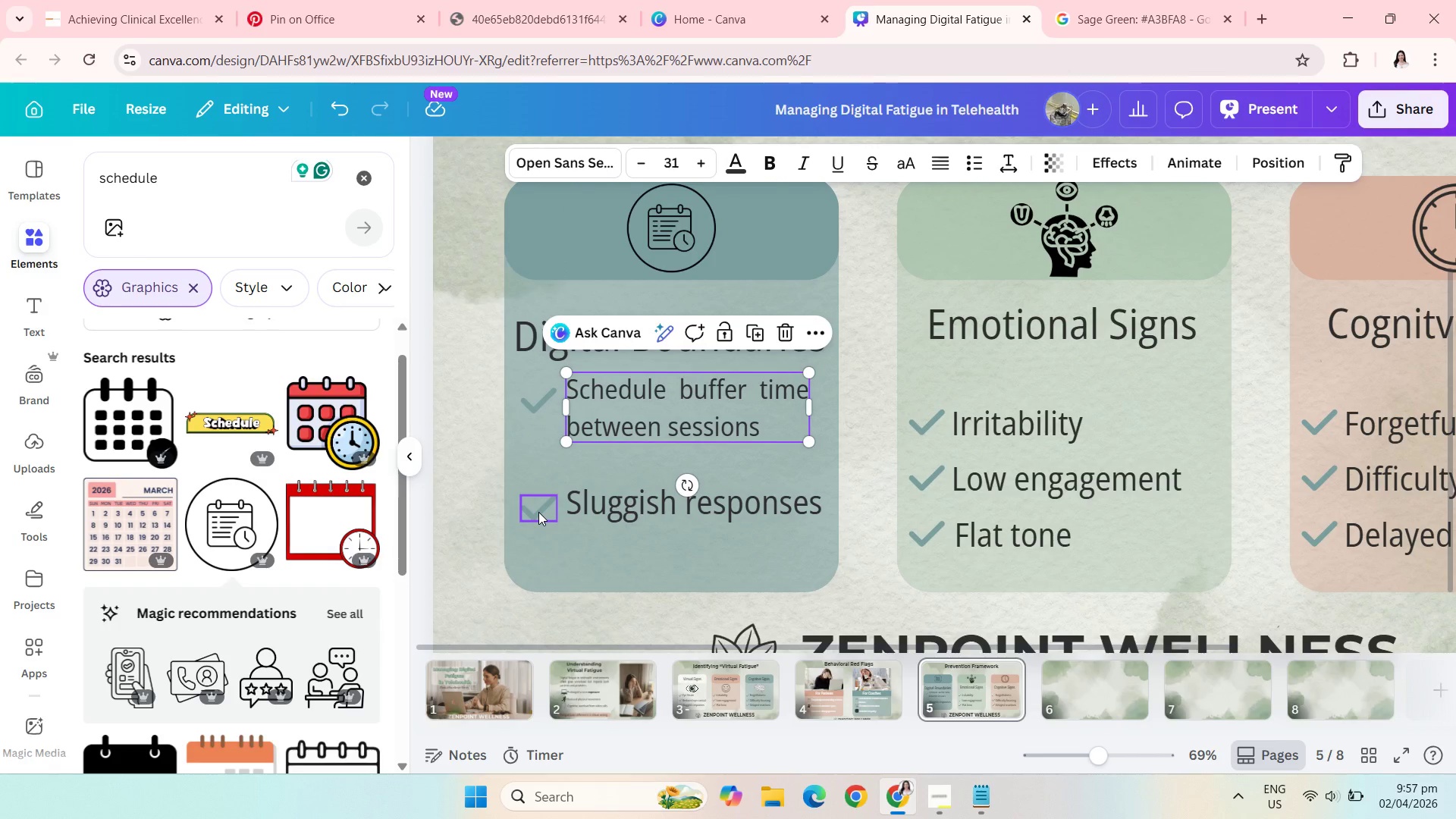 
left_click_drag(start_coordinate=[538, 512], to_coordinate=[538, 506])
 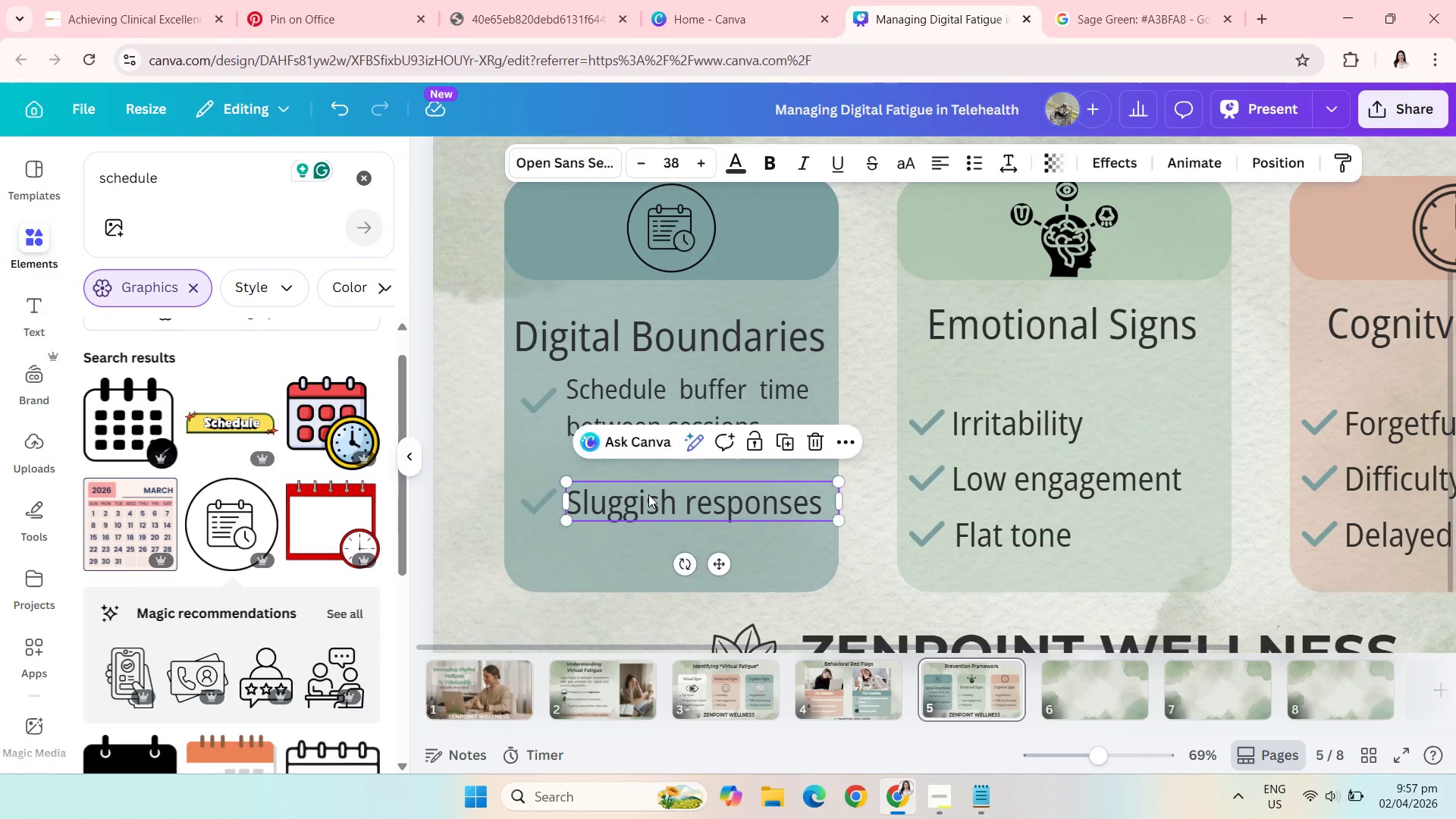 
left_click([648, 494])
 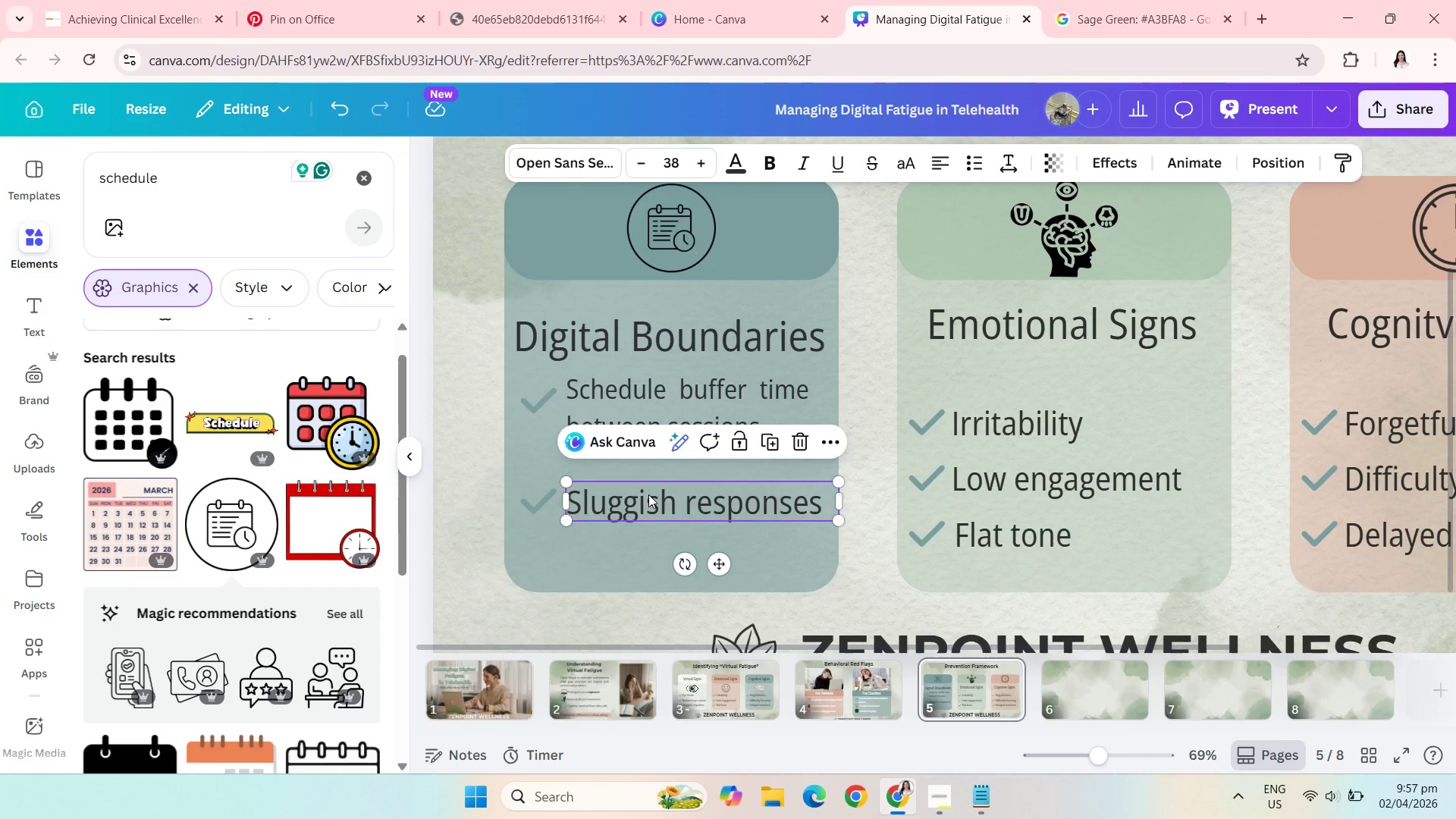 
left_click([648, 494])
 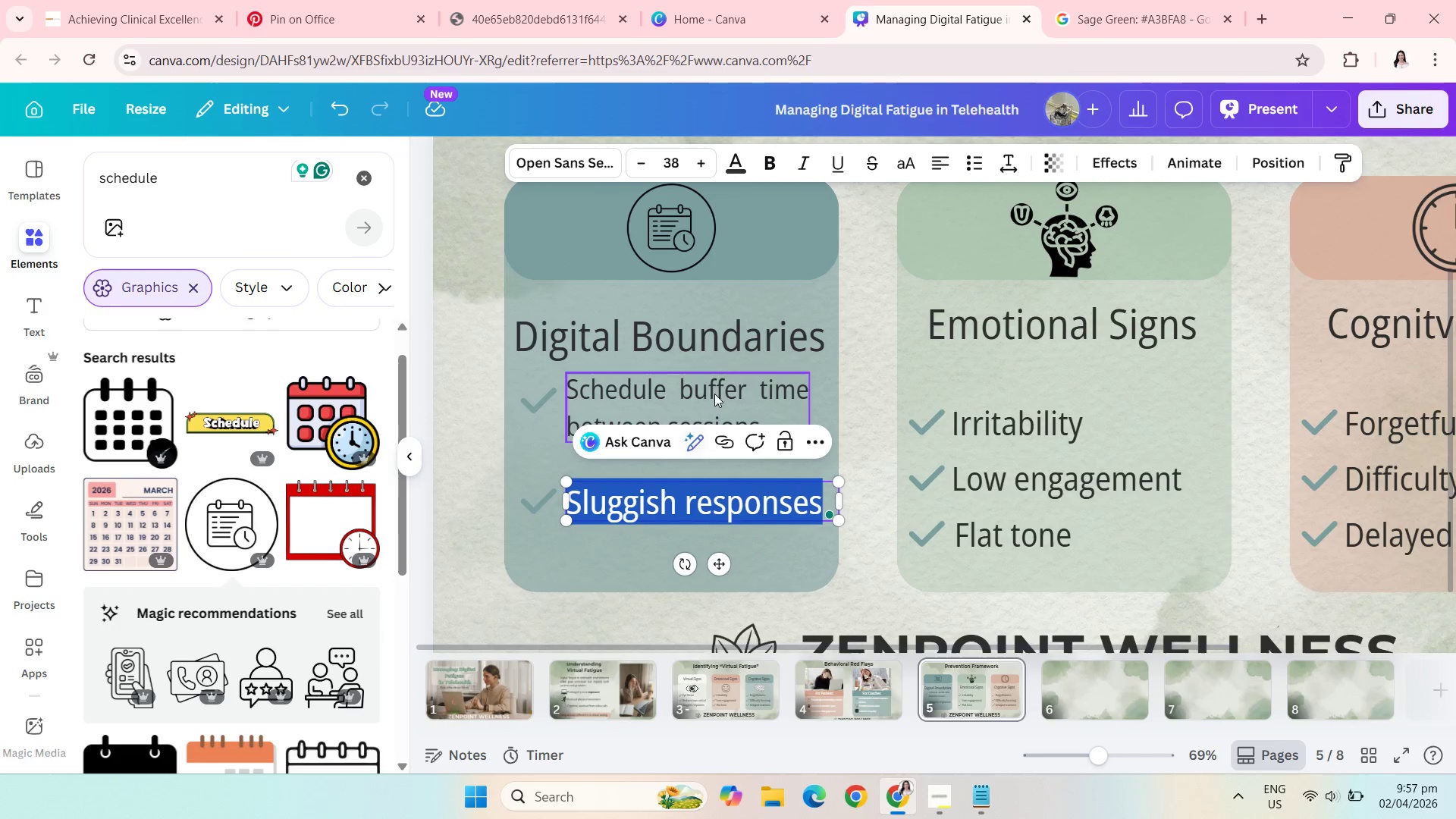 
left_click([719, 360])
 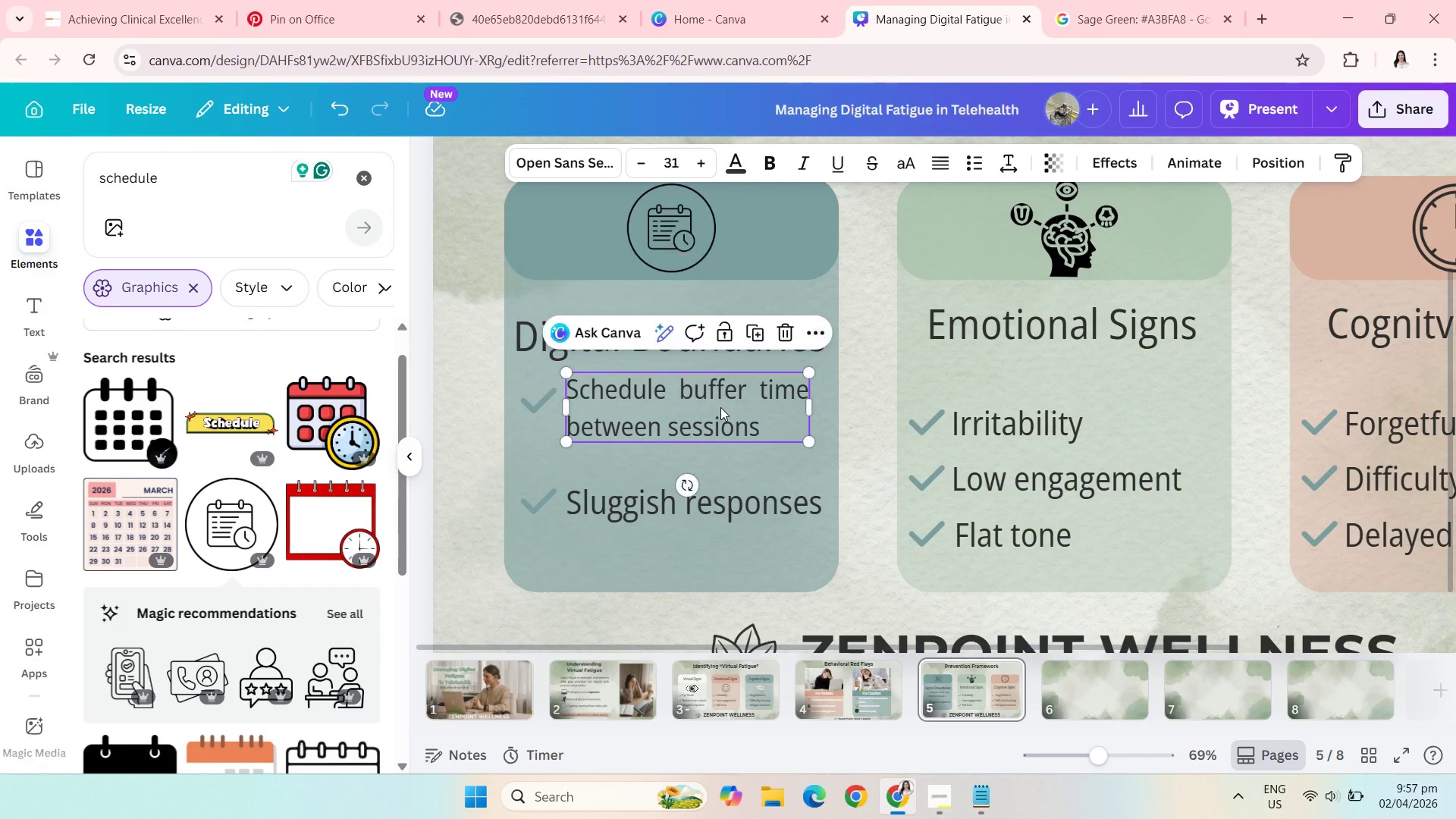 
left_click([720, 407])
 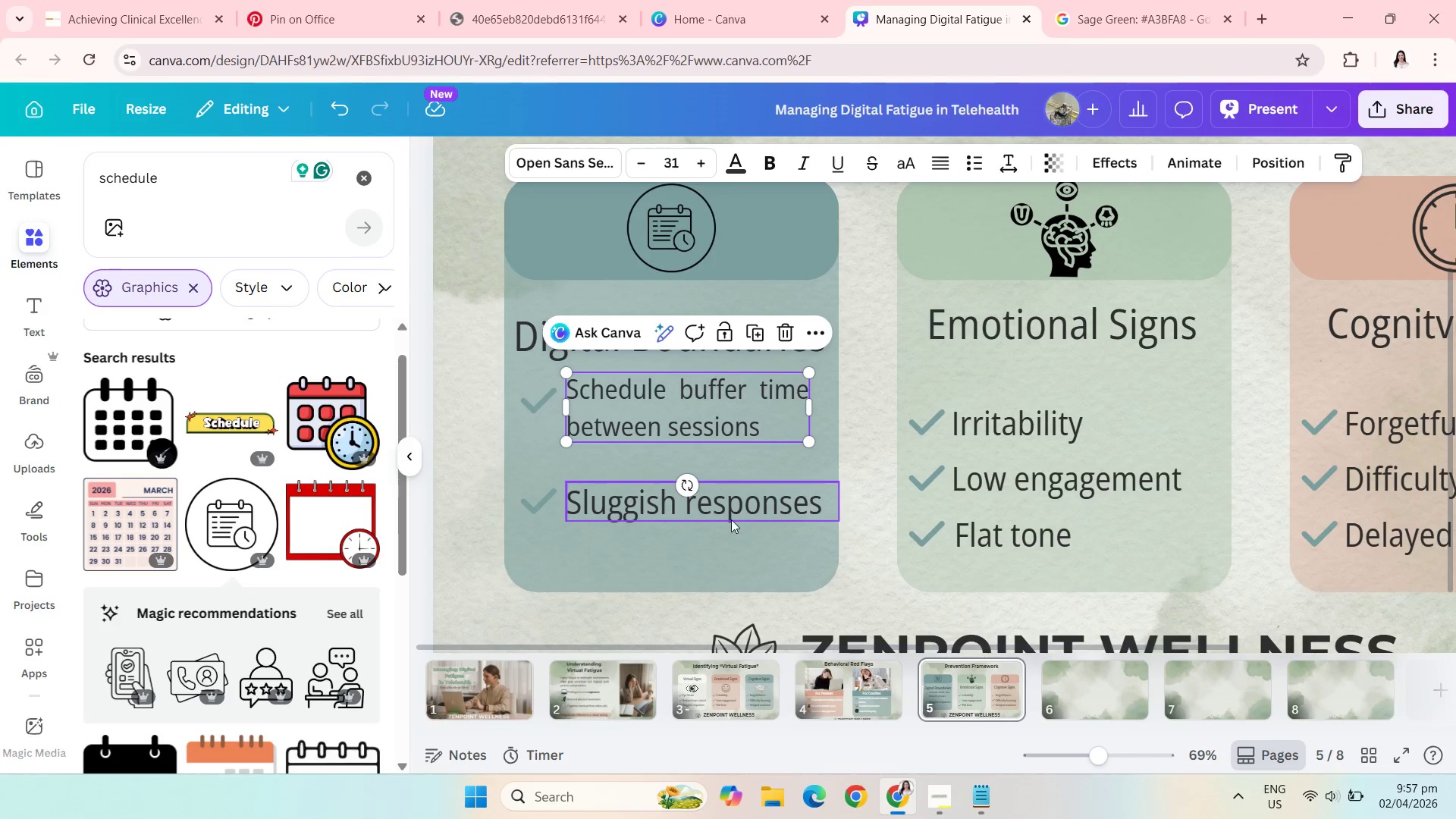 
left_click([731, 519])
 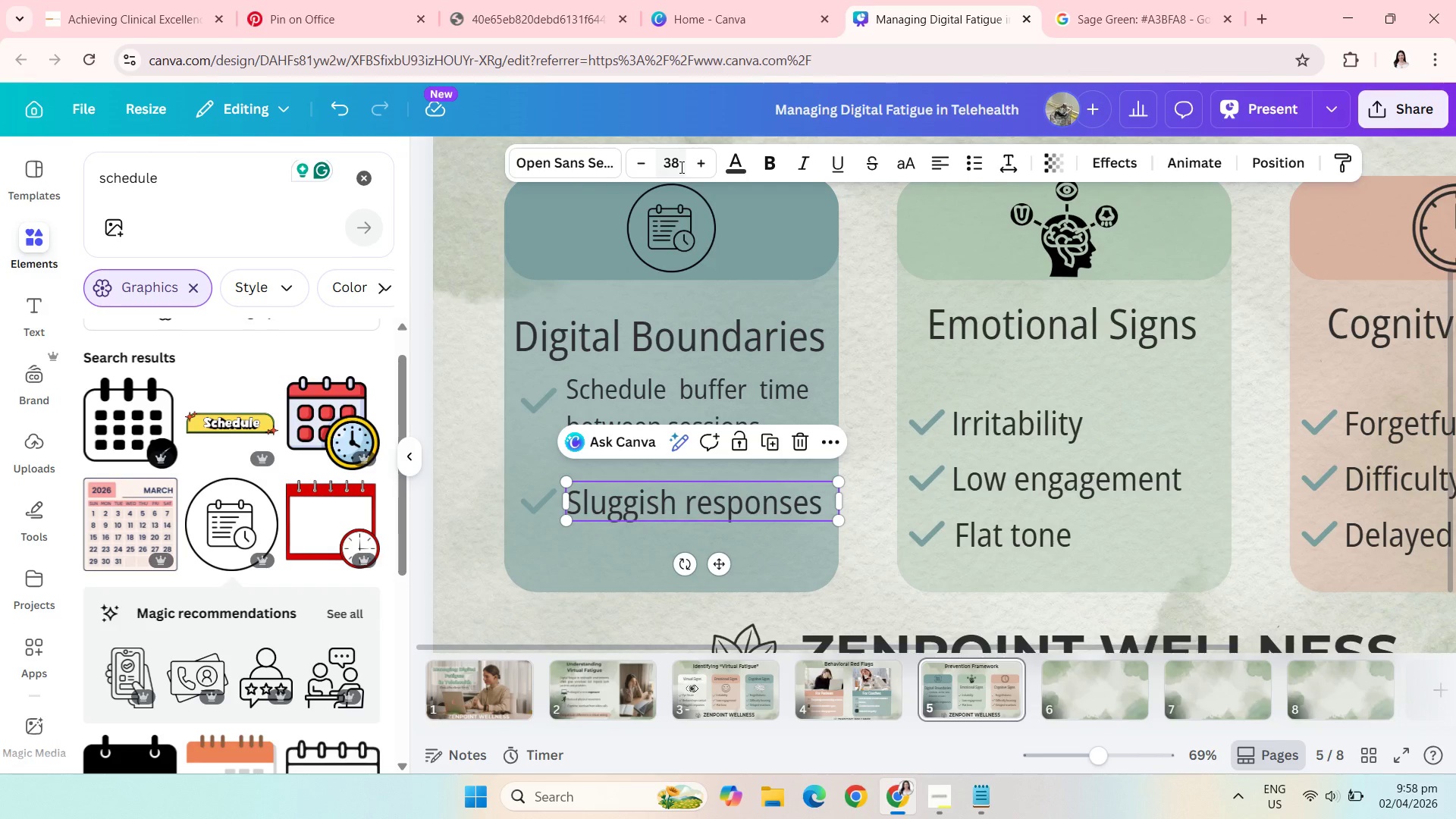 
left_click([680, 167])
 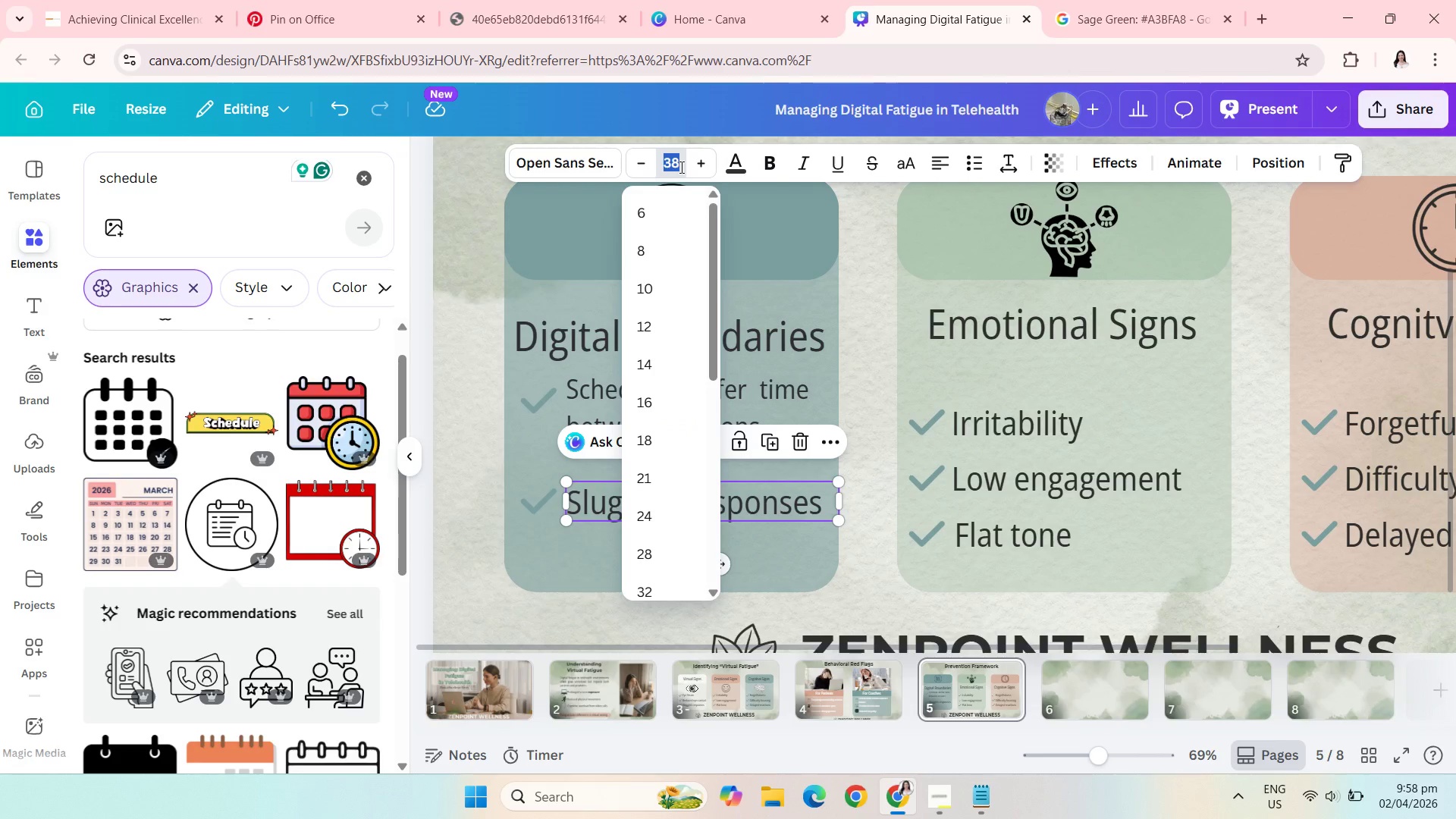 
key(Backspace)
 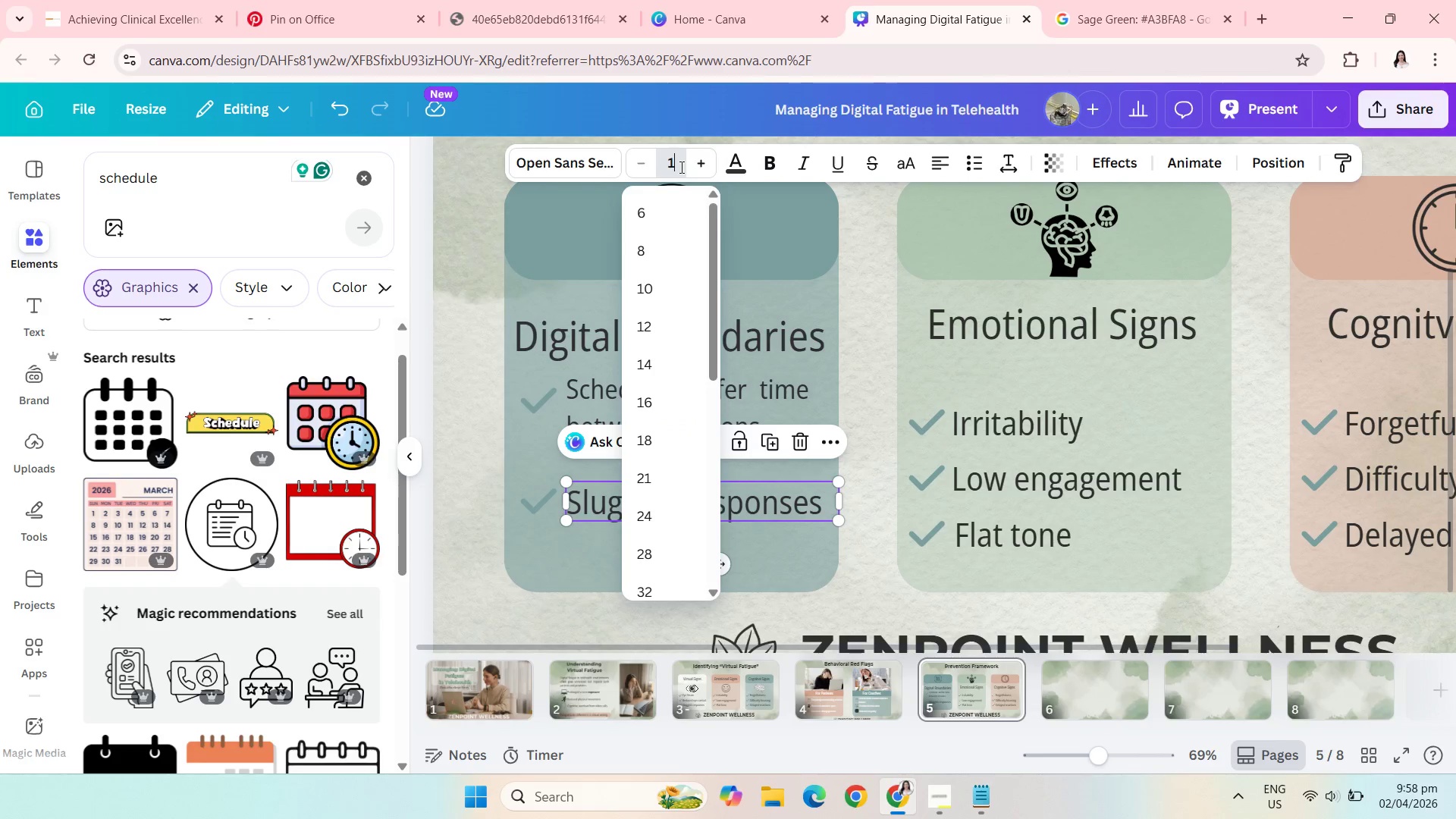 
key(1)
 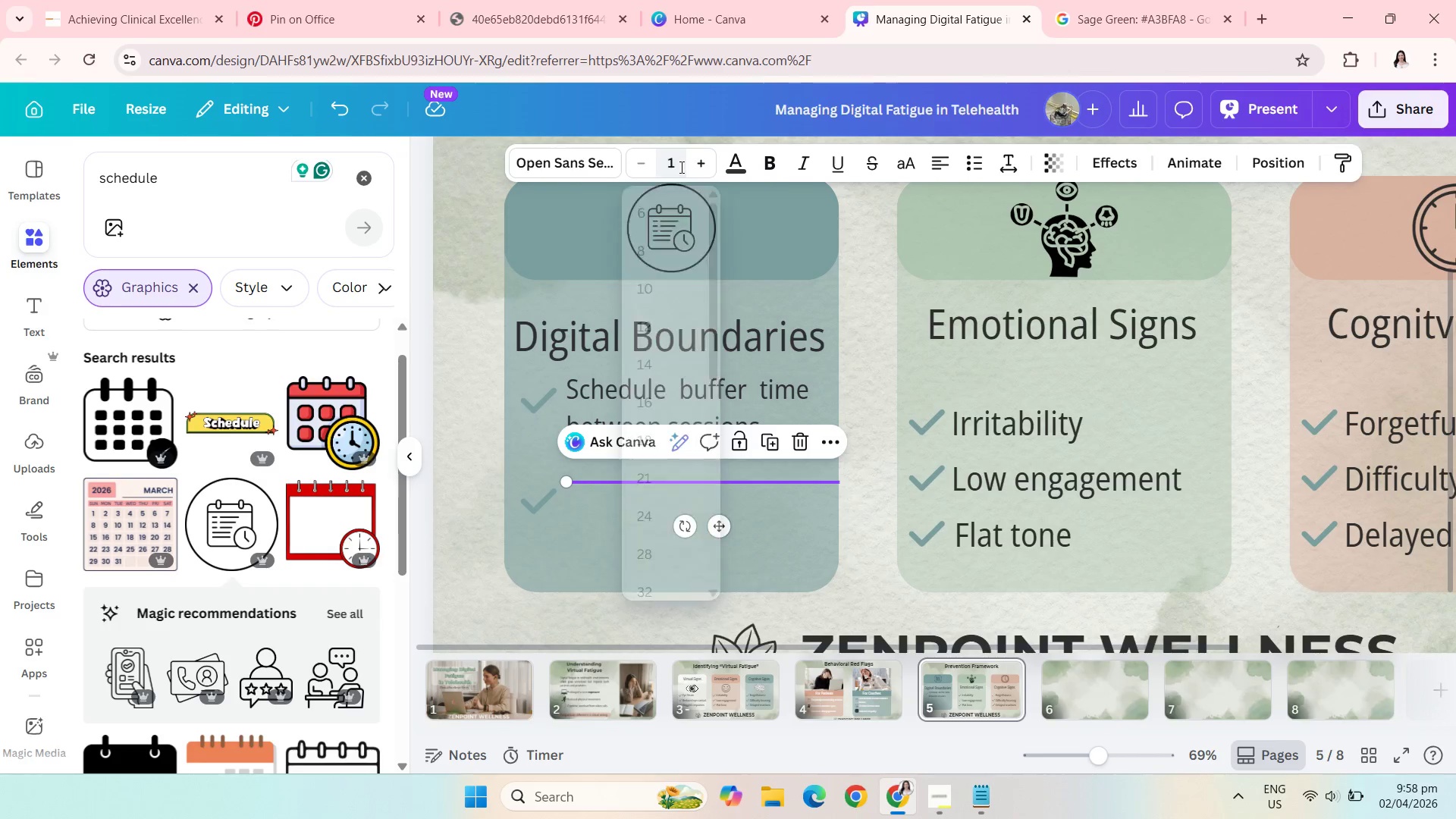 
key(Enter)
 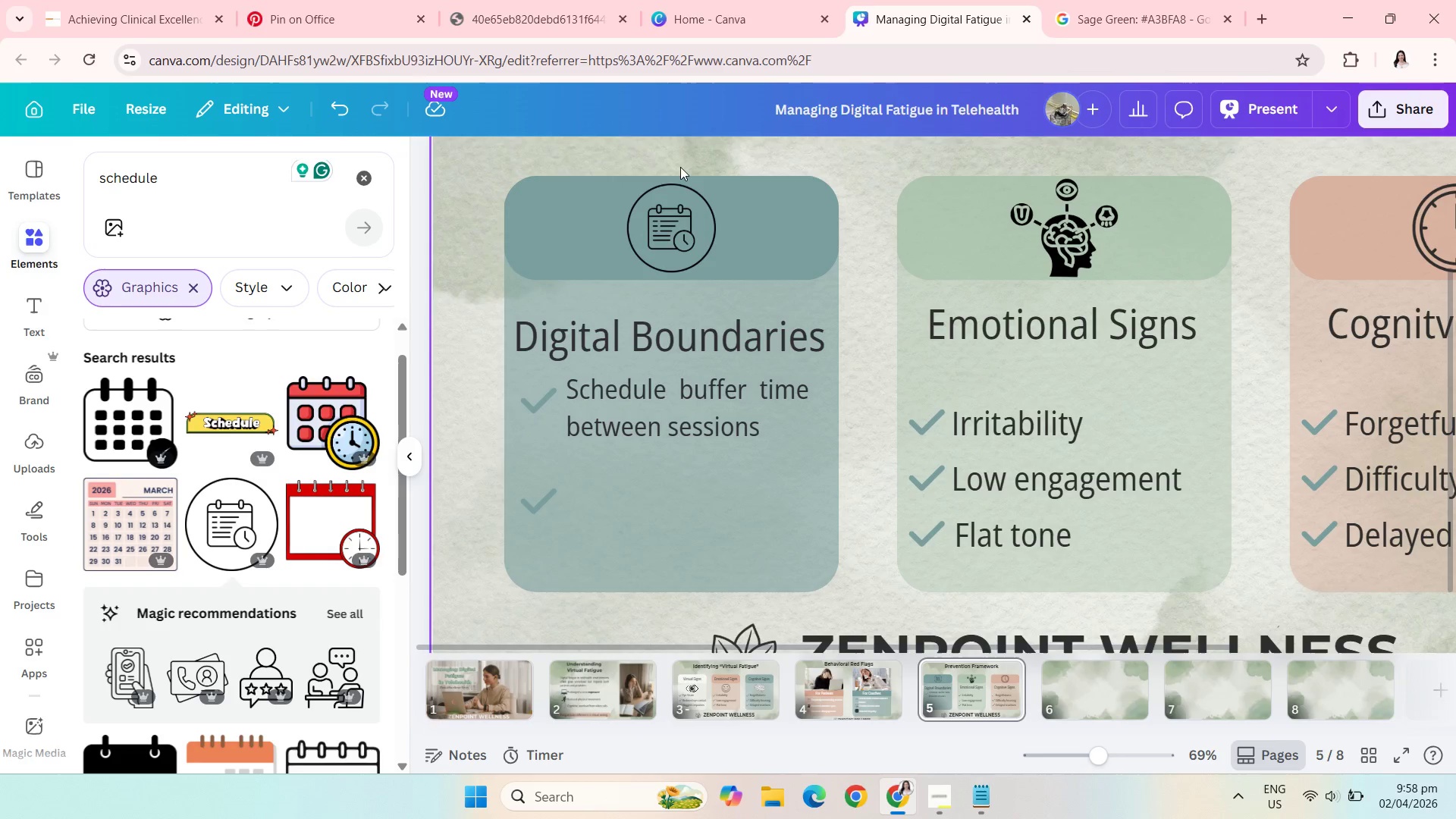 
key(Backspace)
 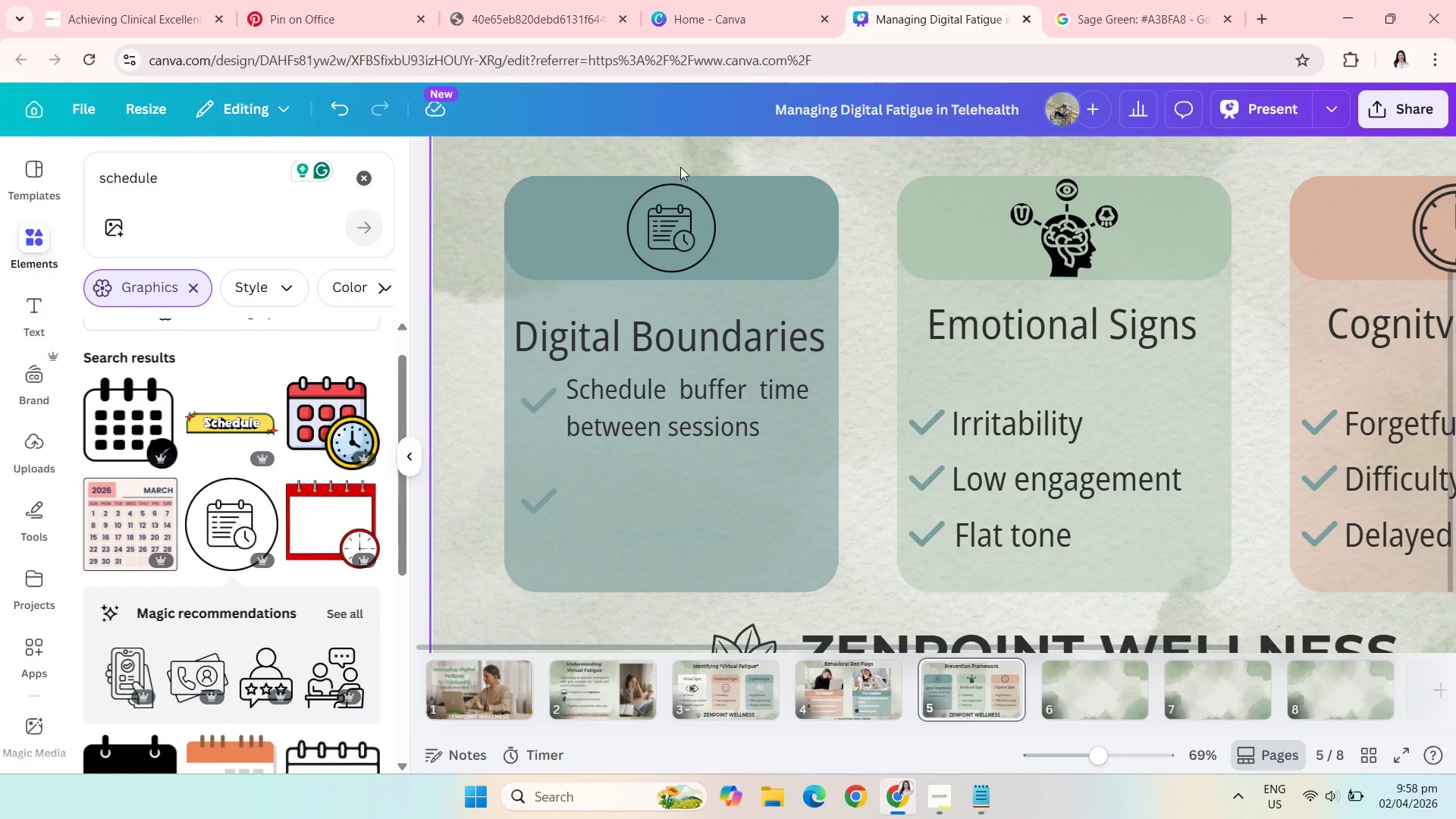 
left_click([680, 167])
 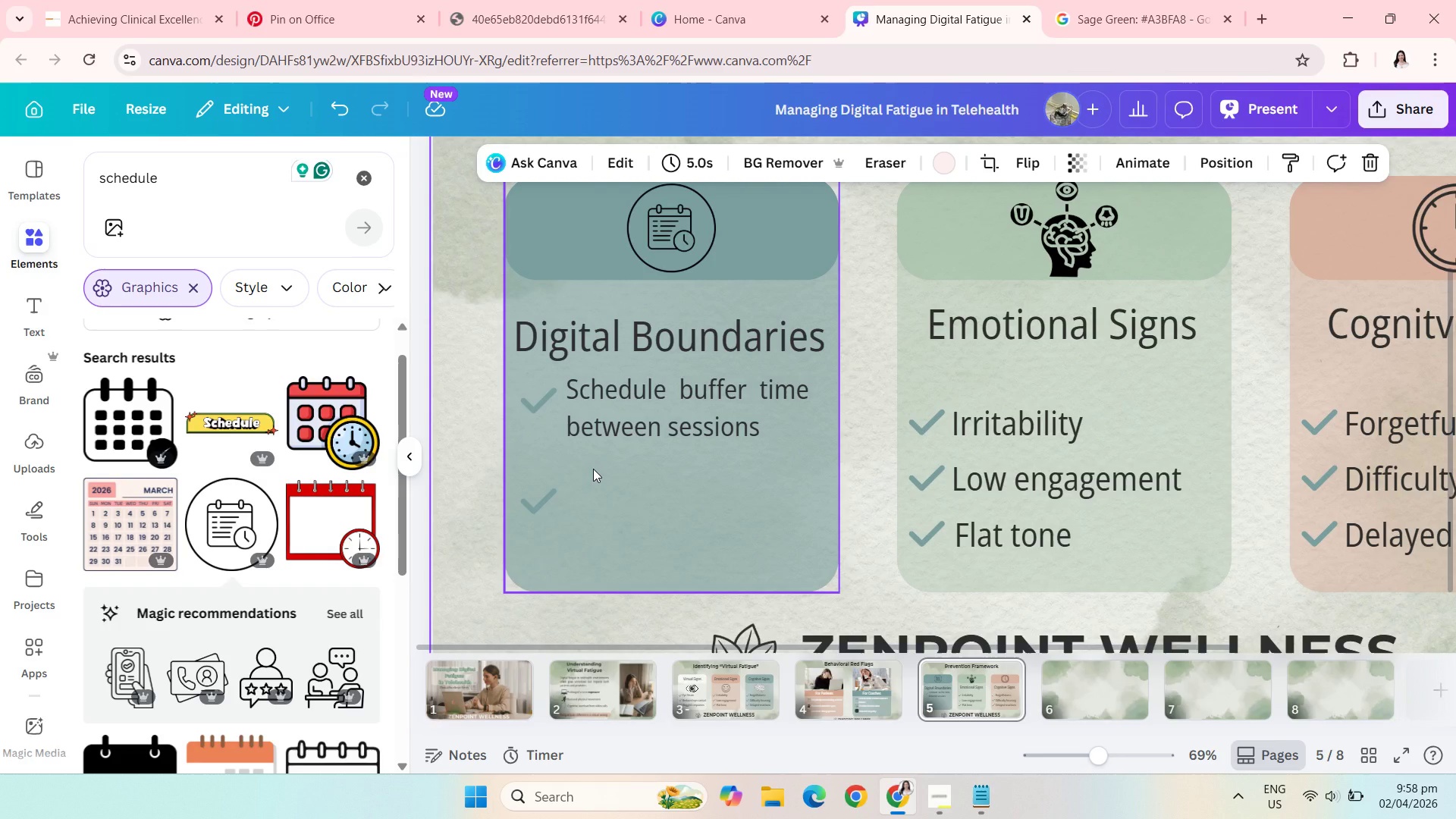 
key(Control+Z)
 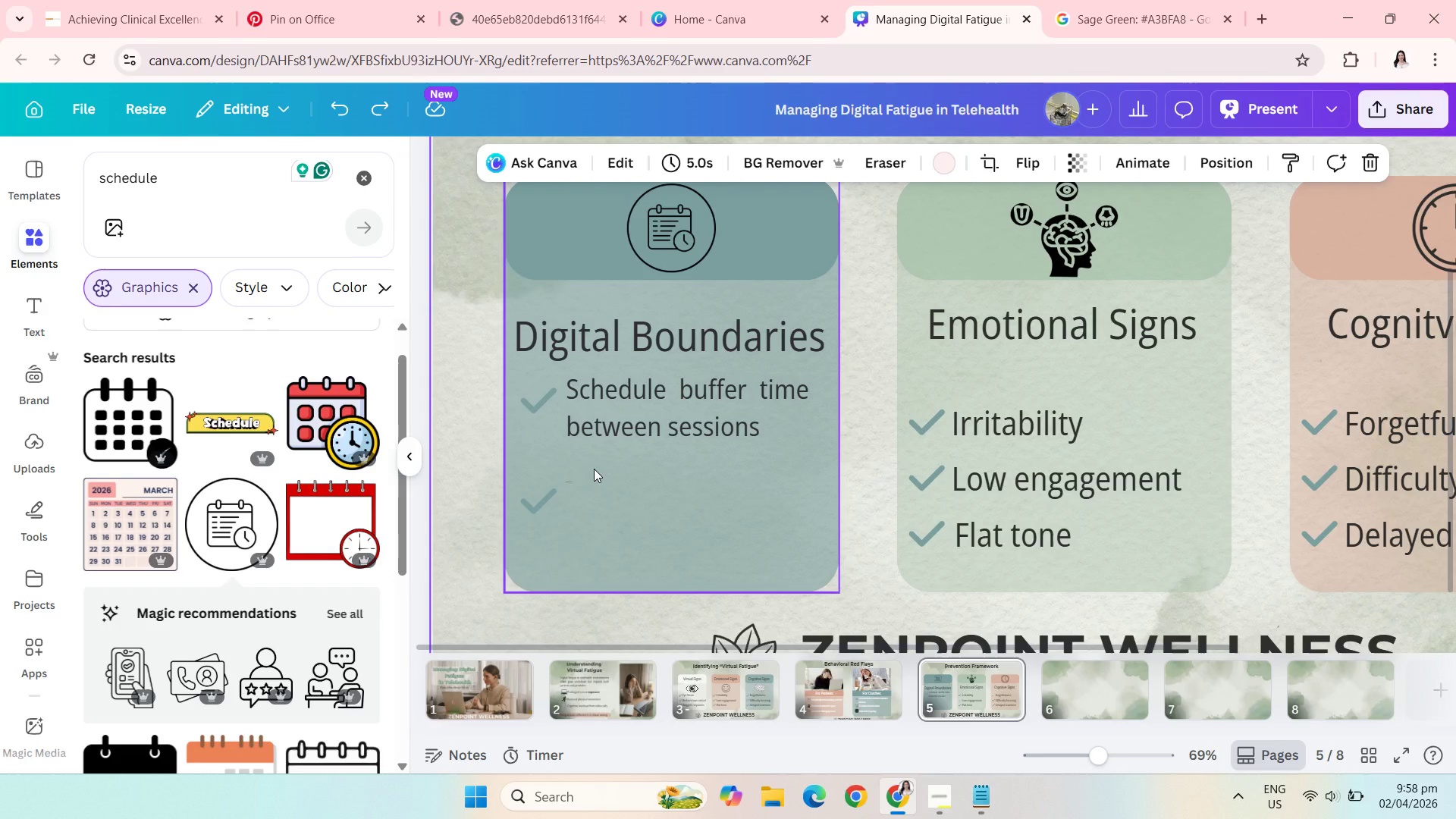 
key(Control+Z)
 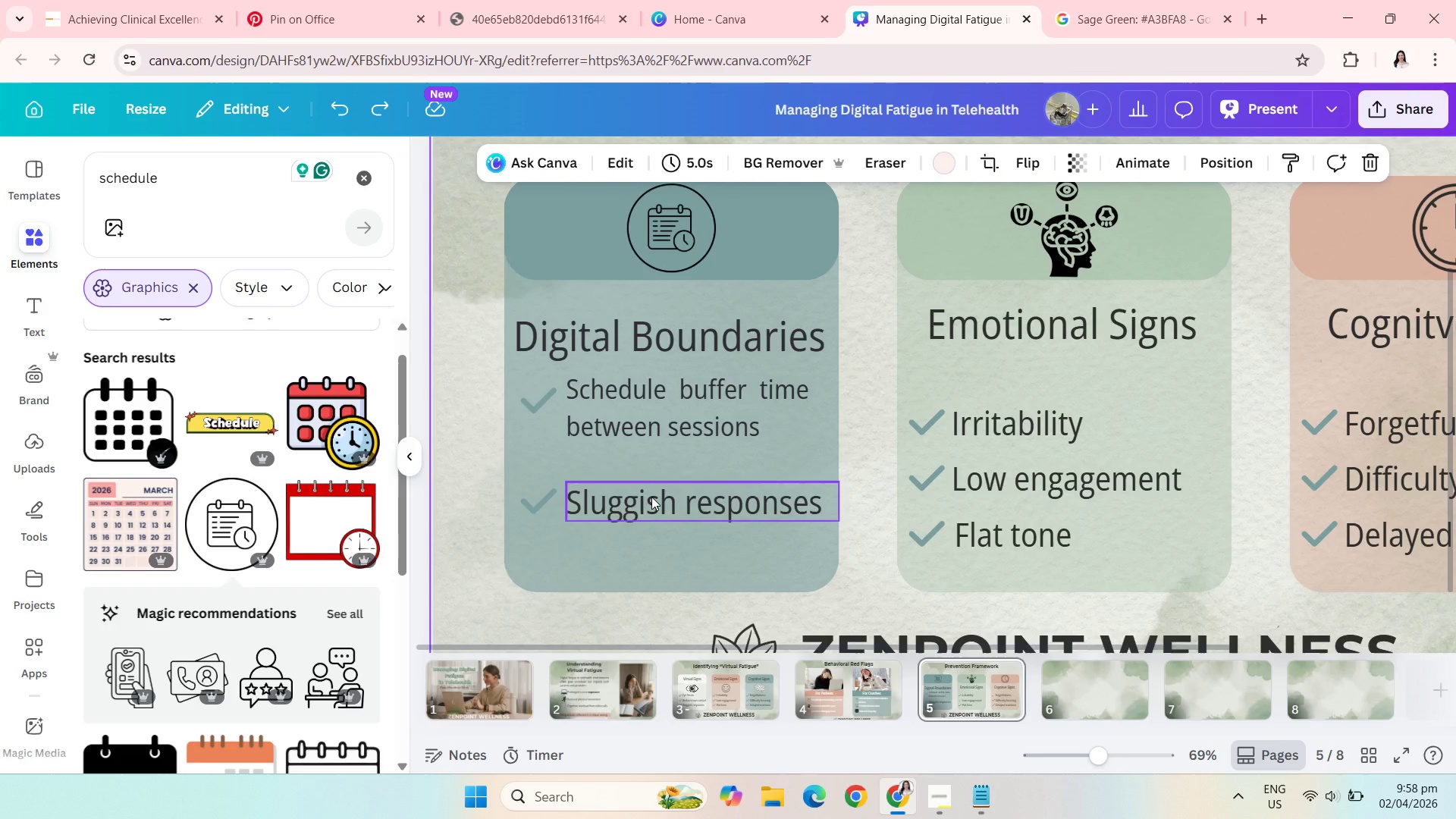 
left_click([651, 497])
 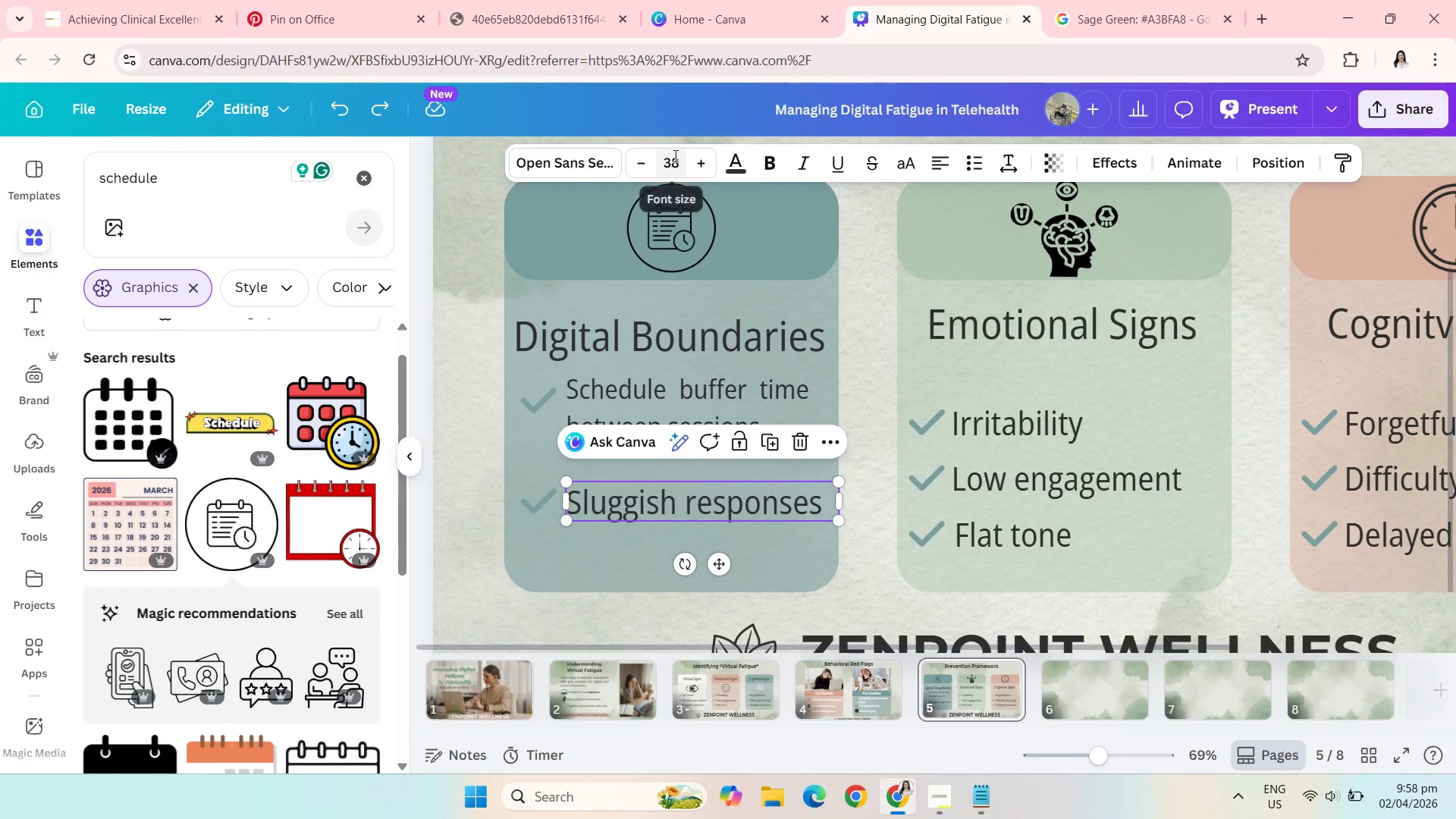 
left_click([674, 155])
 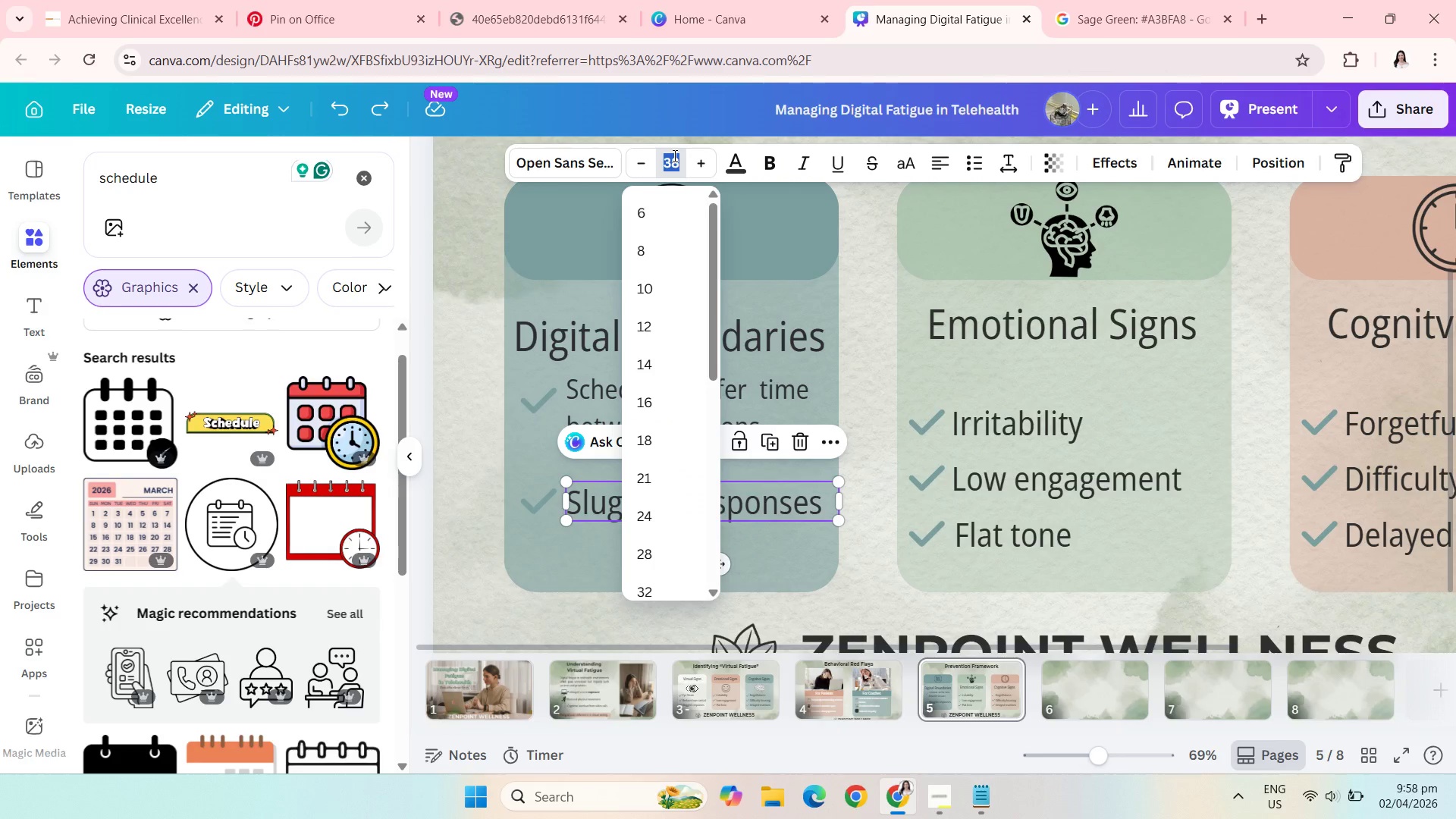 
type(31)
 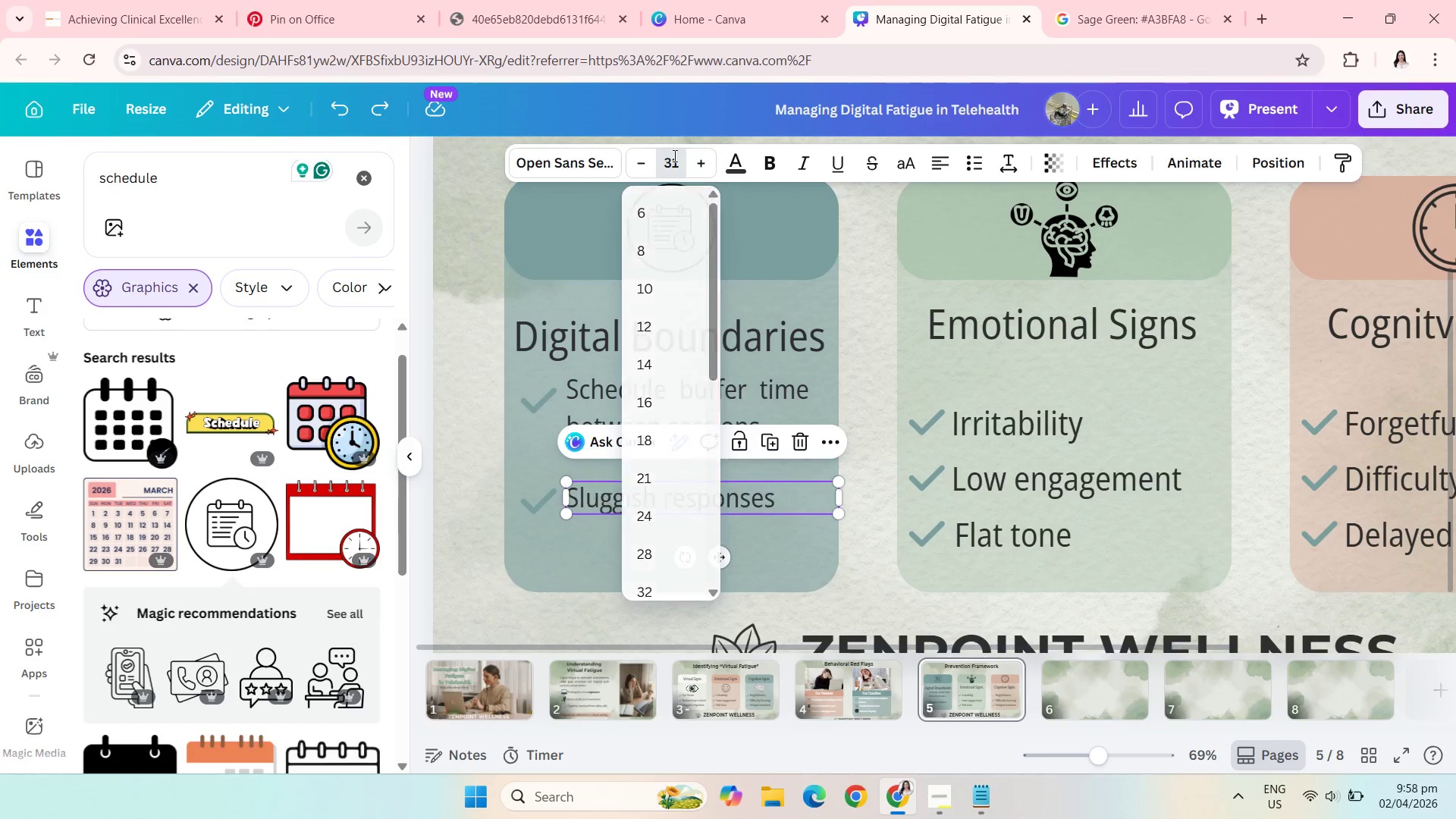 
key(Enter)
 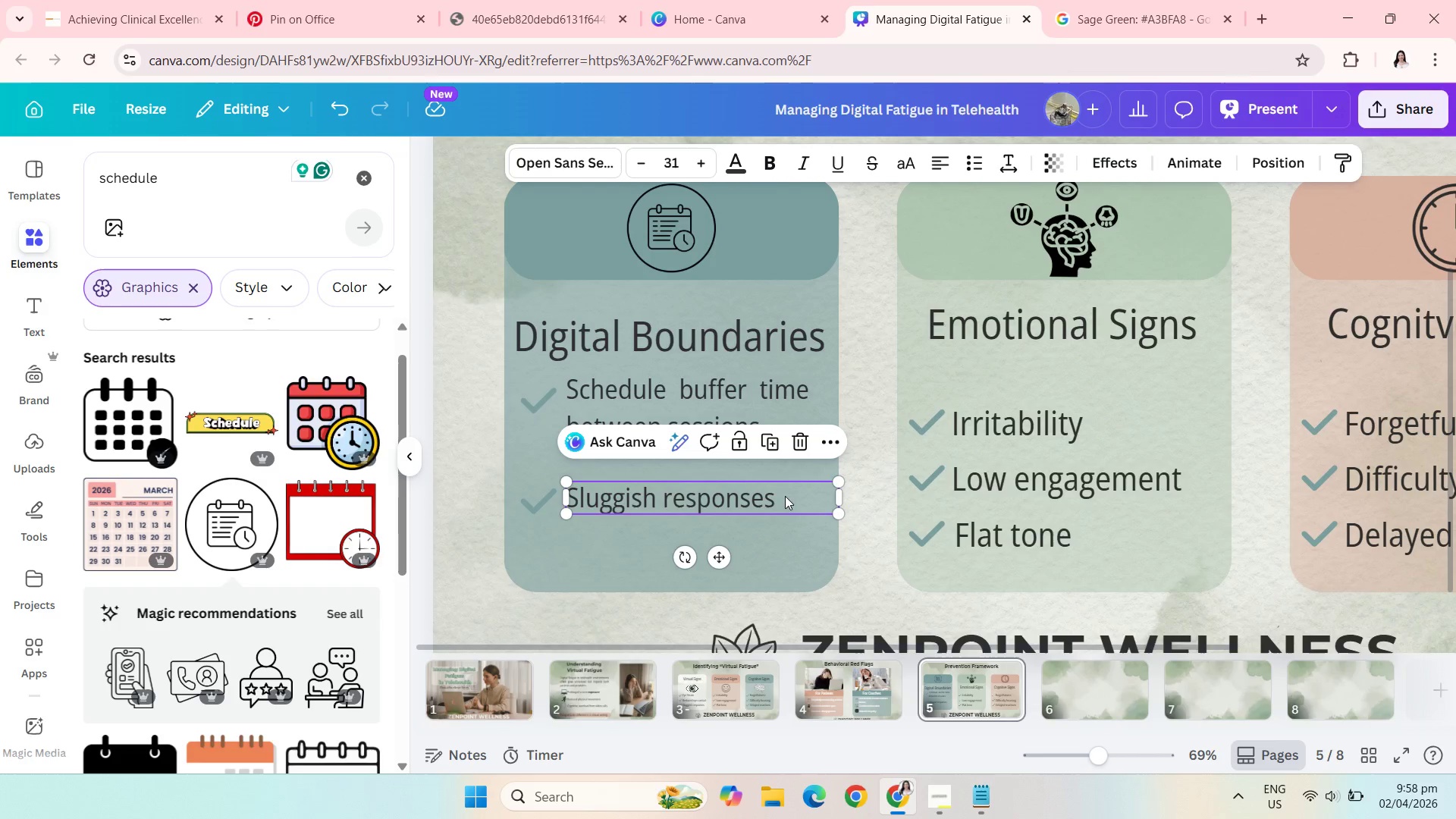 
left_click([785, 499])
 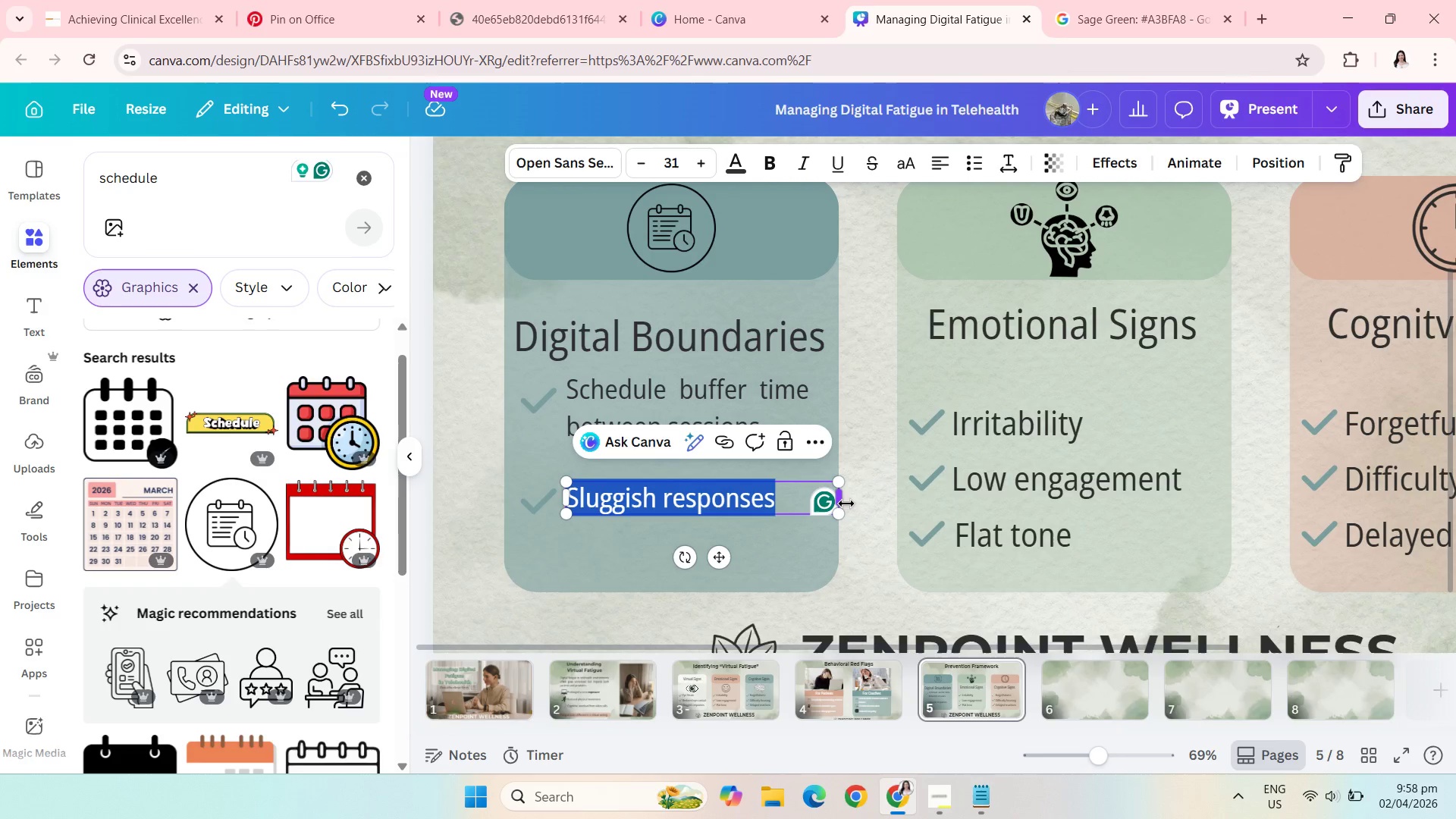 
left_click_drag(start_coordinate=[846, 503], to_coordinate=[834, 499])
 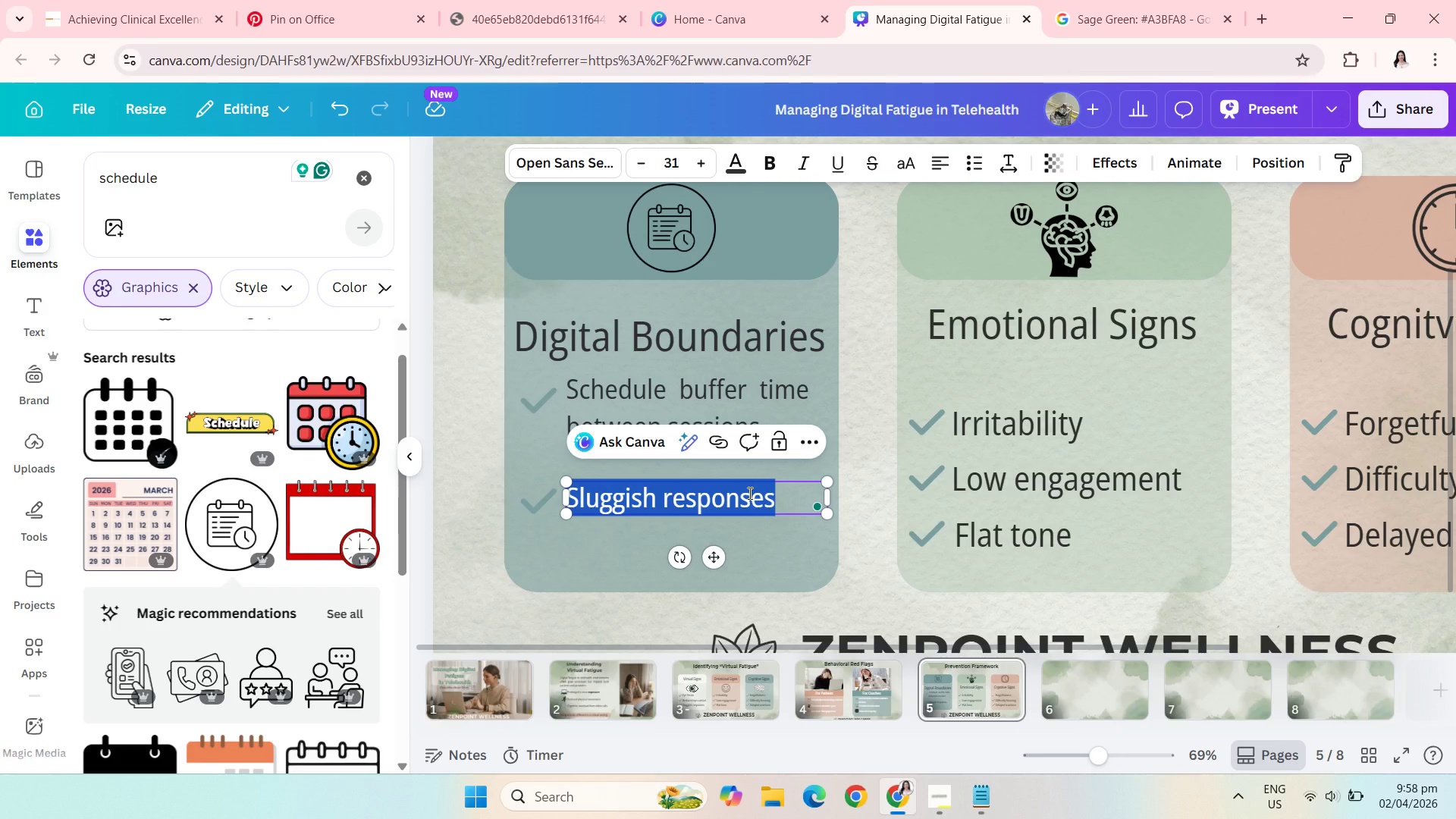 
type(Limit continuous screem)
key(Backspace)
type(n exposure)
 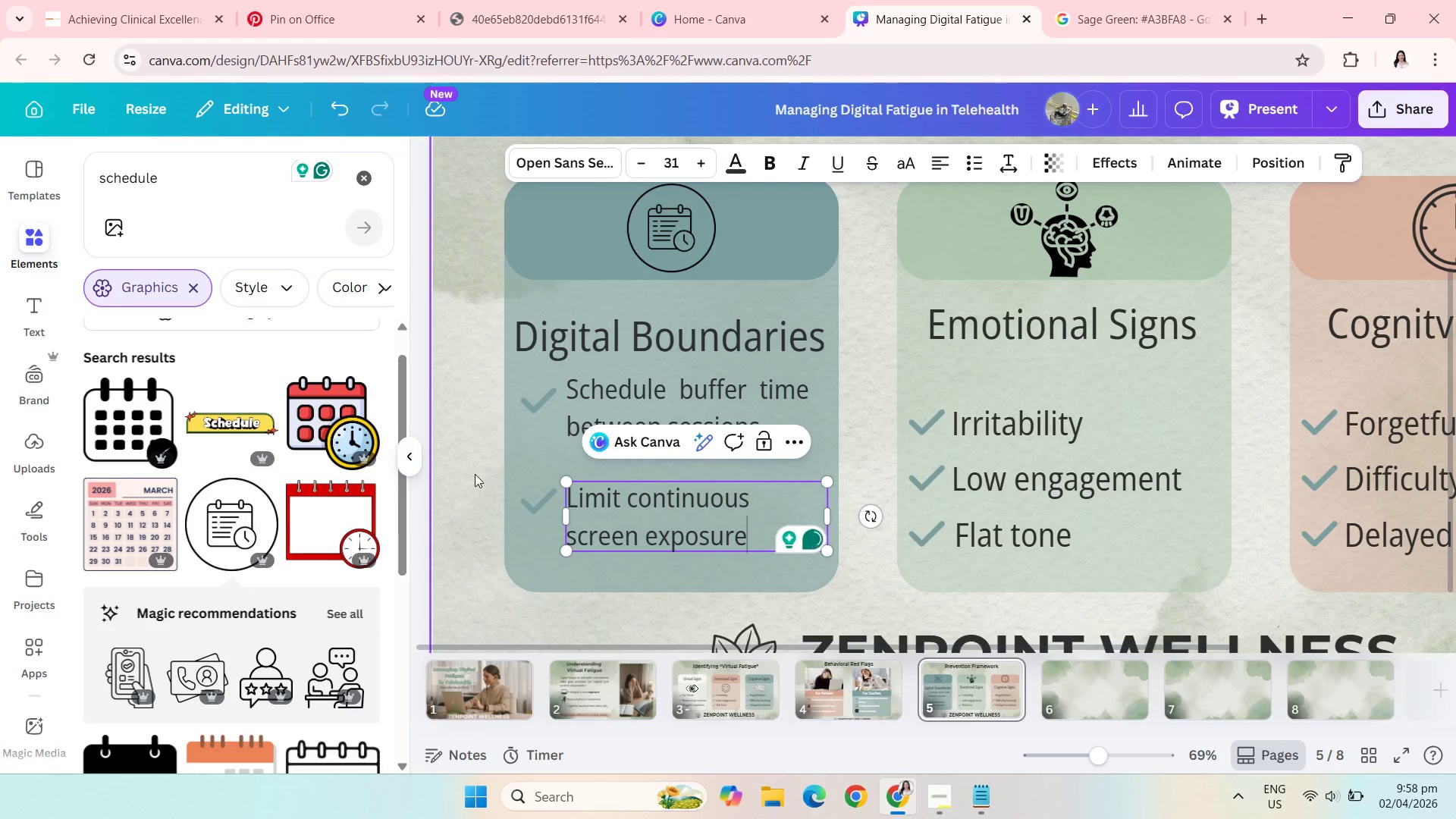 
left_click([475, 474])
 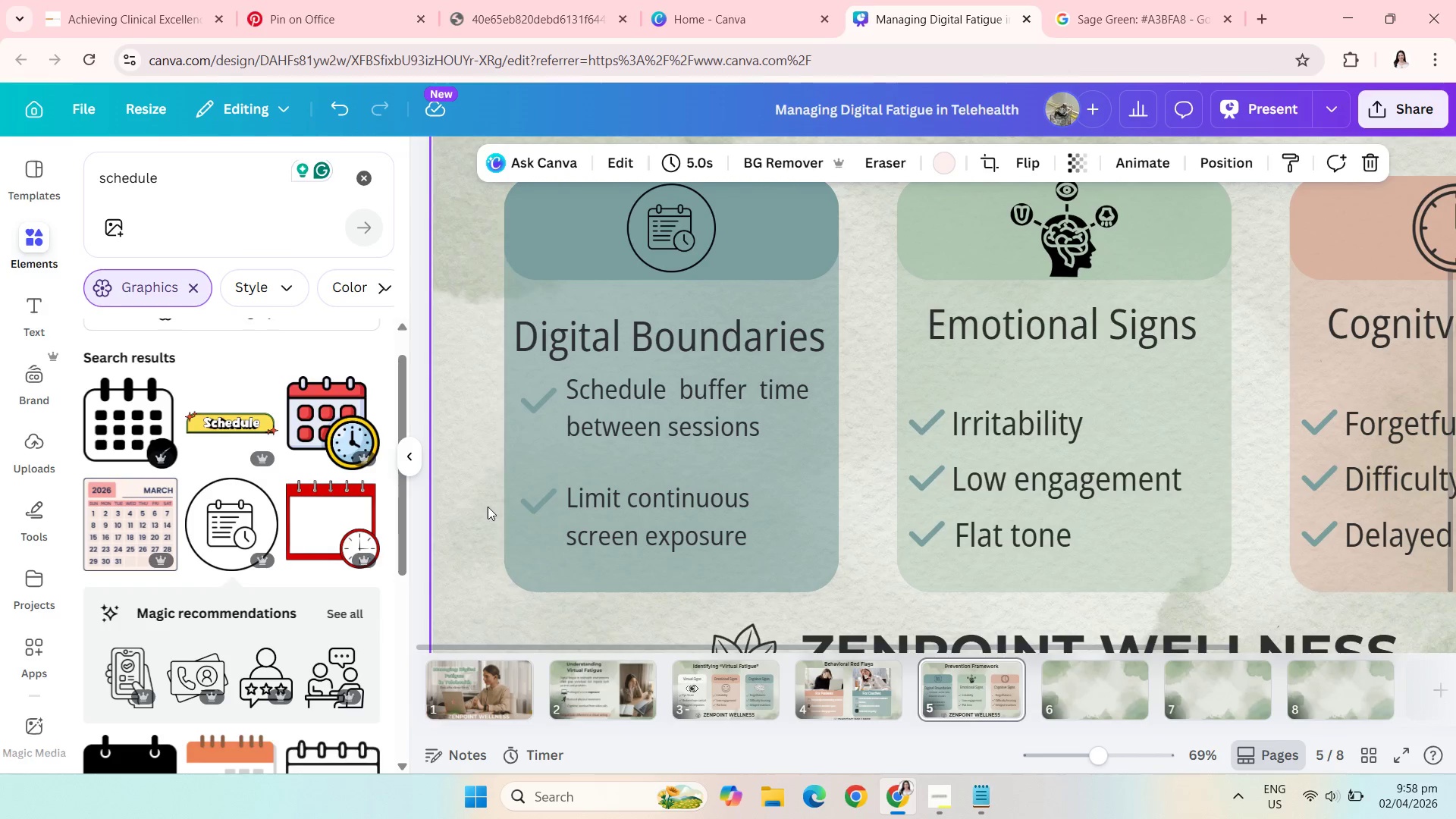 
left_click_drag(start_coordinate=[609, 526], to_coordinate=[607, 512])
 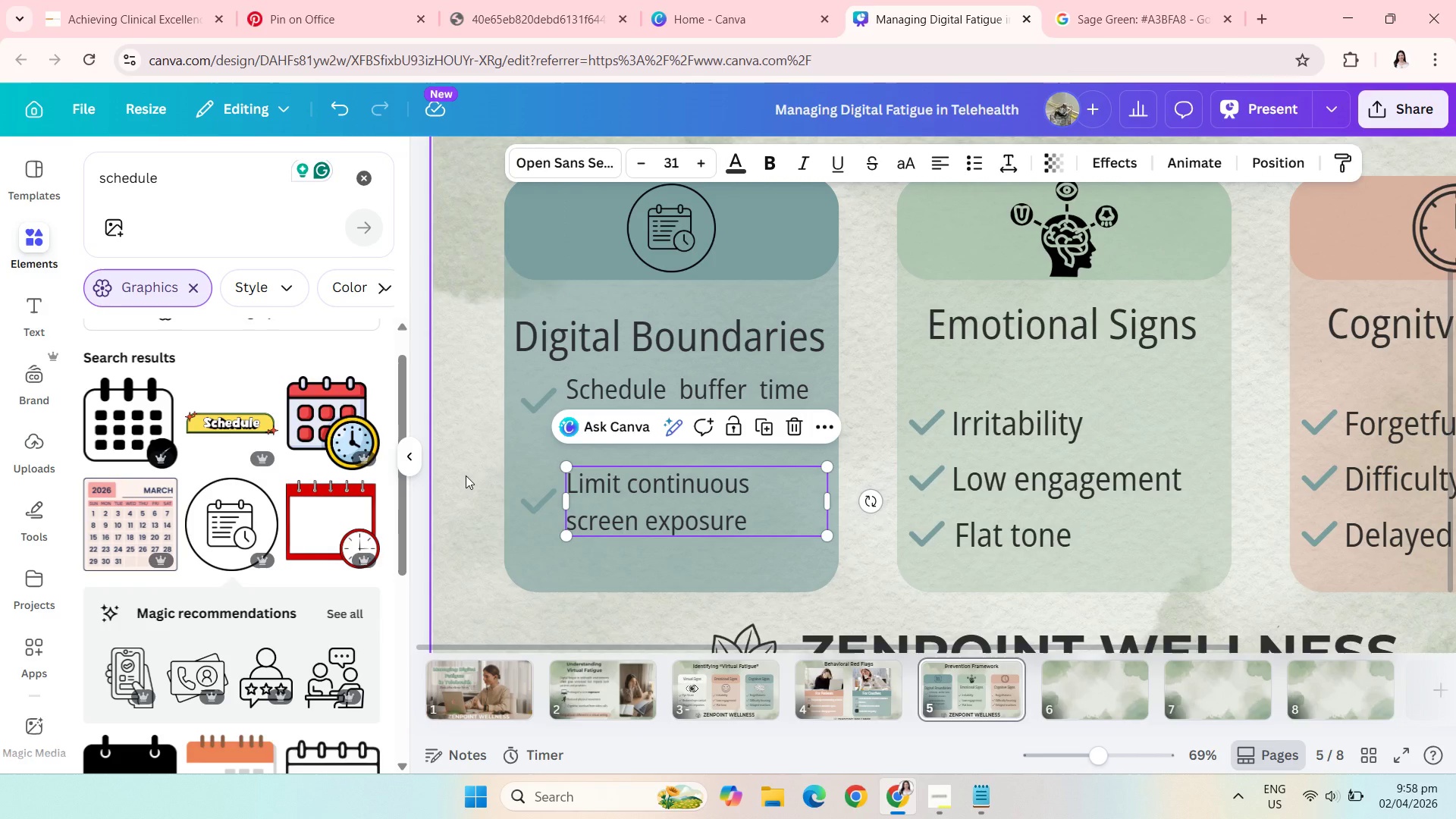 
left_click([466, 475])
 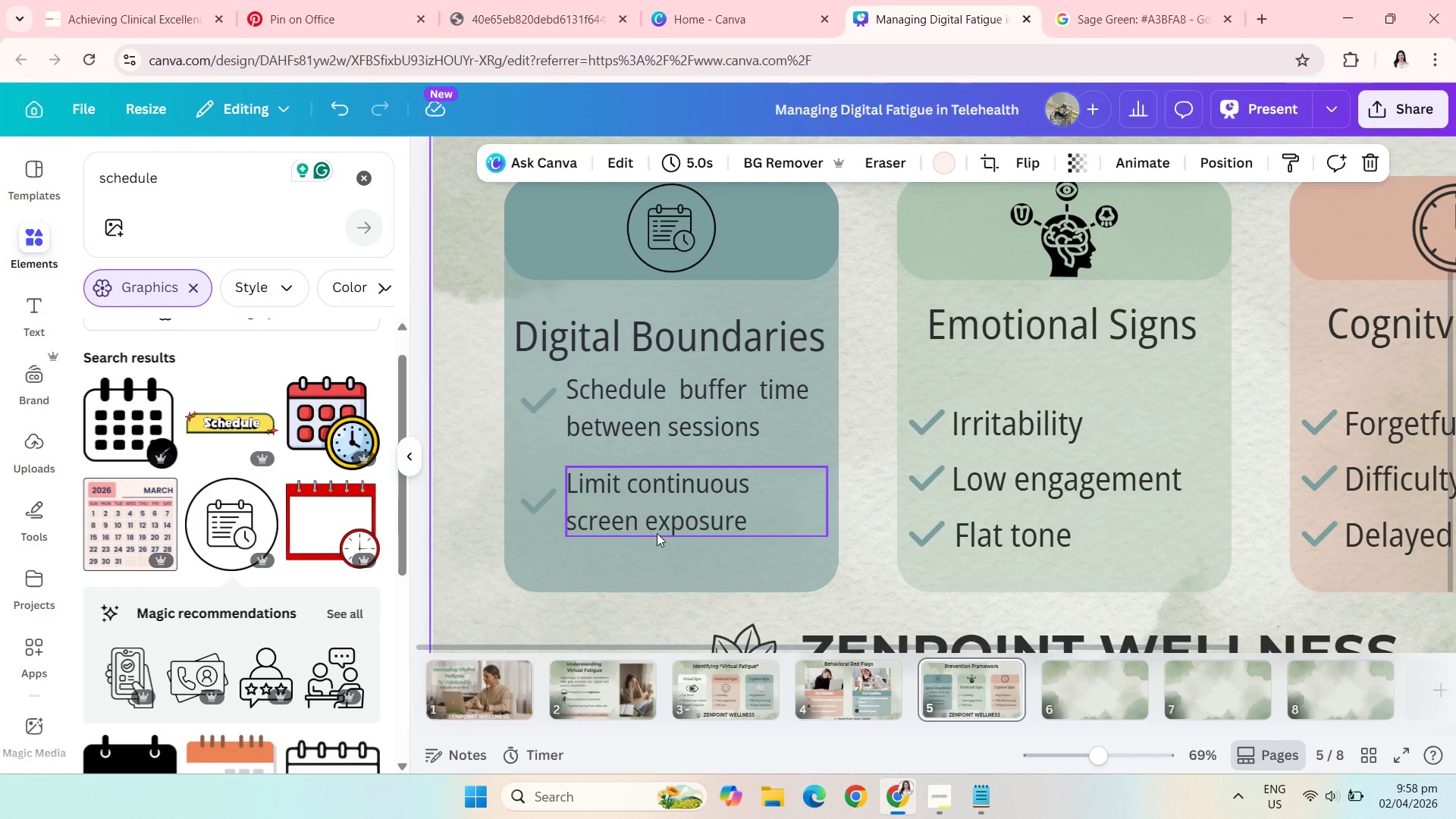 
left_click_drag(start_coordinate=[659, 512], to_coordinate=[660, 532])
 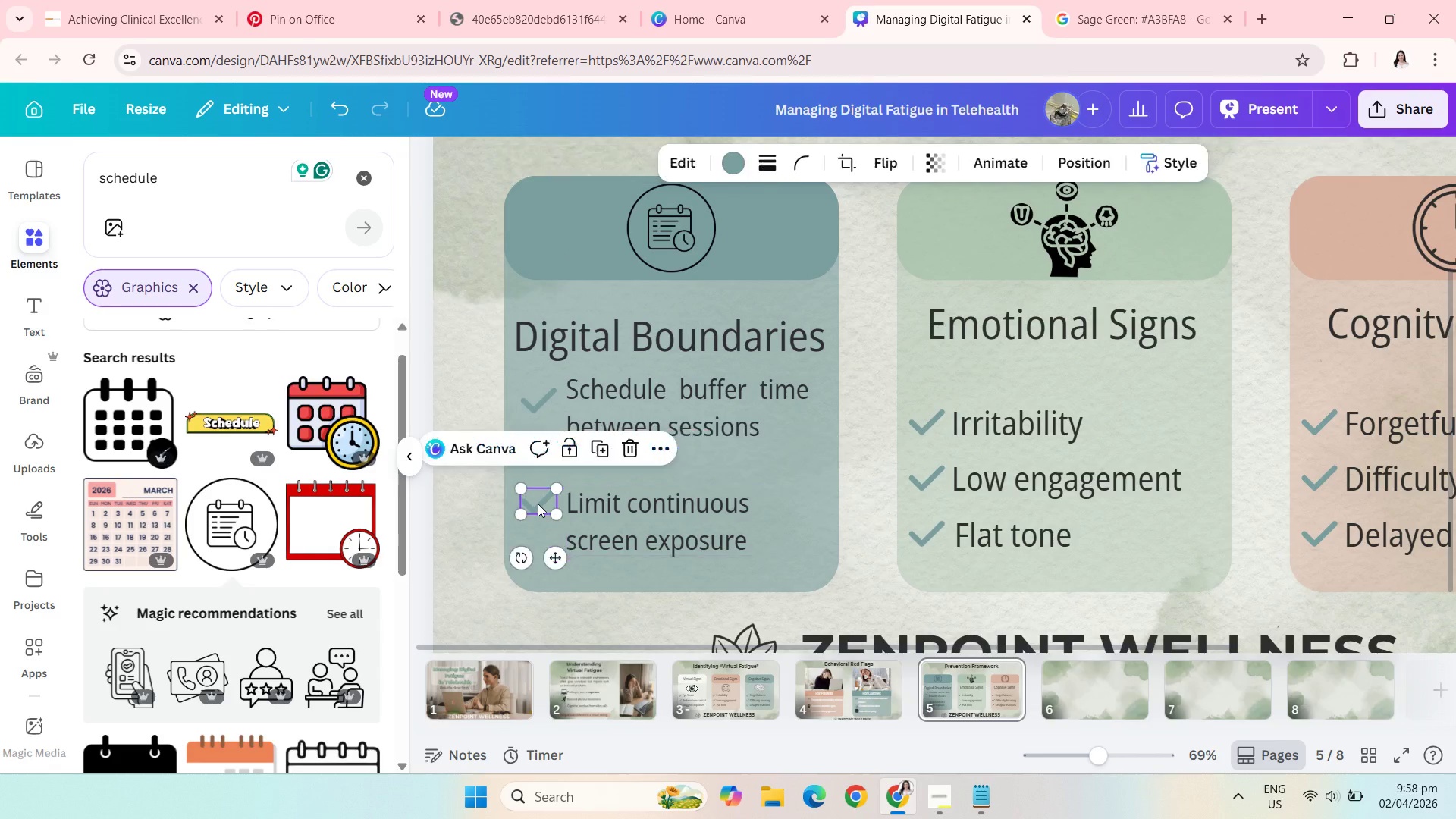 
left_click_drag(start_coordinate=[538, 504], to_coordinate=[539, 522])
 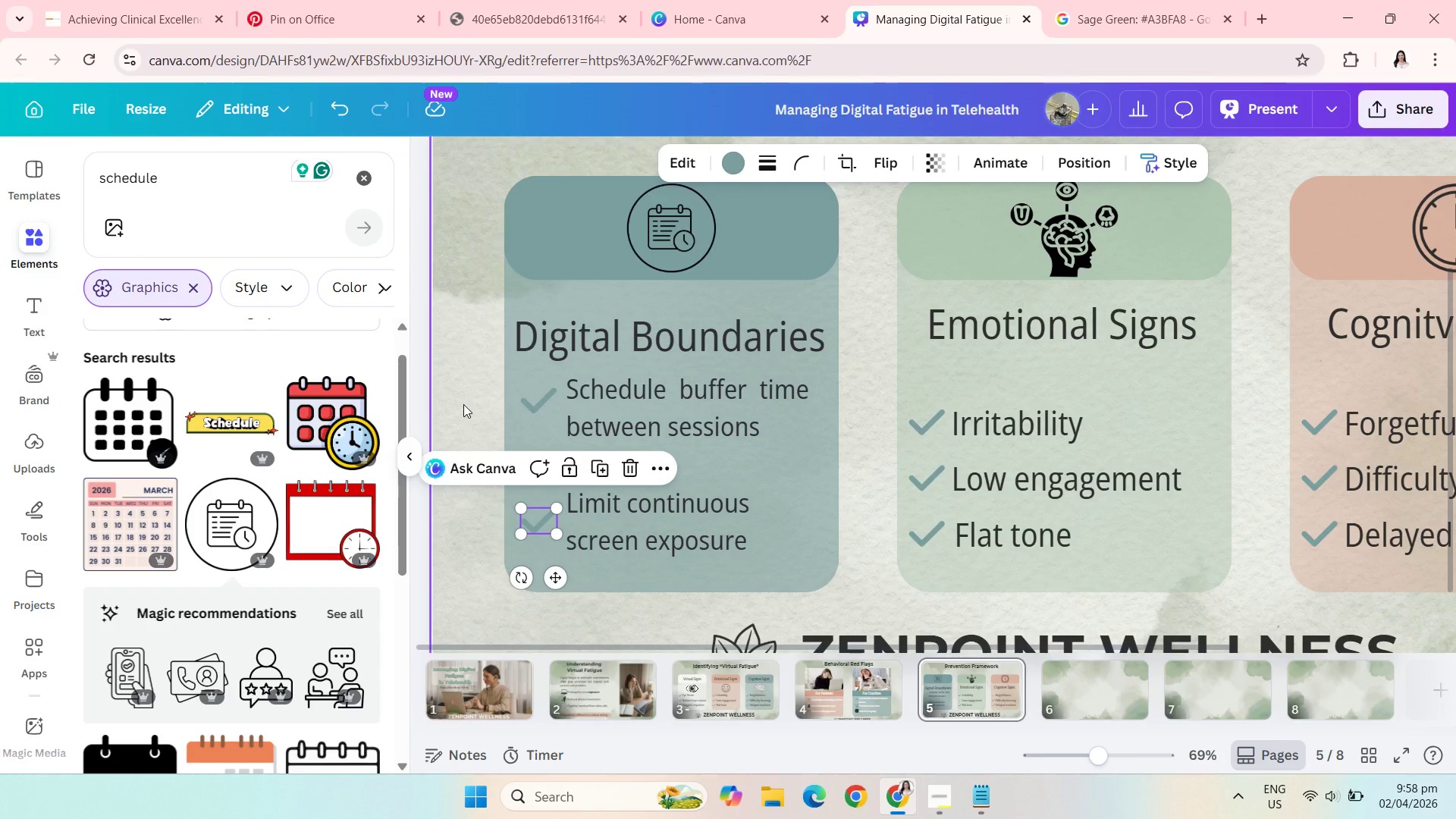 
left_click([463, 404])
 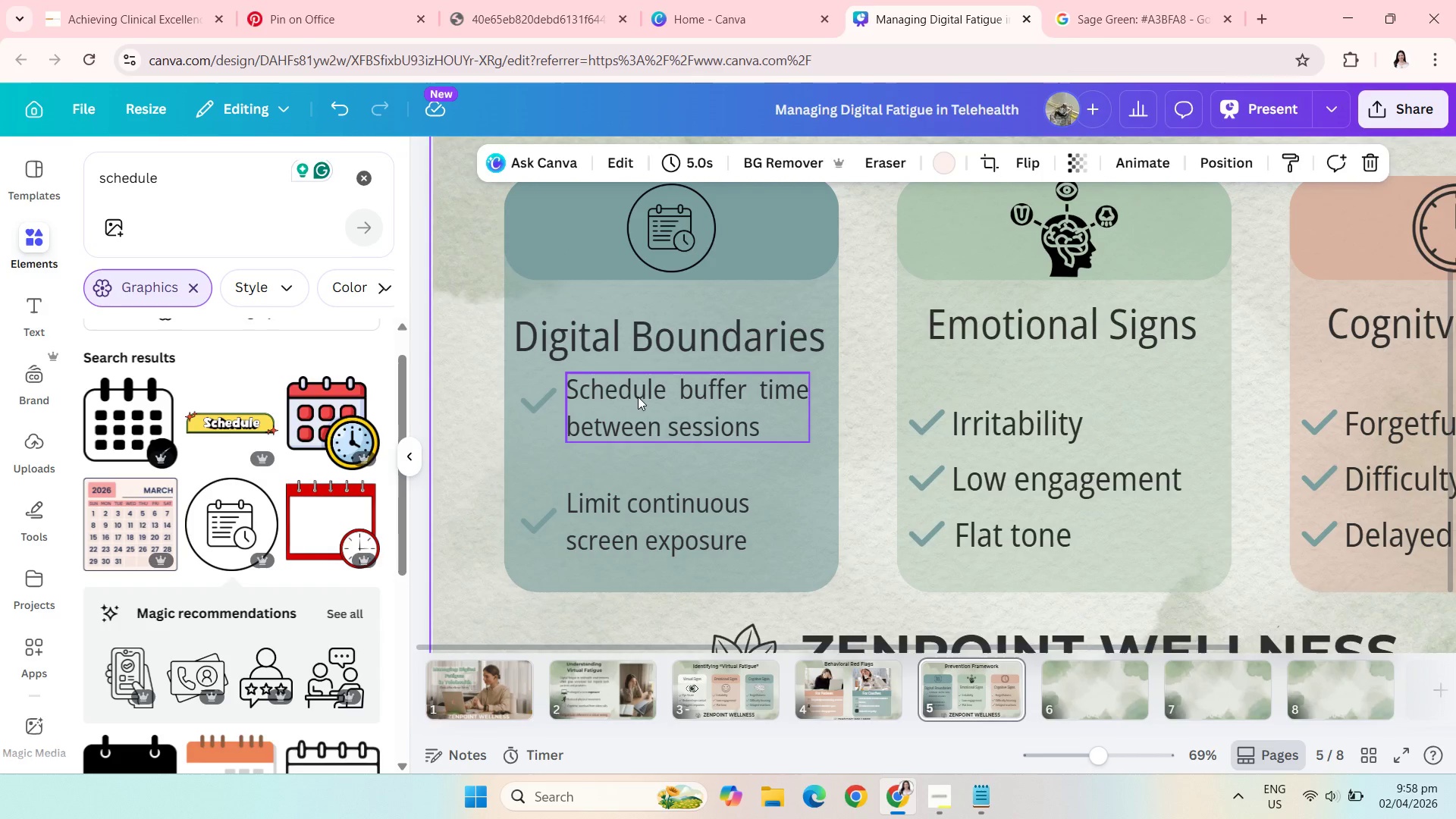 
left_click_drag(start_coordinate=[638, 397], to_coordinate=[639, 410])
 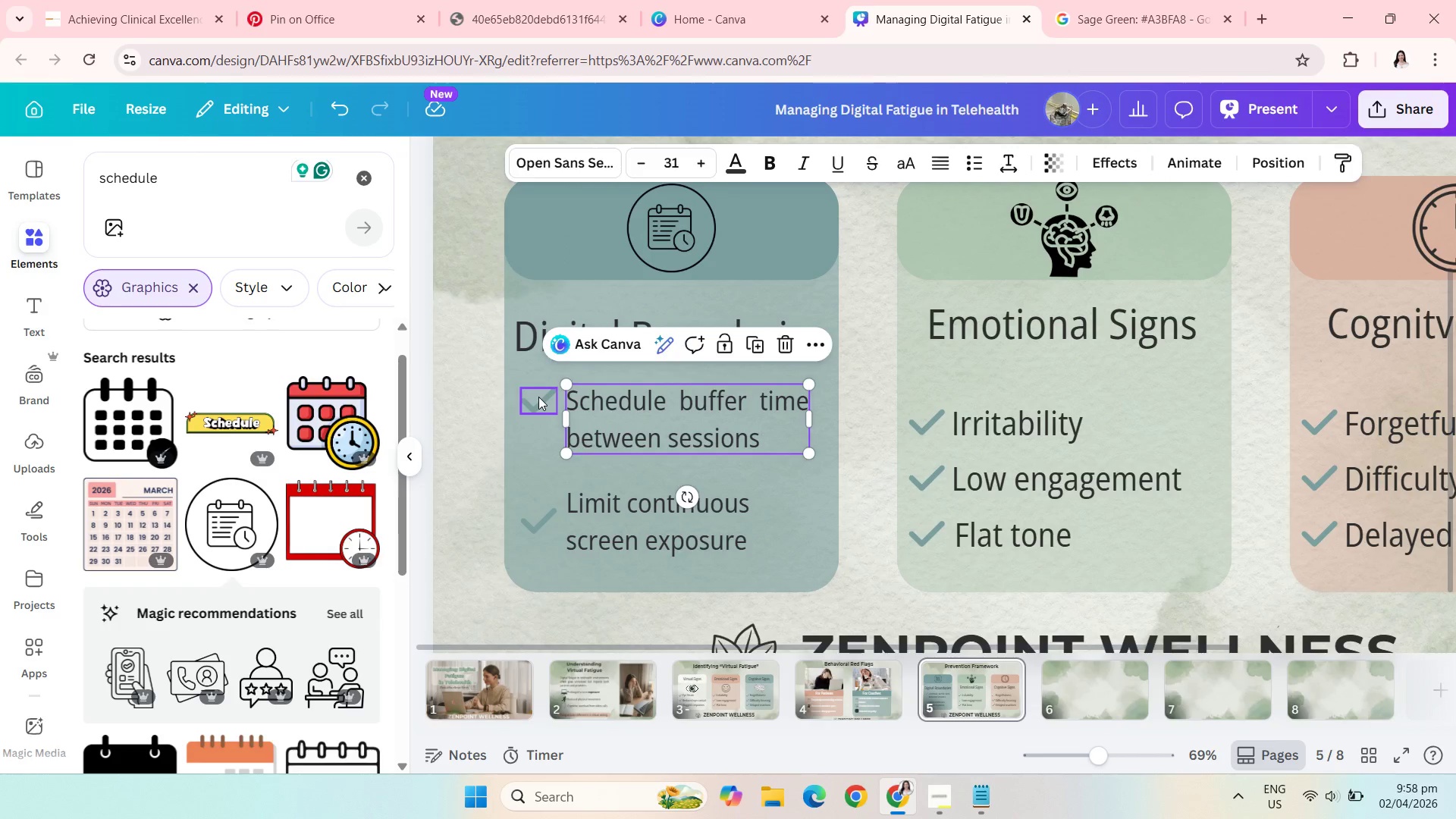 
left_click_drag(start_coordinate=[538, 397], to_coordinate=[538, 414])
 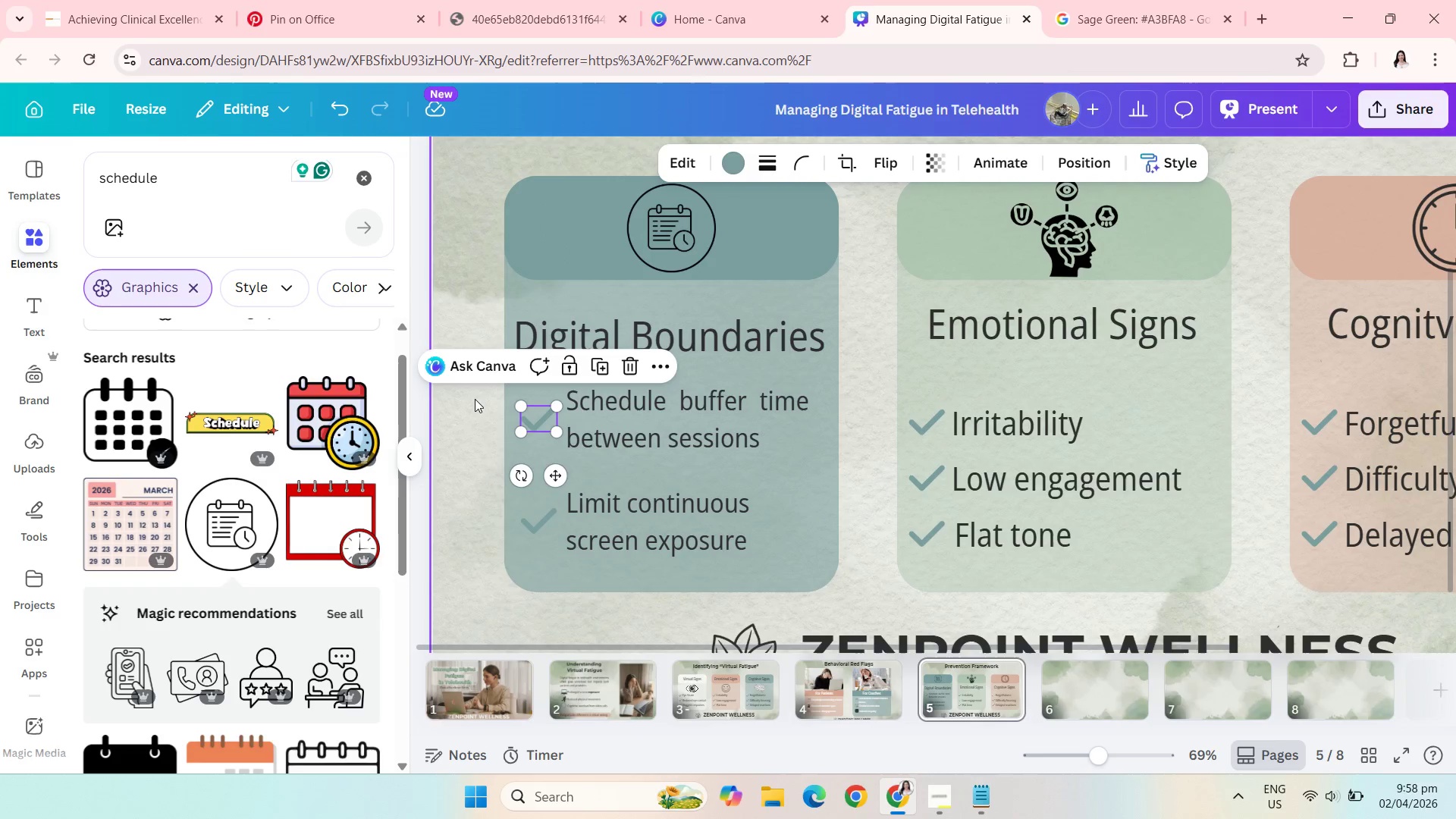 
left_click([475, 399])
 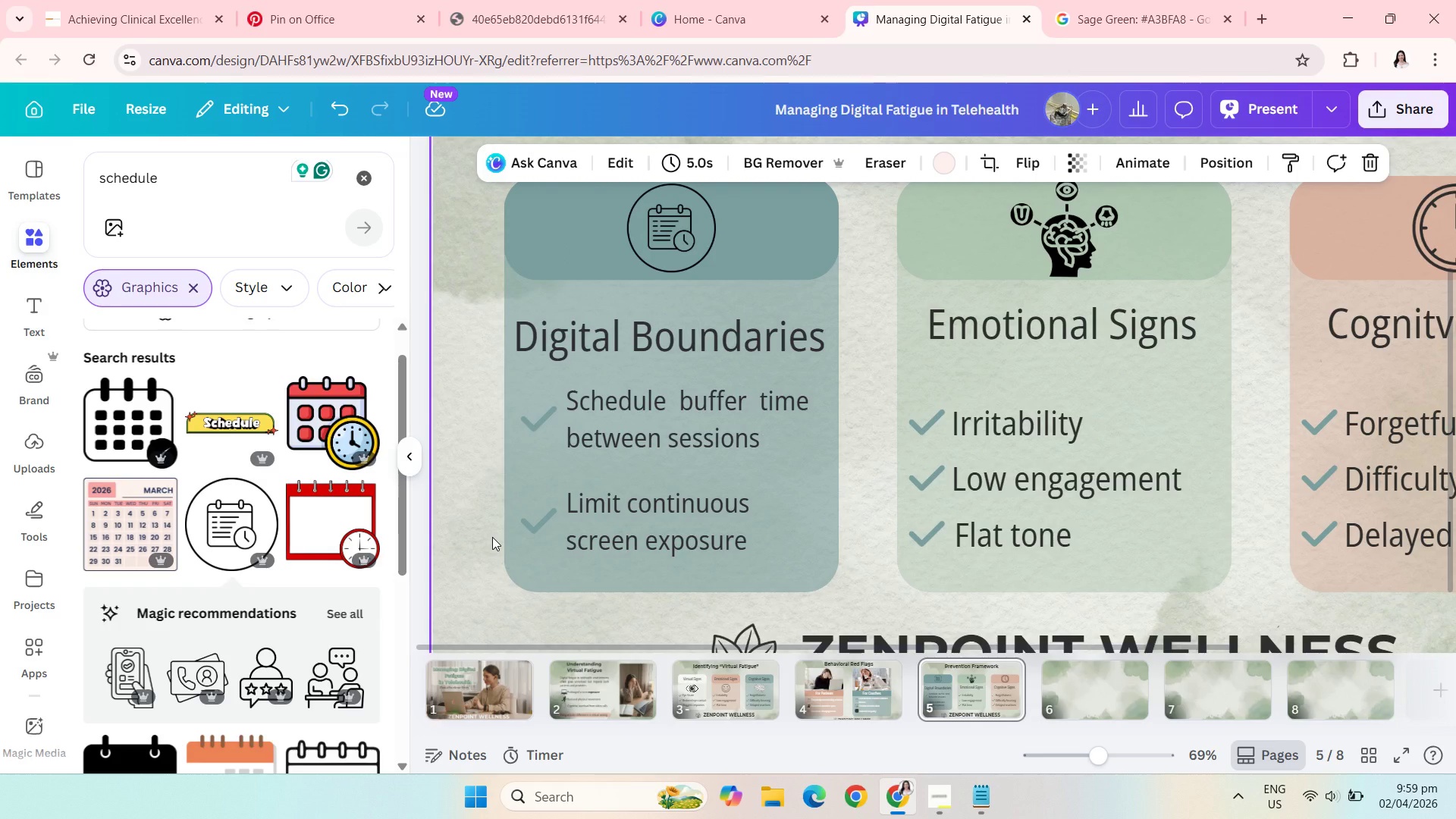 
wait(13.97)
 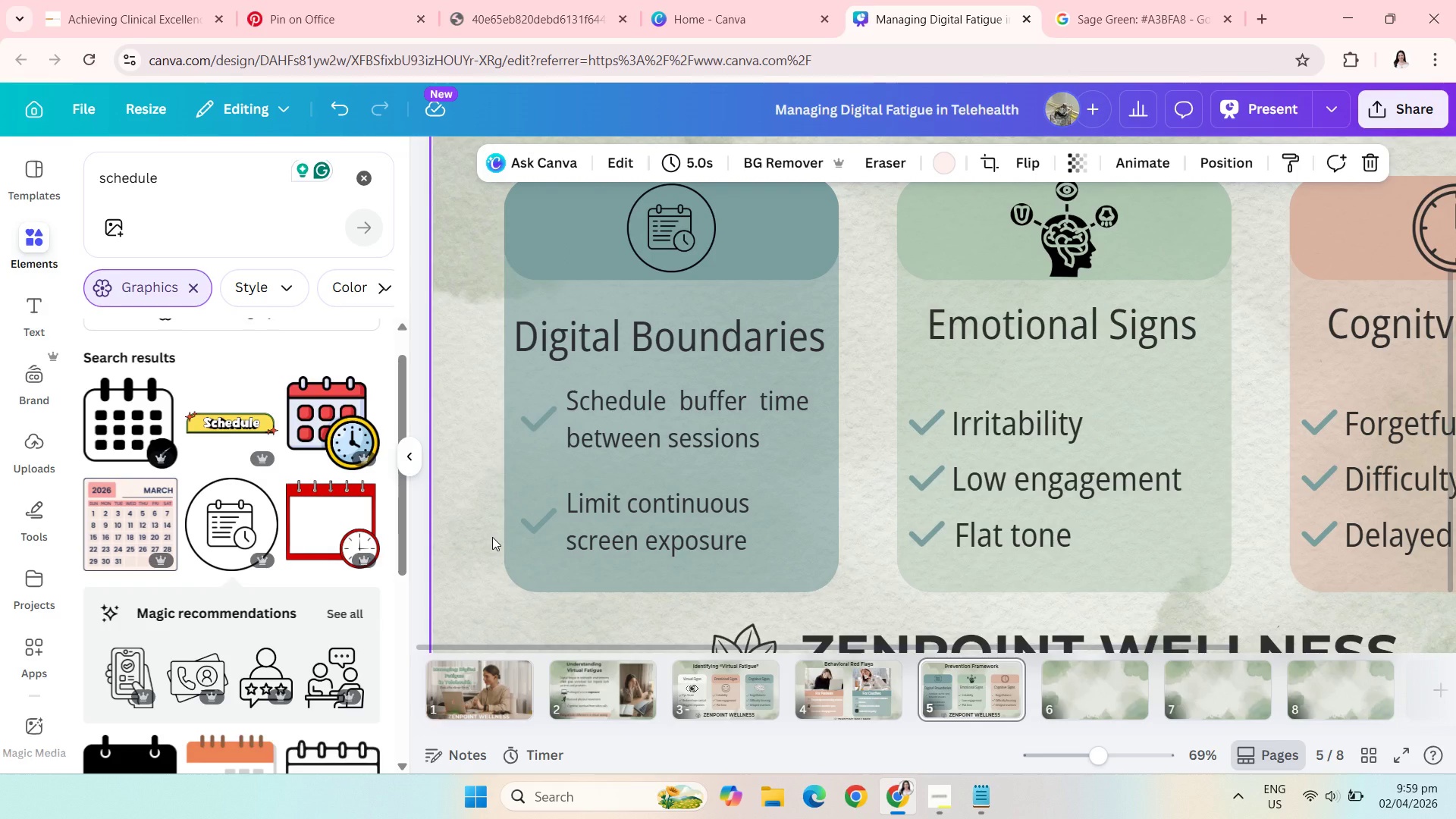 
left_click_drag(start_coordinate=[1041, 331], to_coordinate=[1043, 344])
 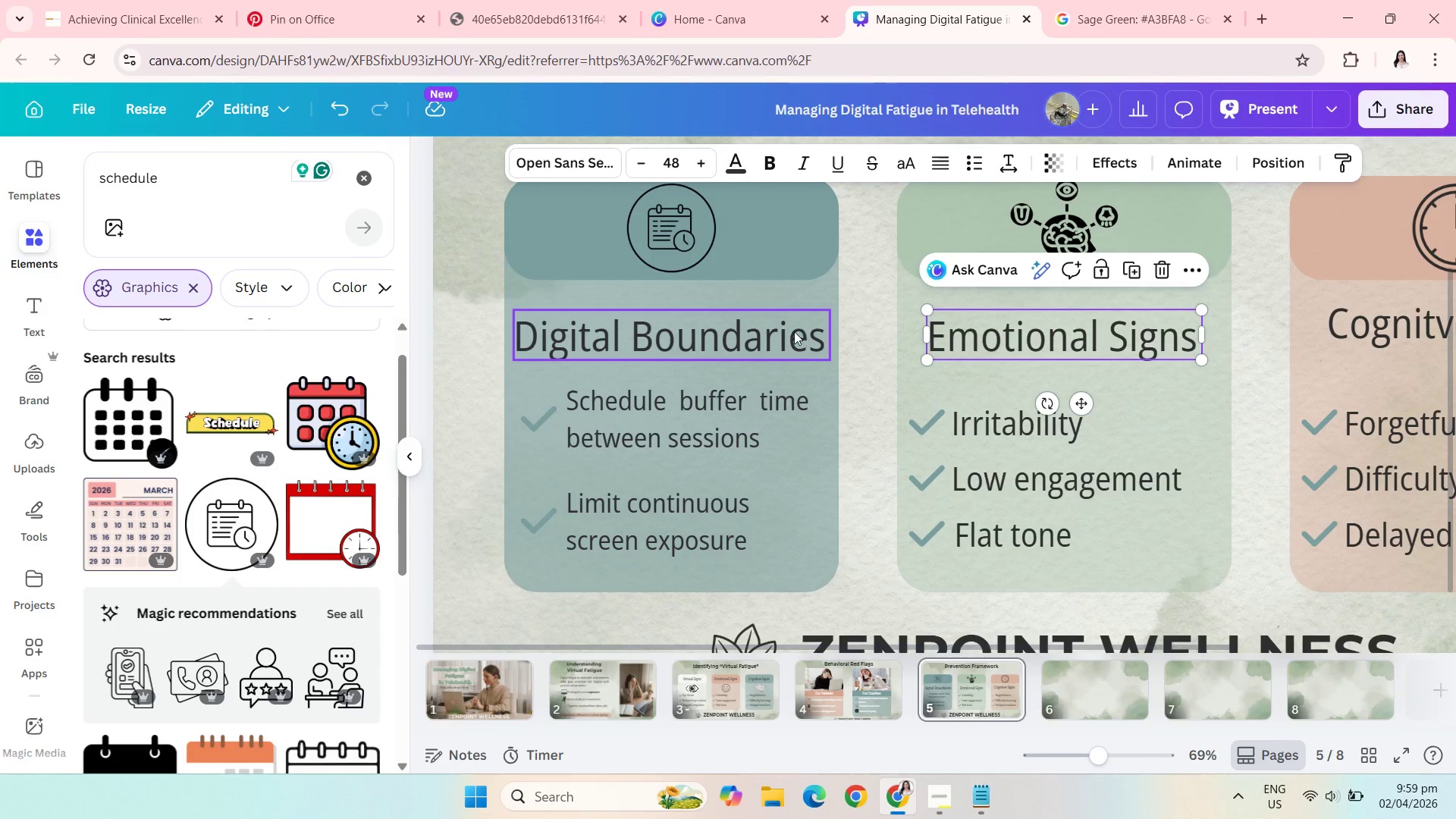 
left_click([794, 331])
 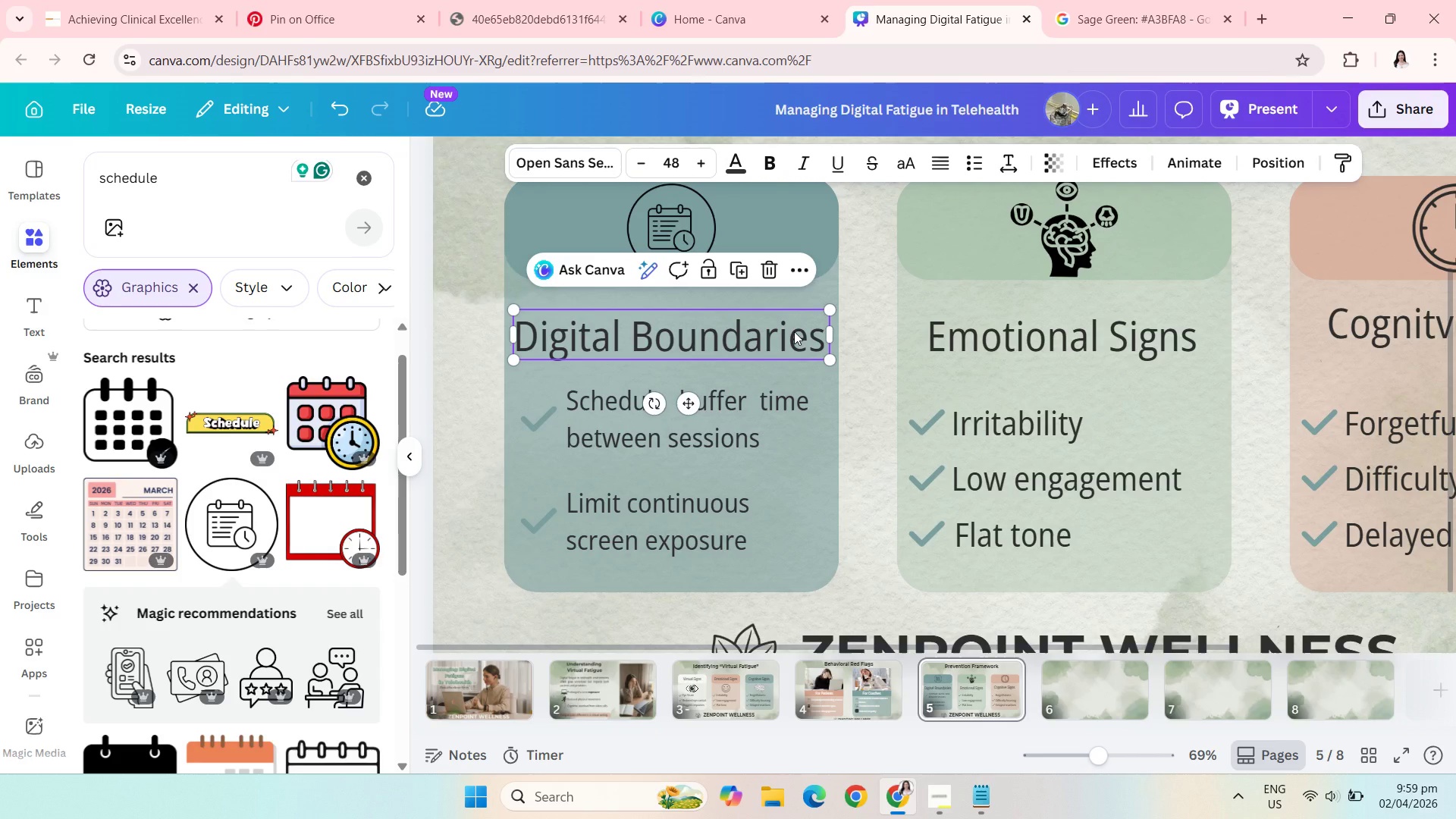 
key(Control+C)
 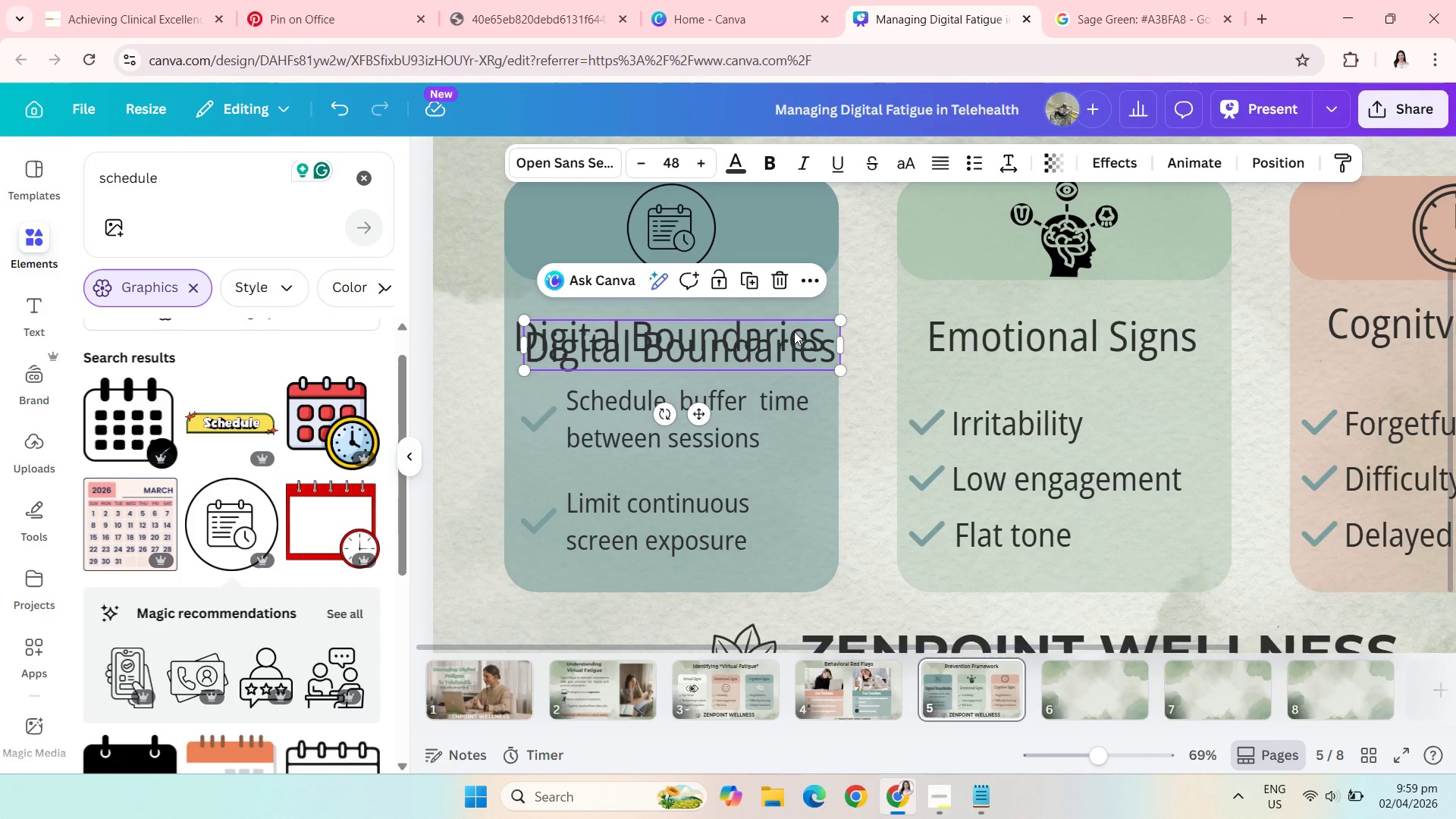 
key(Control+V)
 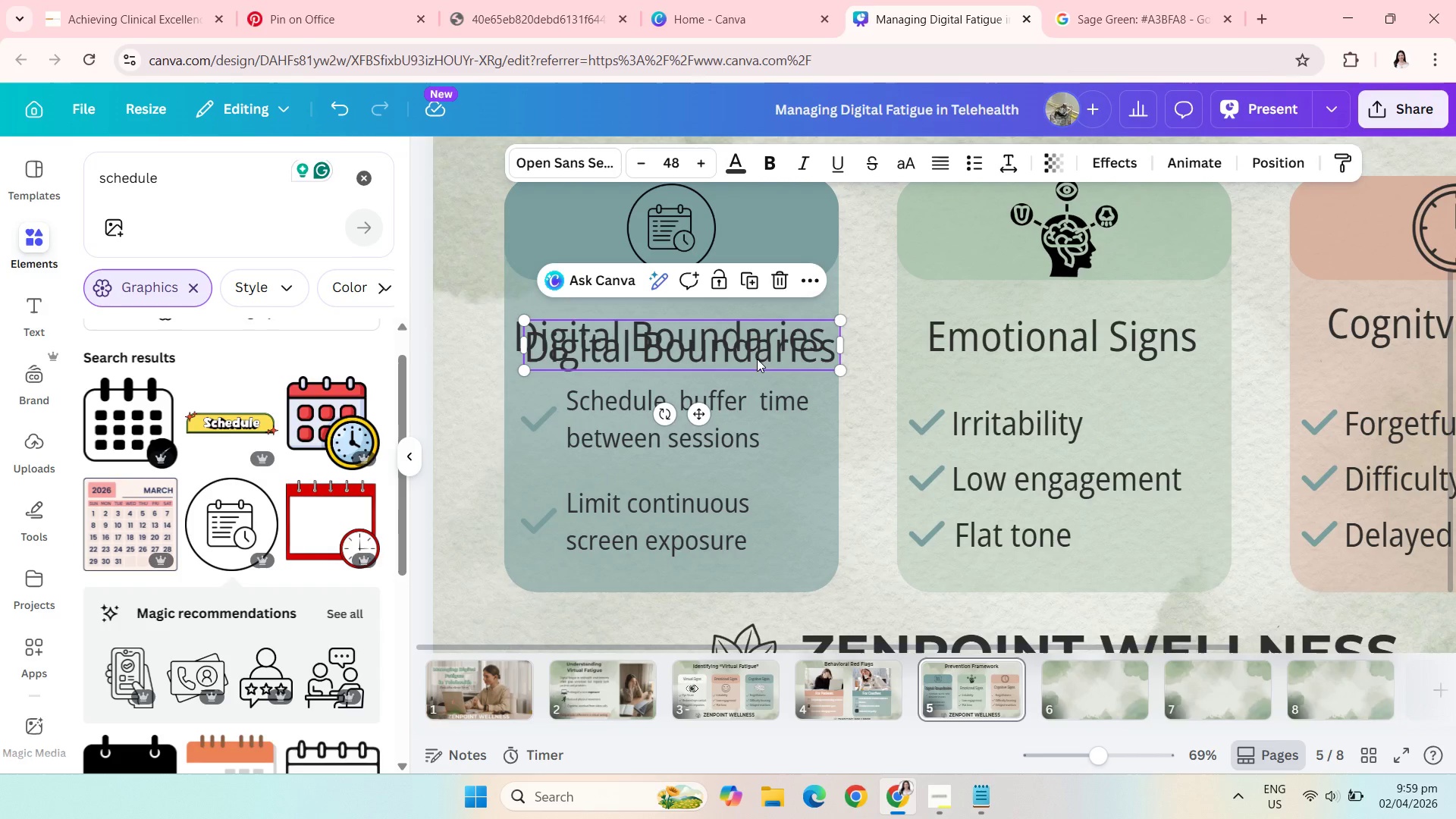 
left_click_drag(start_coordinate=[757, 359], to_coordinate=[937, 379])
 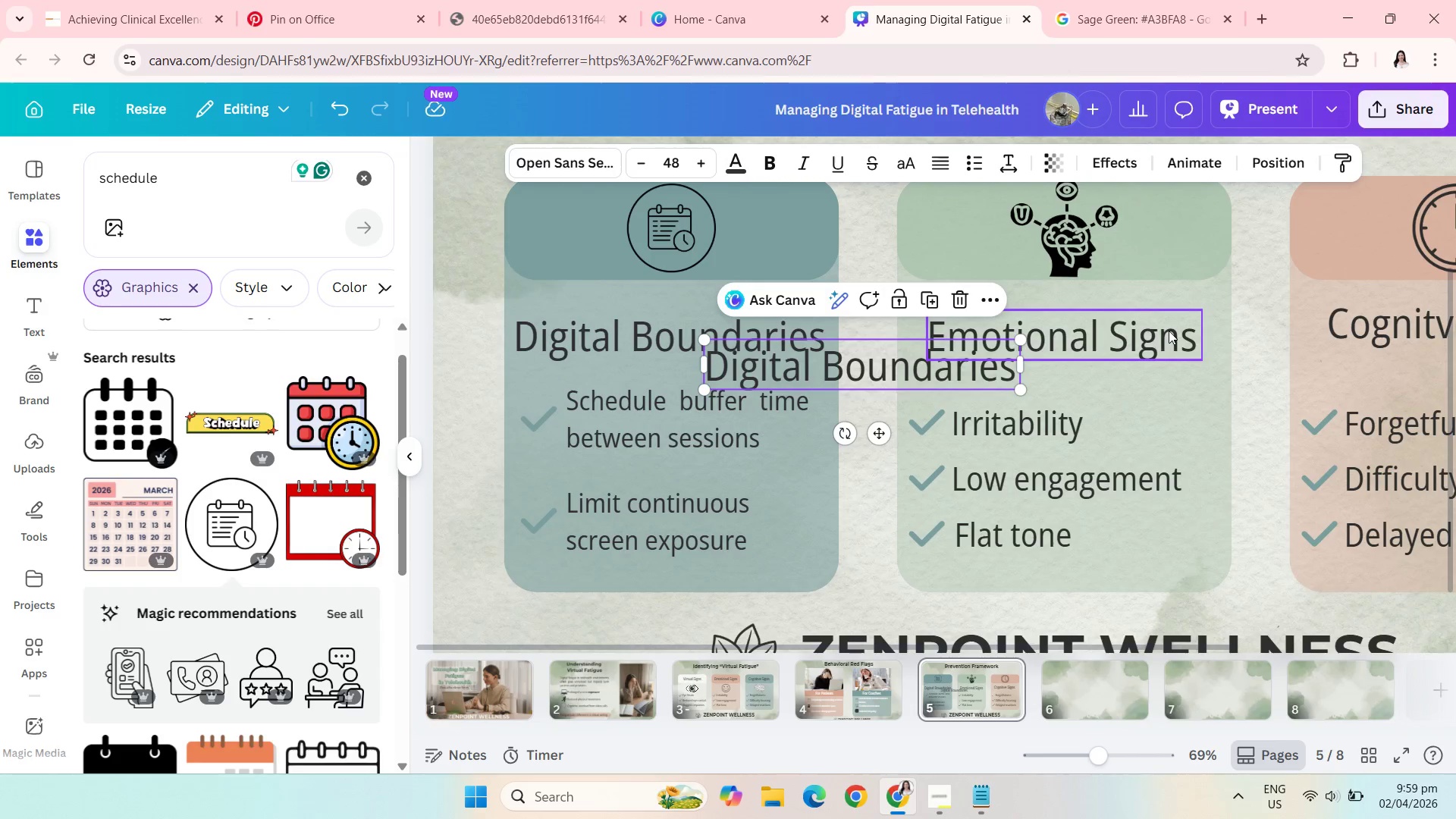 
left_click([1169, 331])
 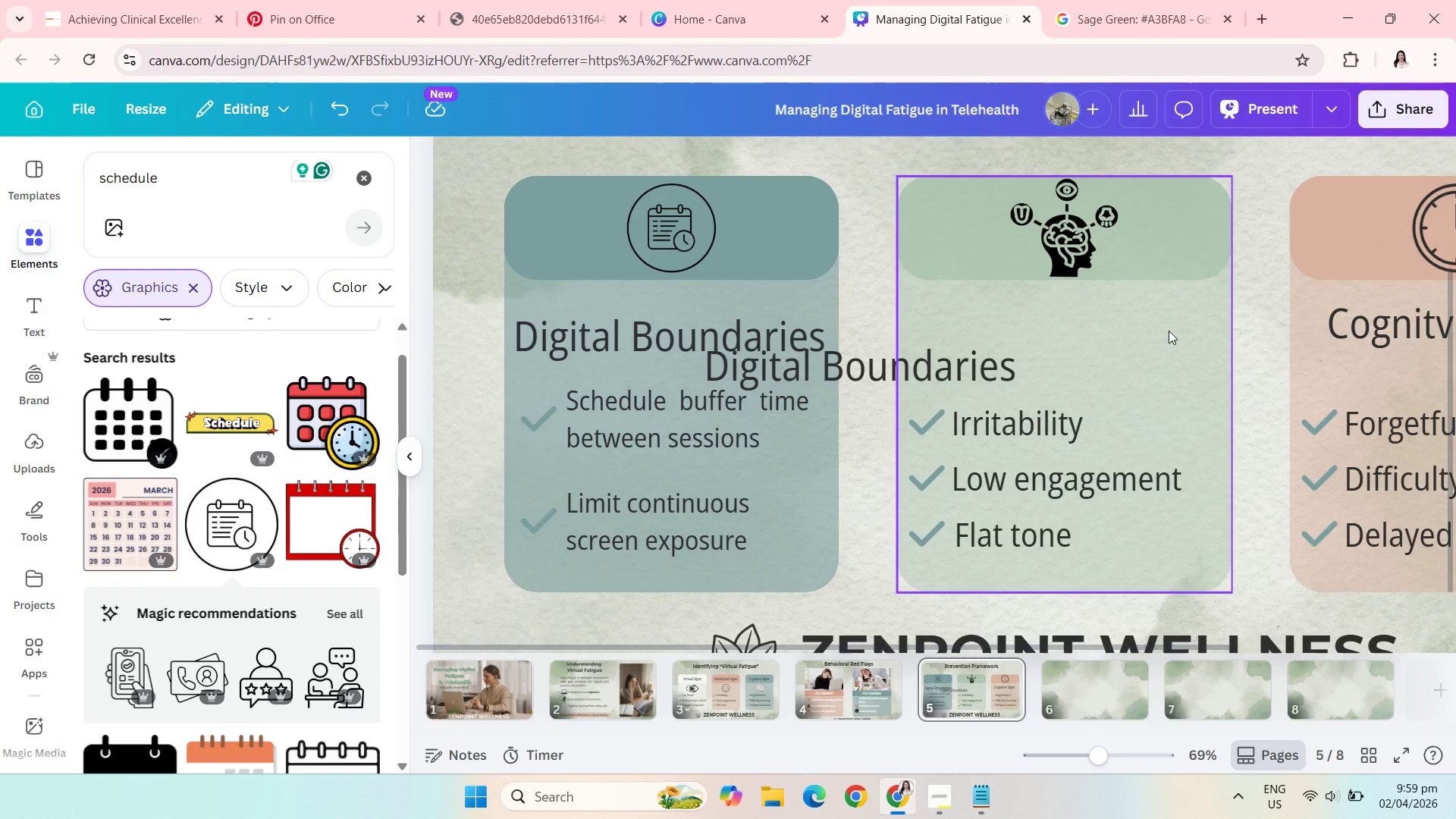 
key(Backspace)
 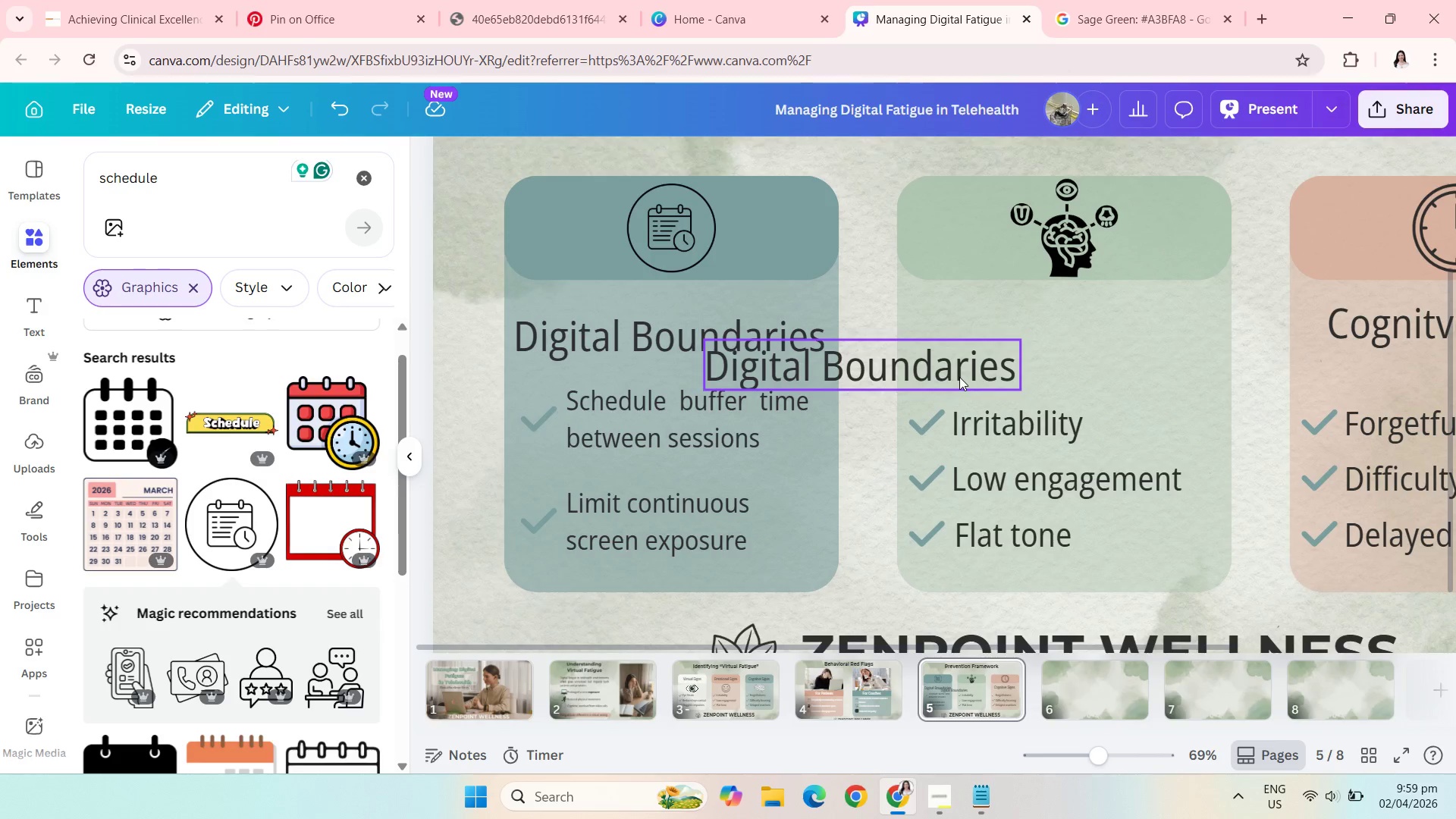 
left_click_drag(start_coordinate=[959, 377], to_coordinate=[1162, 350])
 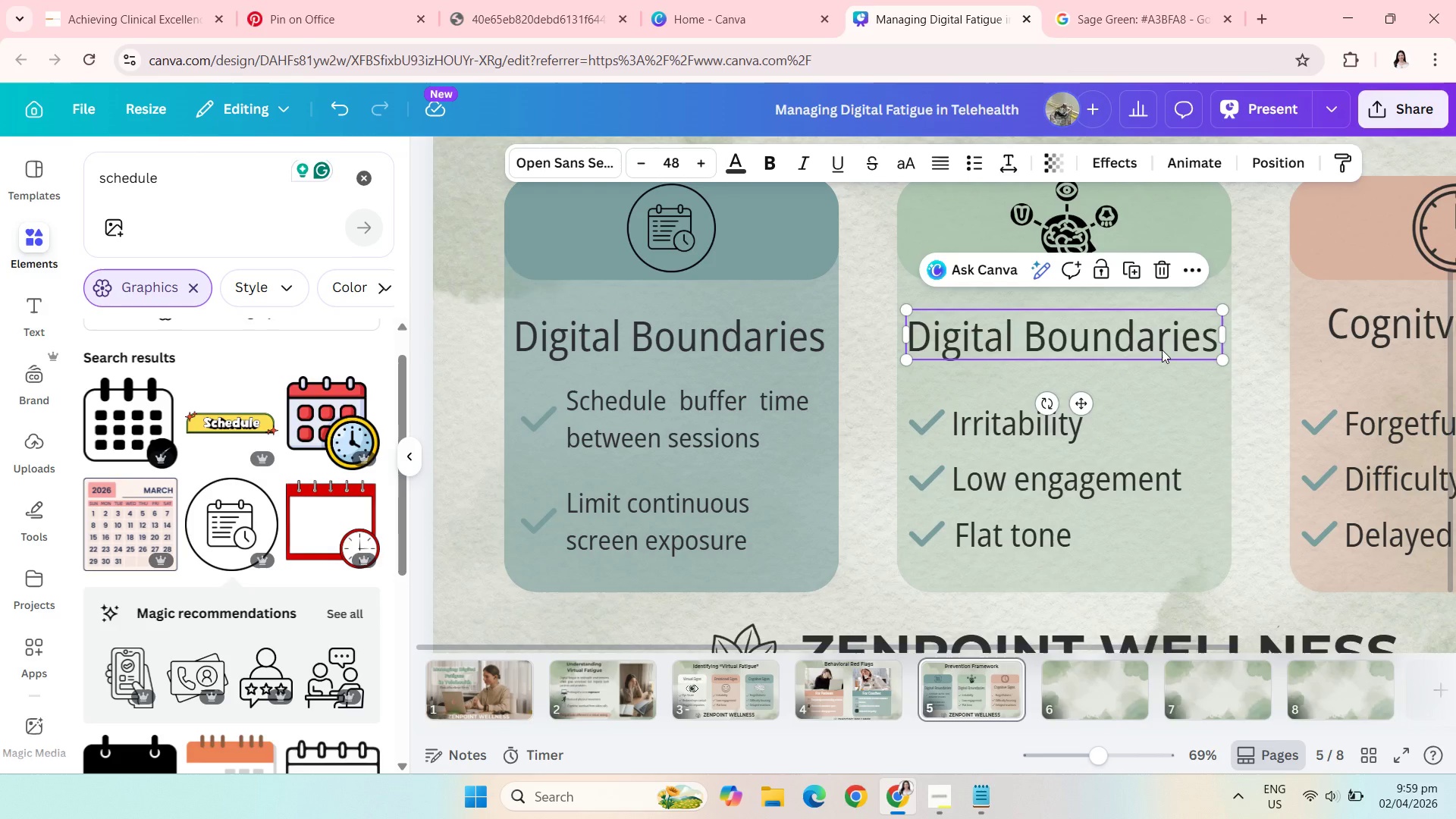 
left_click([1162, 350])
 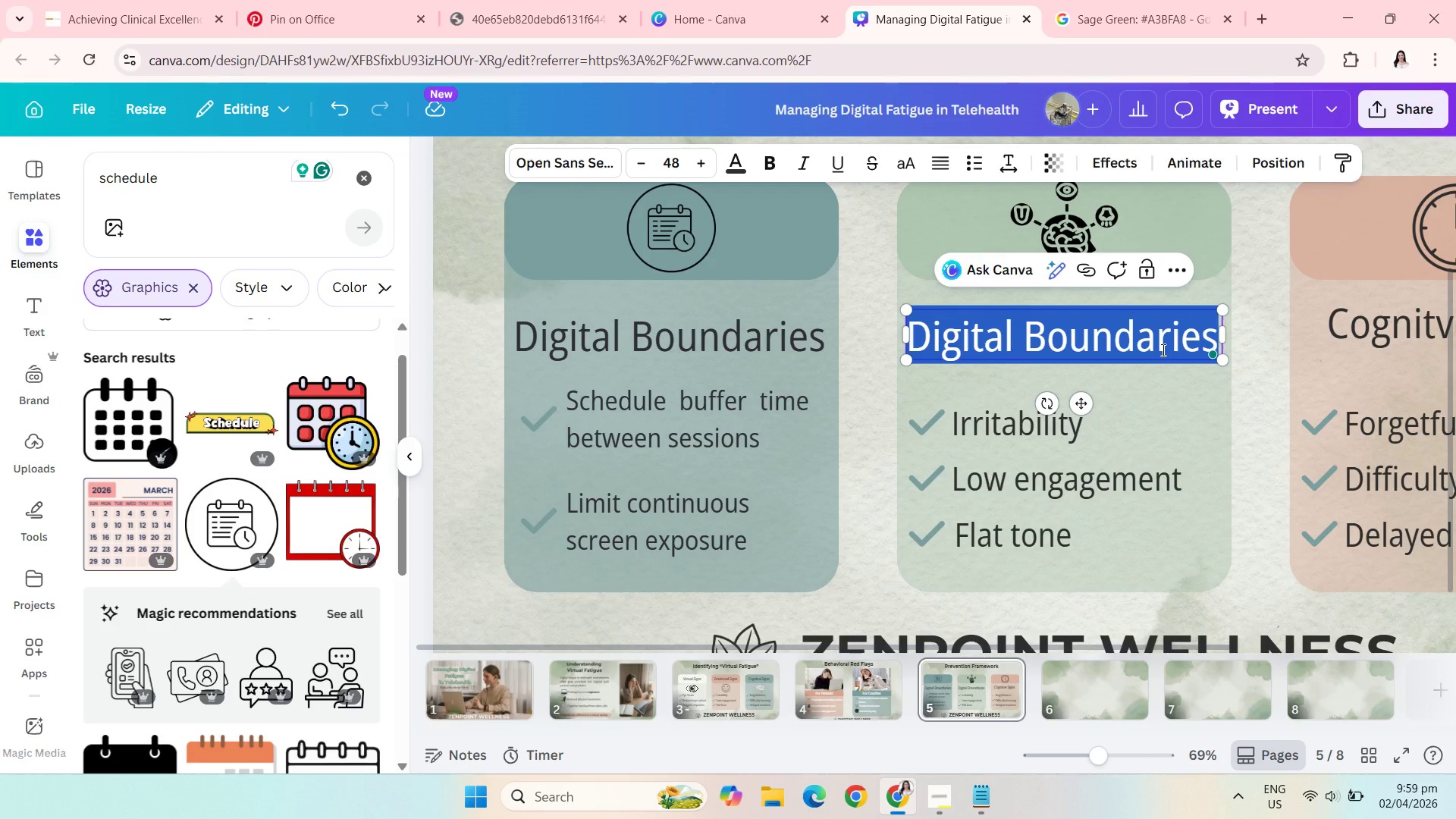 
type(Sensory Resets)
 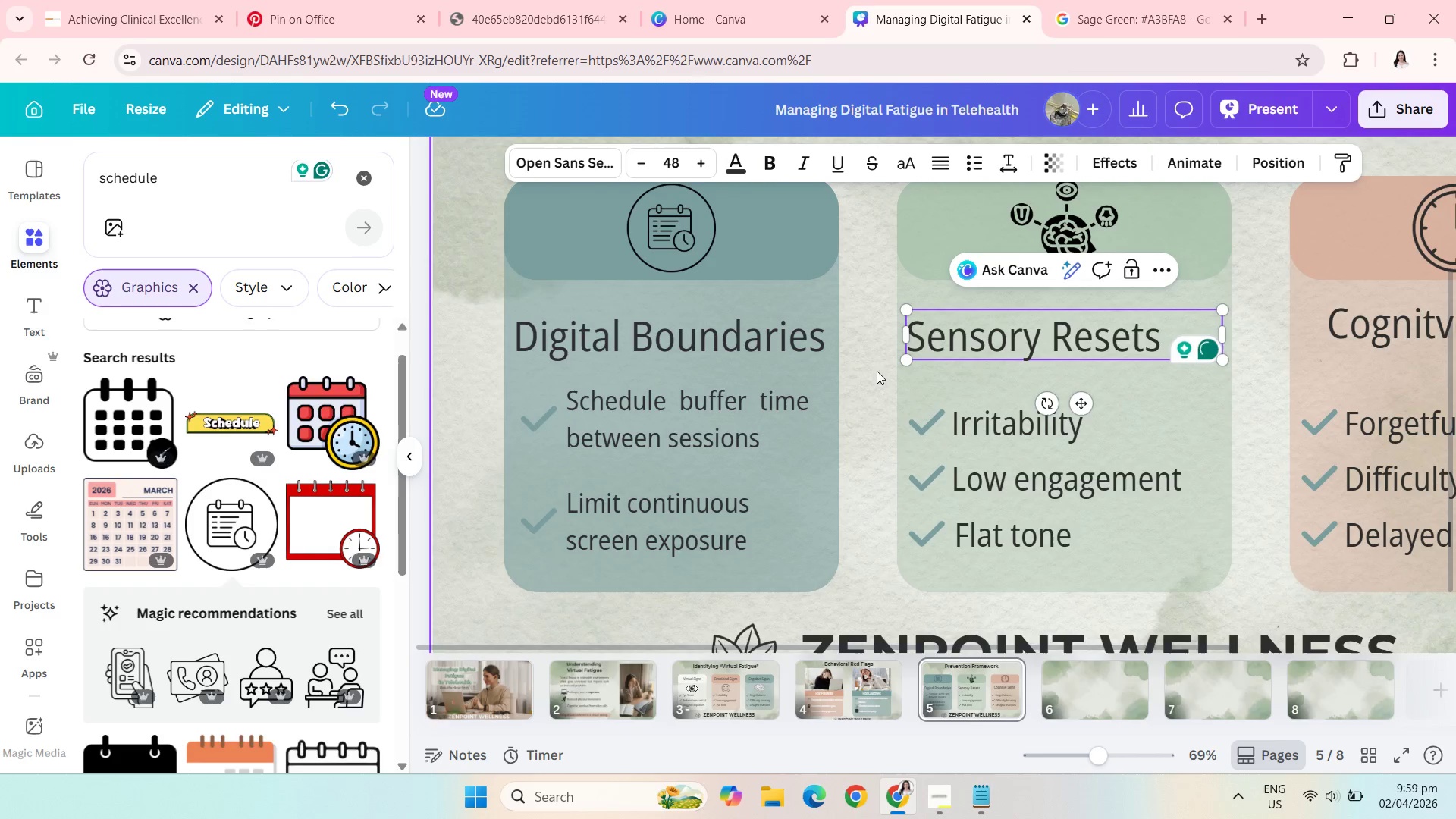 
left_click([868, 367])
 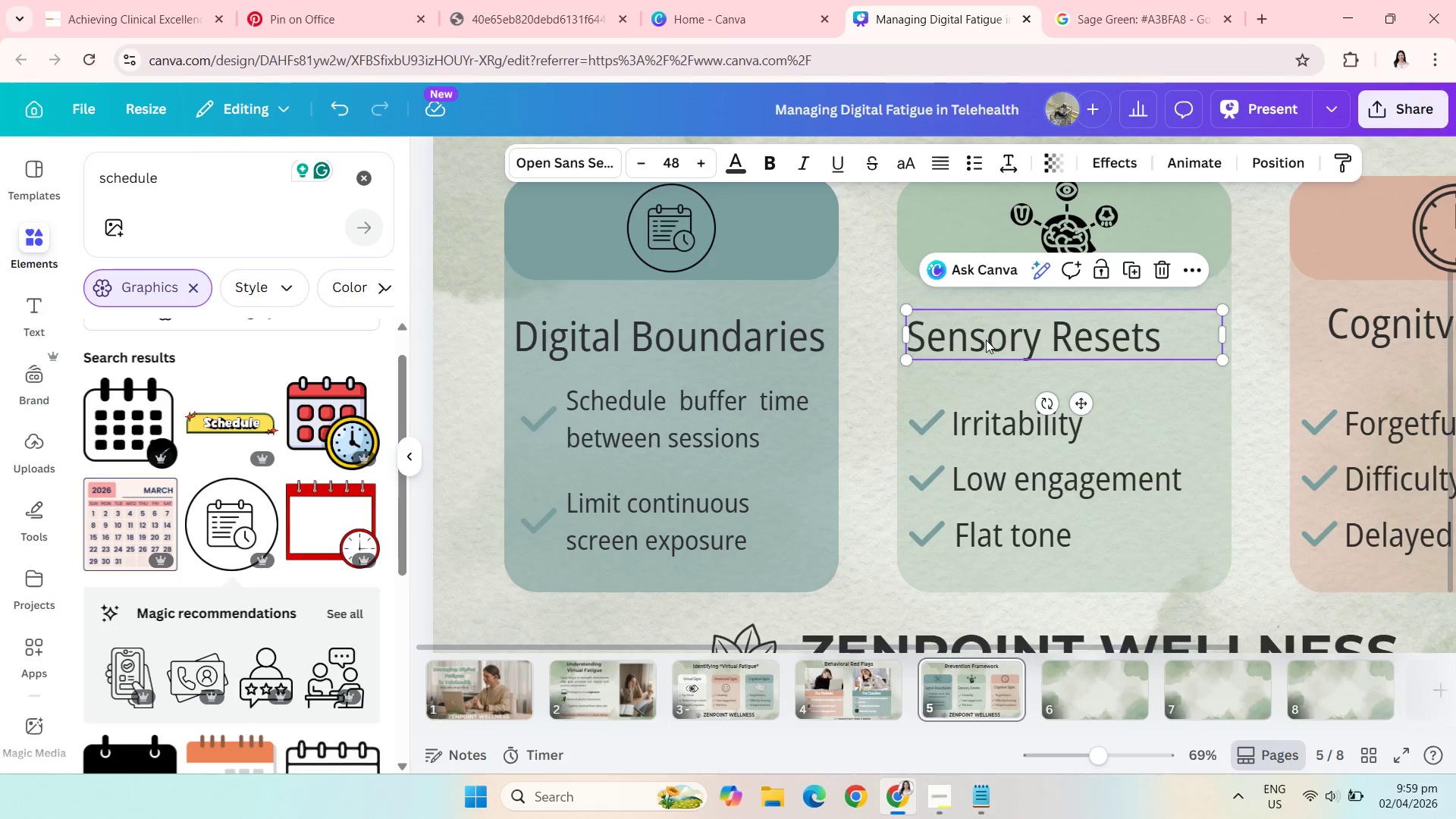 
double_click([986, 340])
 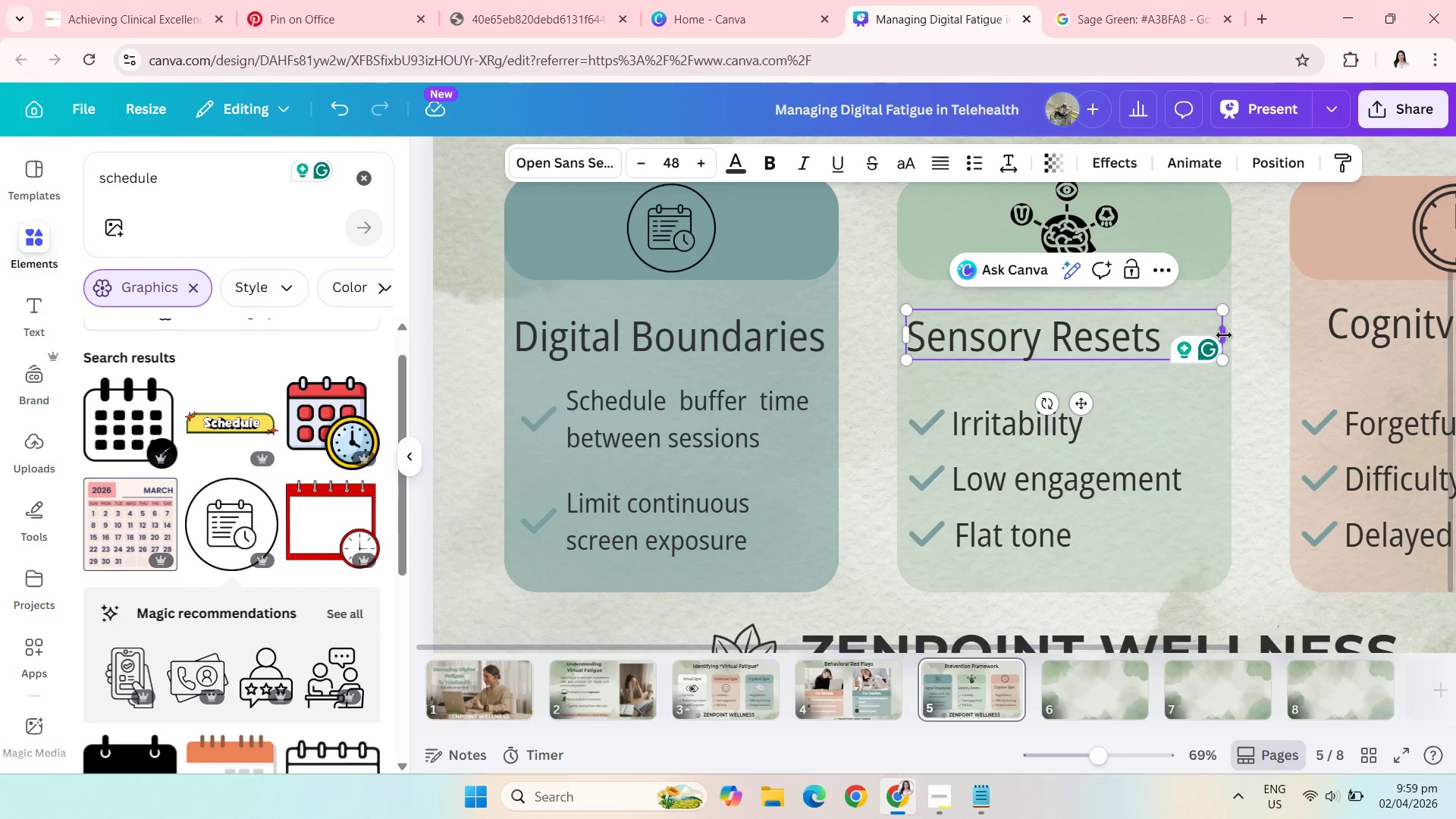 
left_click_drag(start_coordinate=[1224, 335], to_coordinate=[1169, 330])
 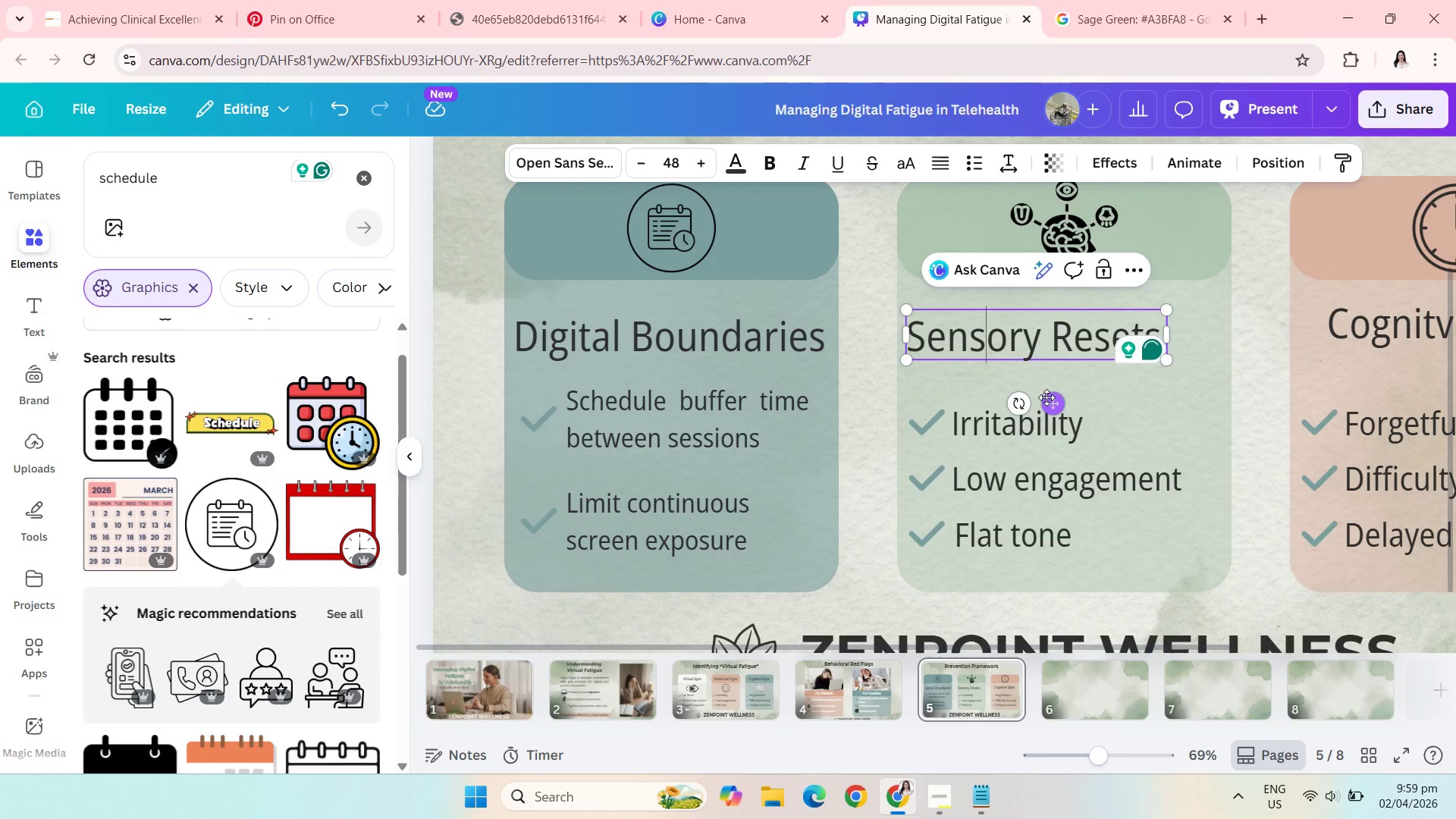 
left_click_drag(start_coordinate=[1050, 403], to_coordinate=[1081, 400])
 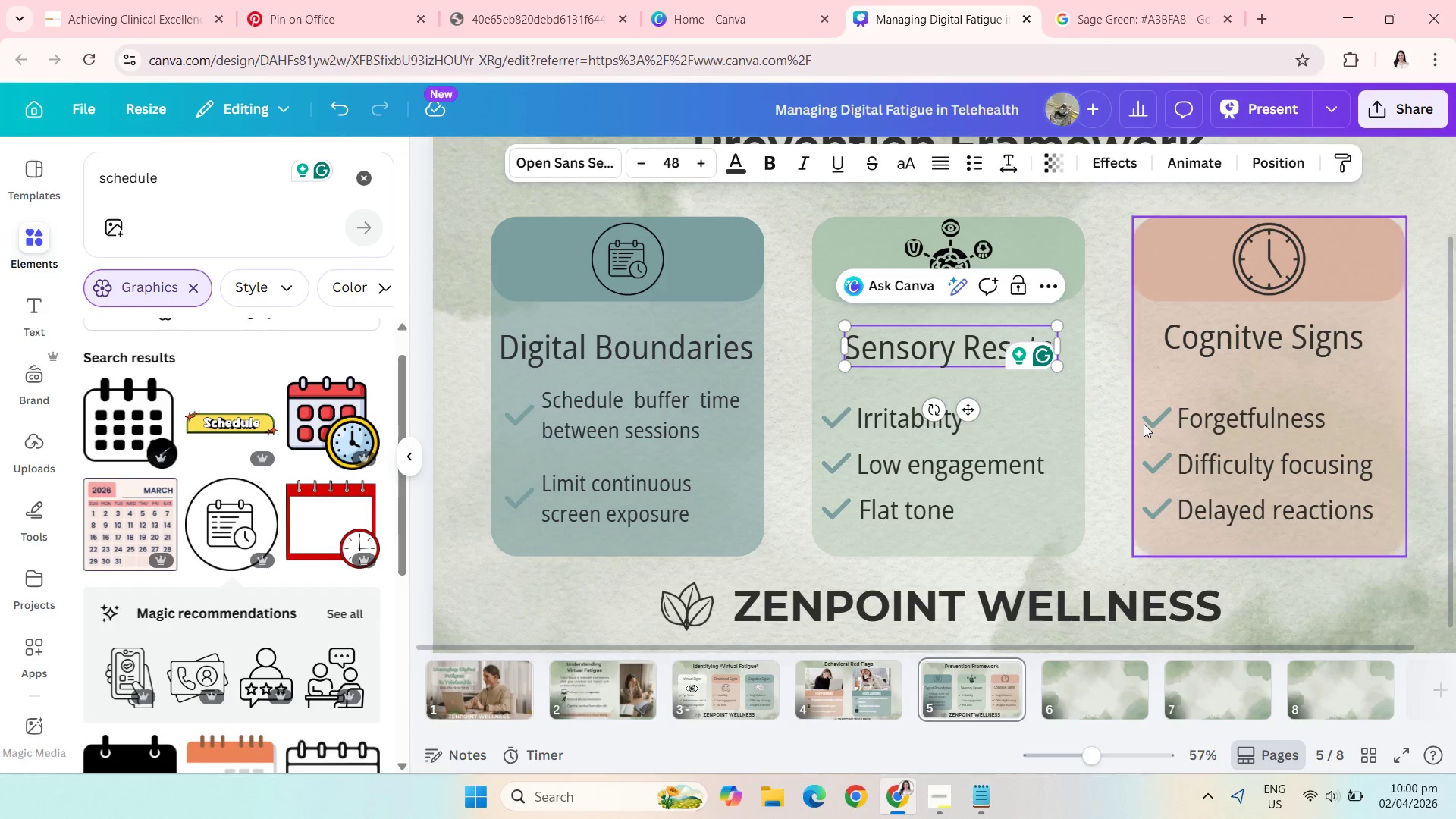 
left_click([1144, 425])
 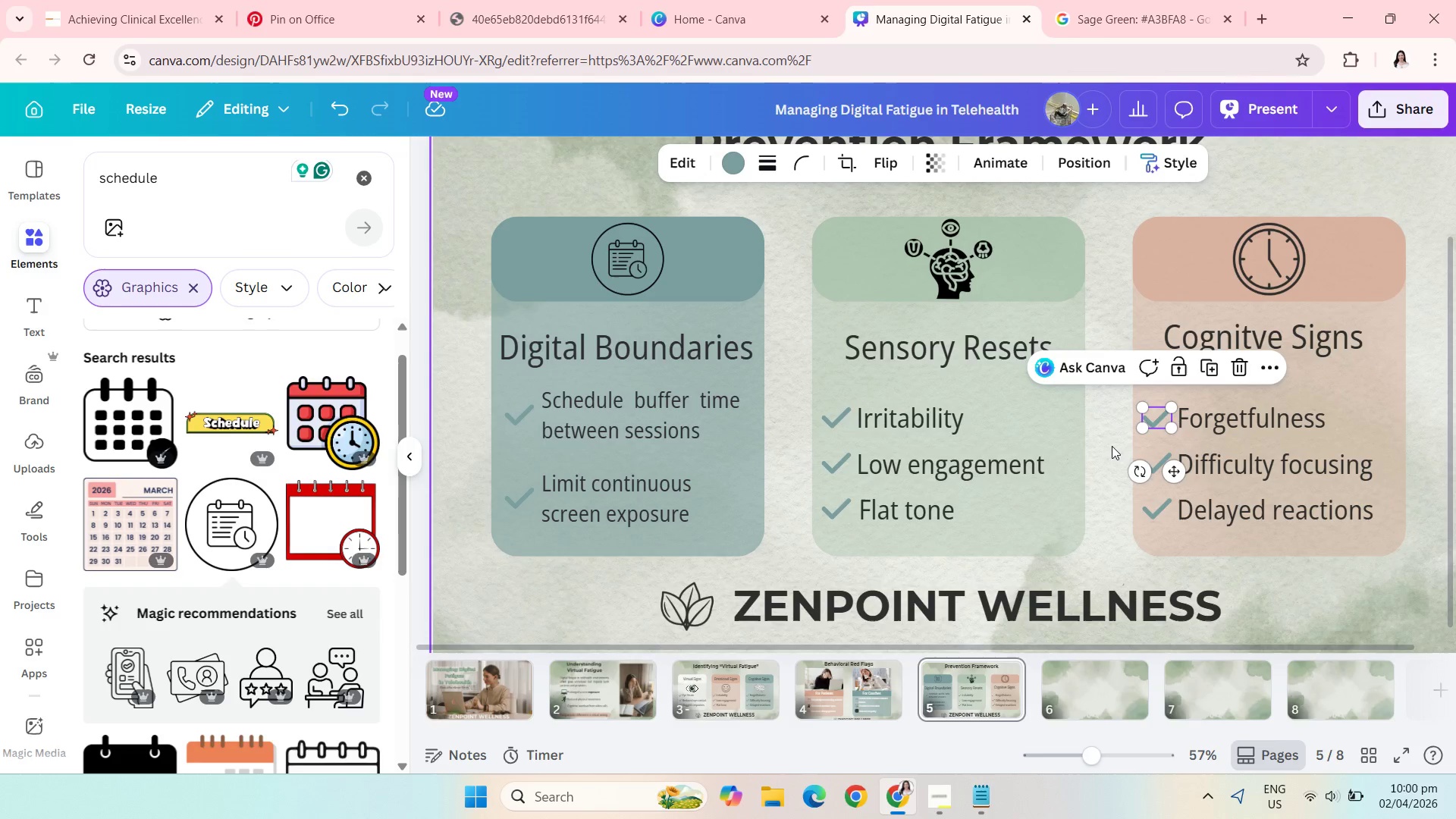 
left_click([1112, 446])
 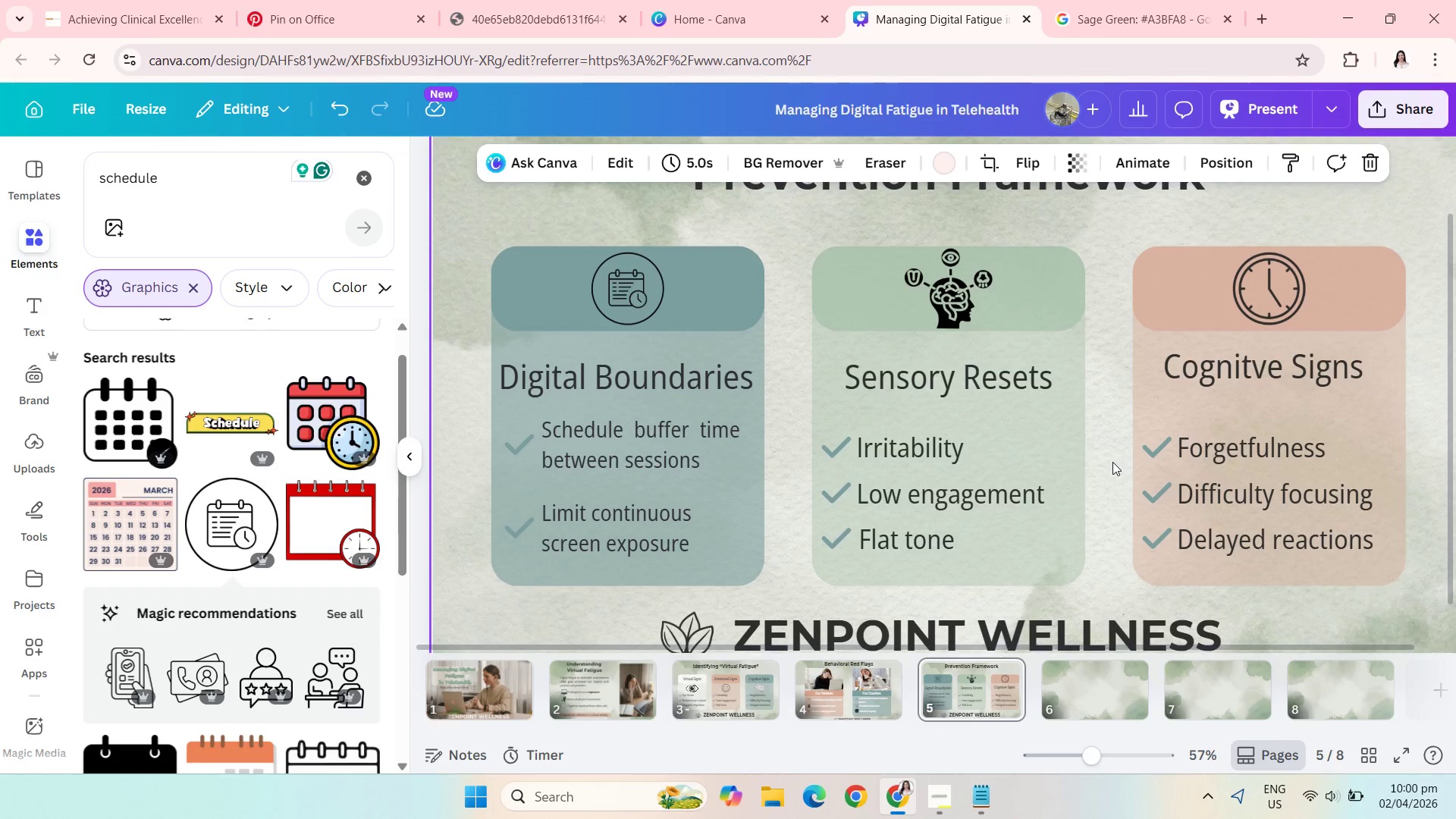 
wait(5.14)
 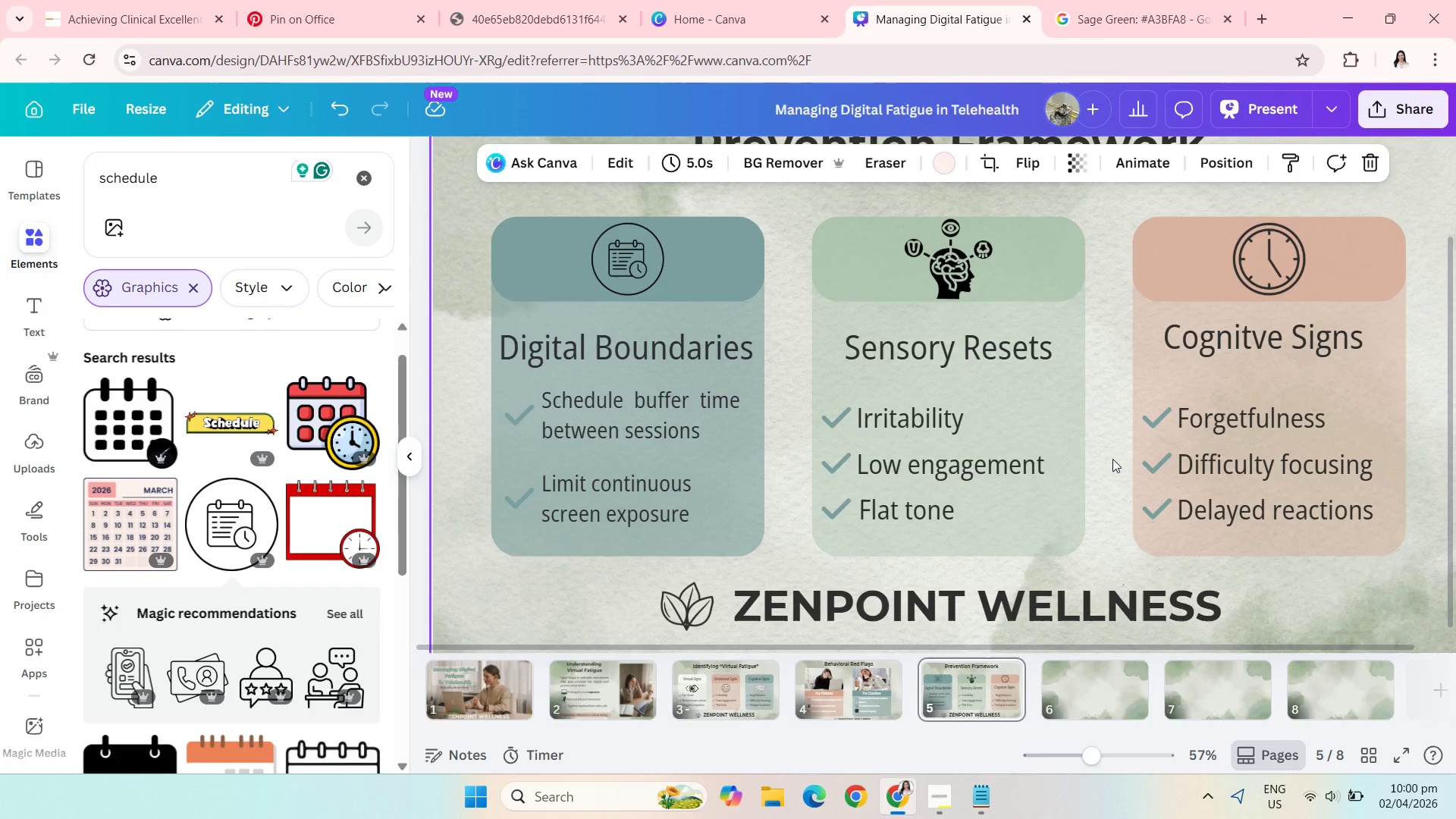 
left_click([926, 442])
 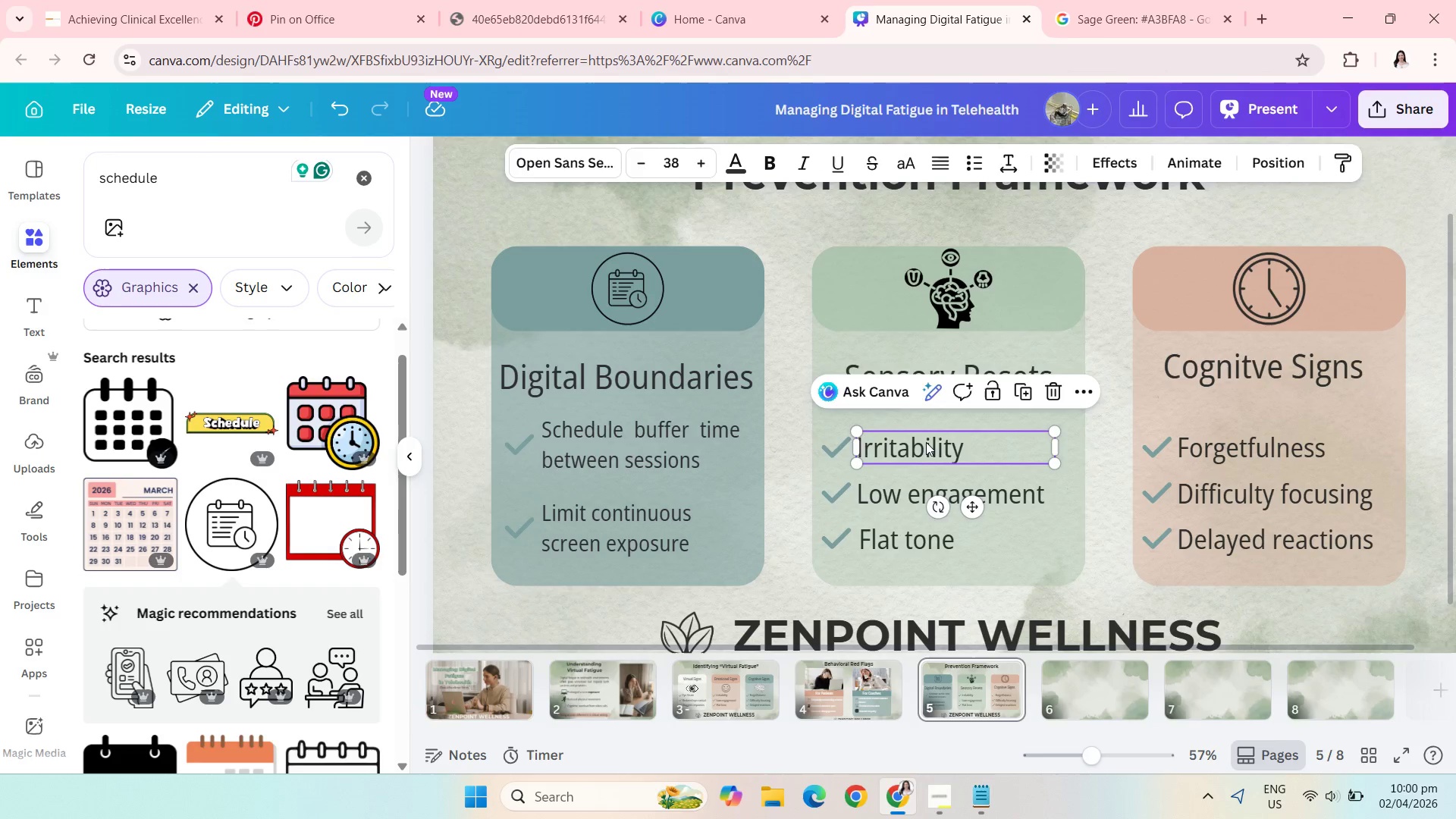 
key(Backspace)
 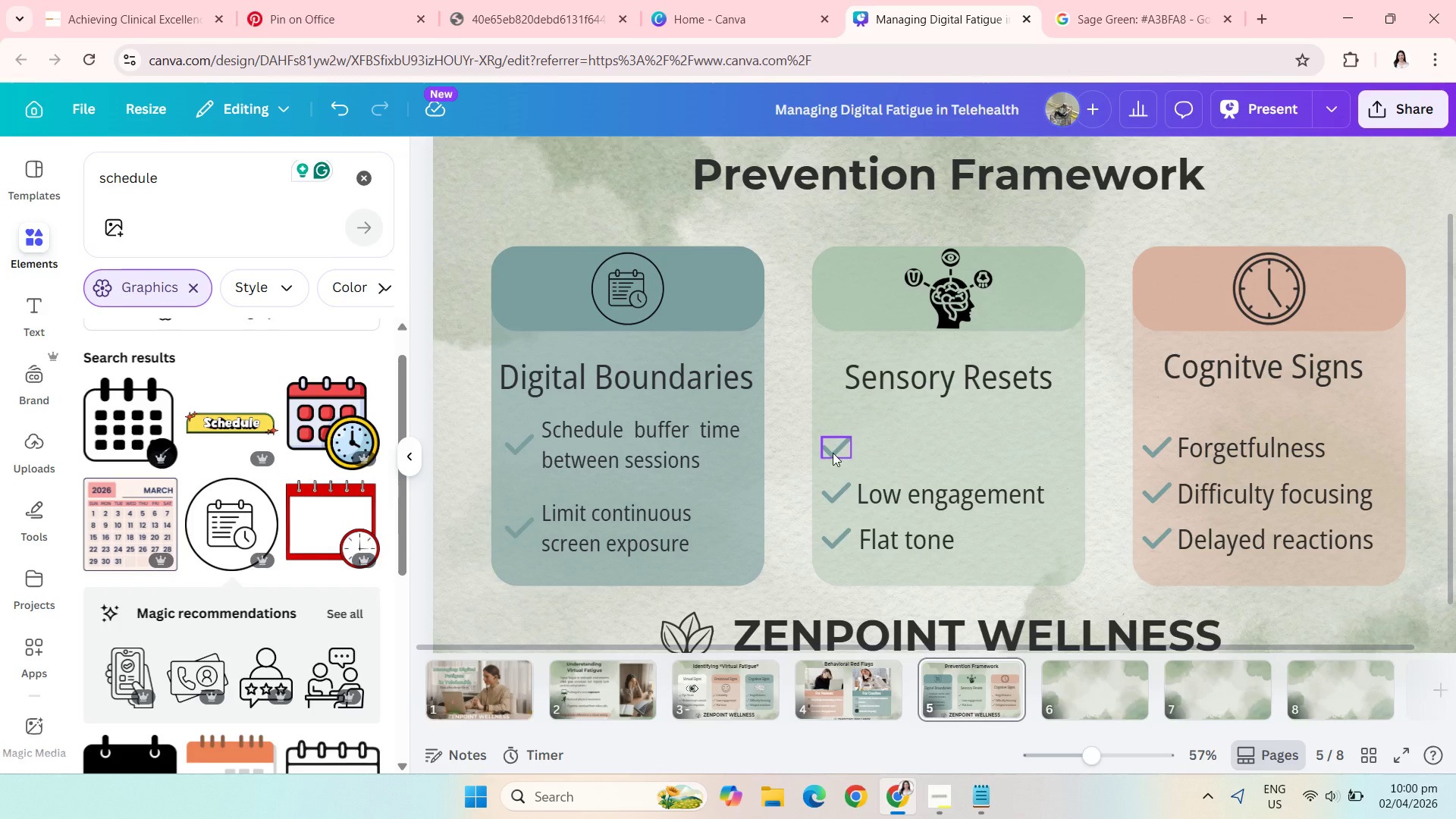 
left_click([833, 453])
 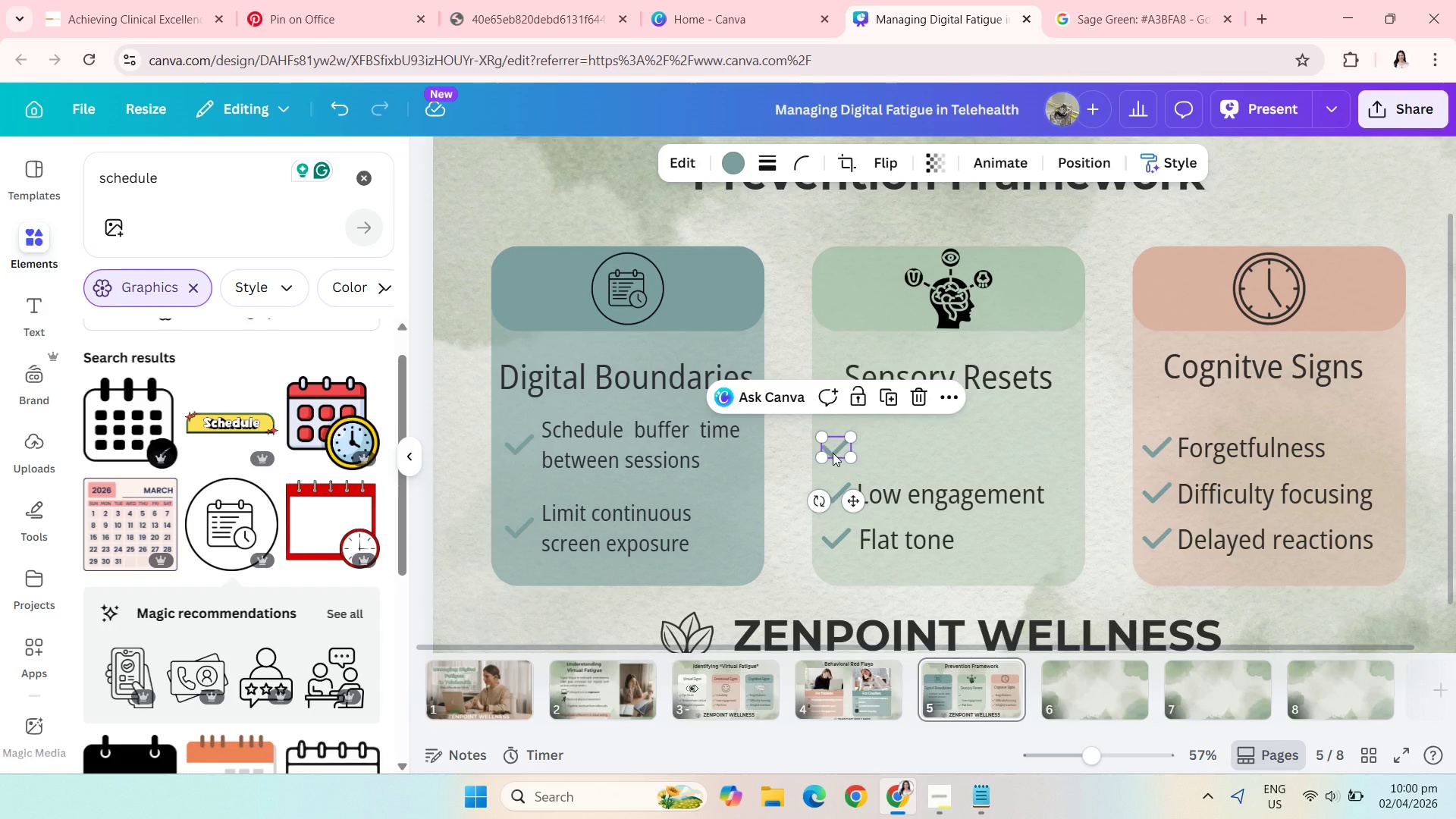 
key(Backspace)
 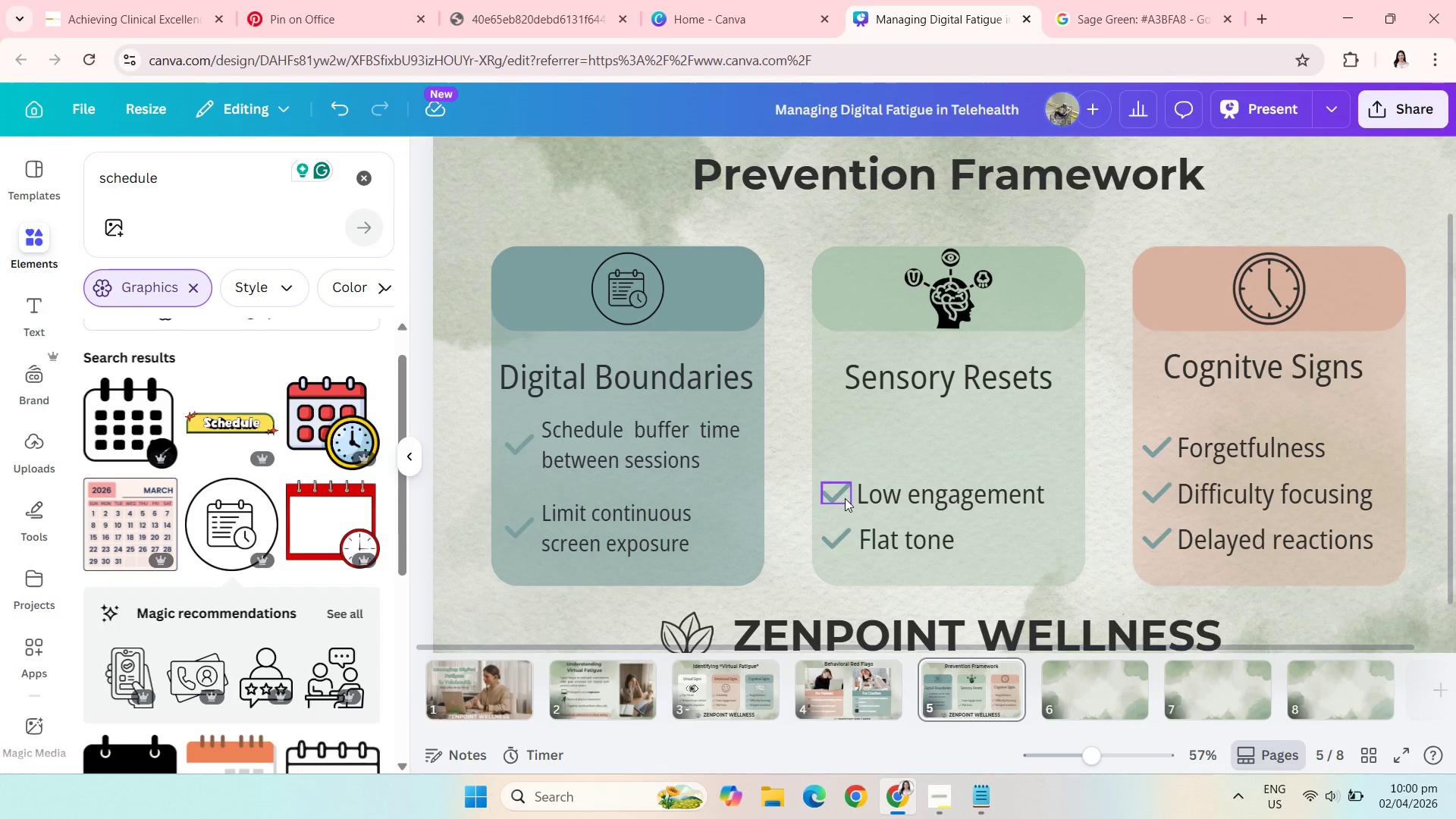 
left_click([845, 498])
 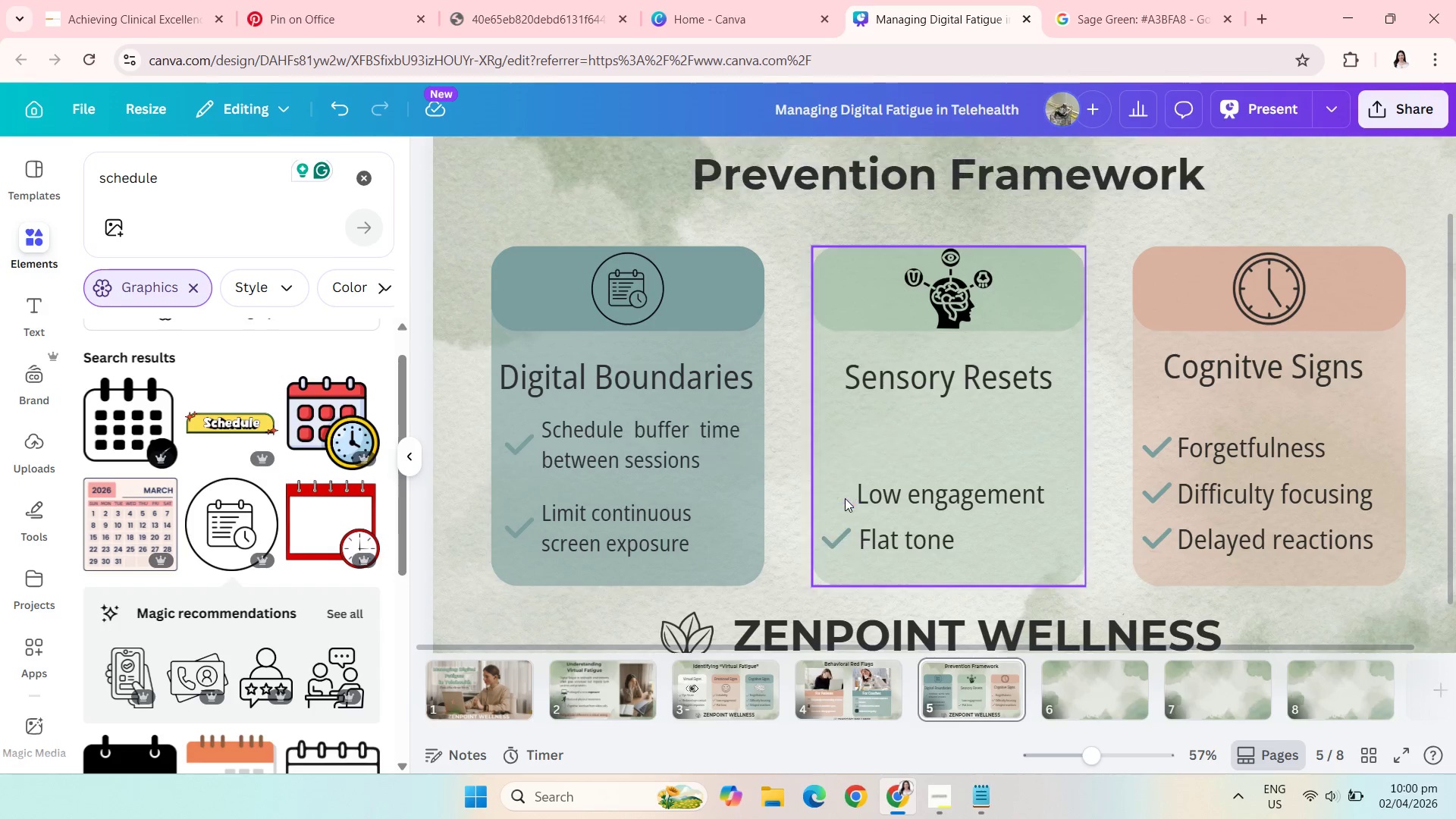 
key(Backspace)
 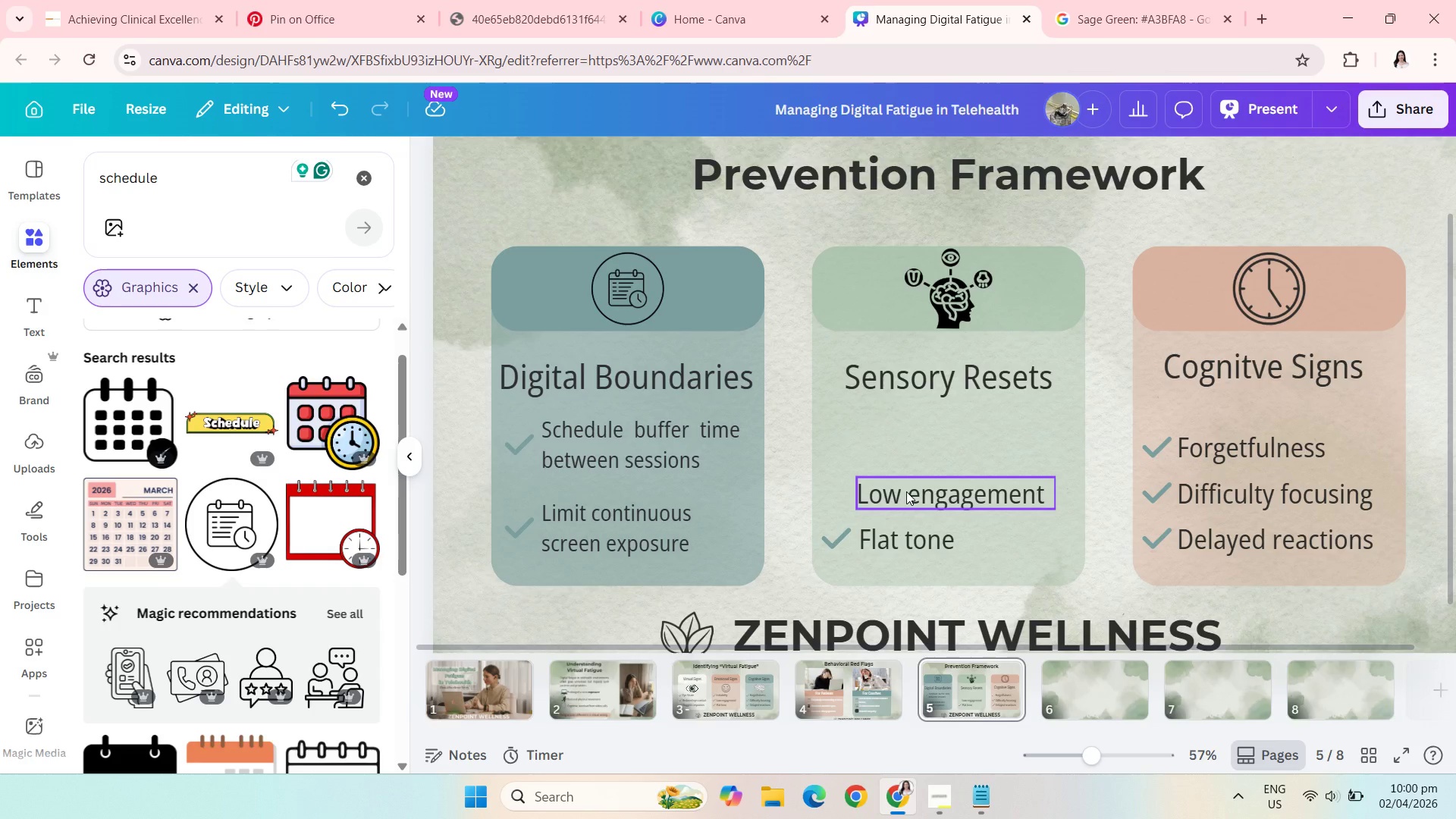 
left_click_drag(start_coordinate=[906, 491], to_coordinate=[907, 429])
 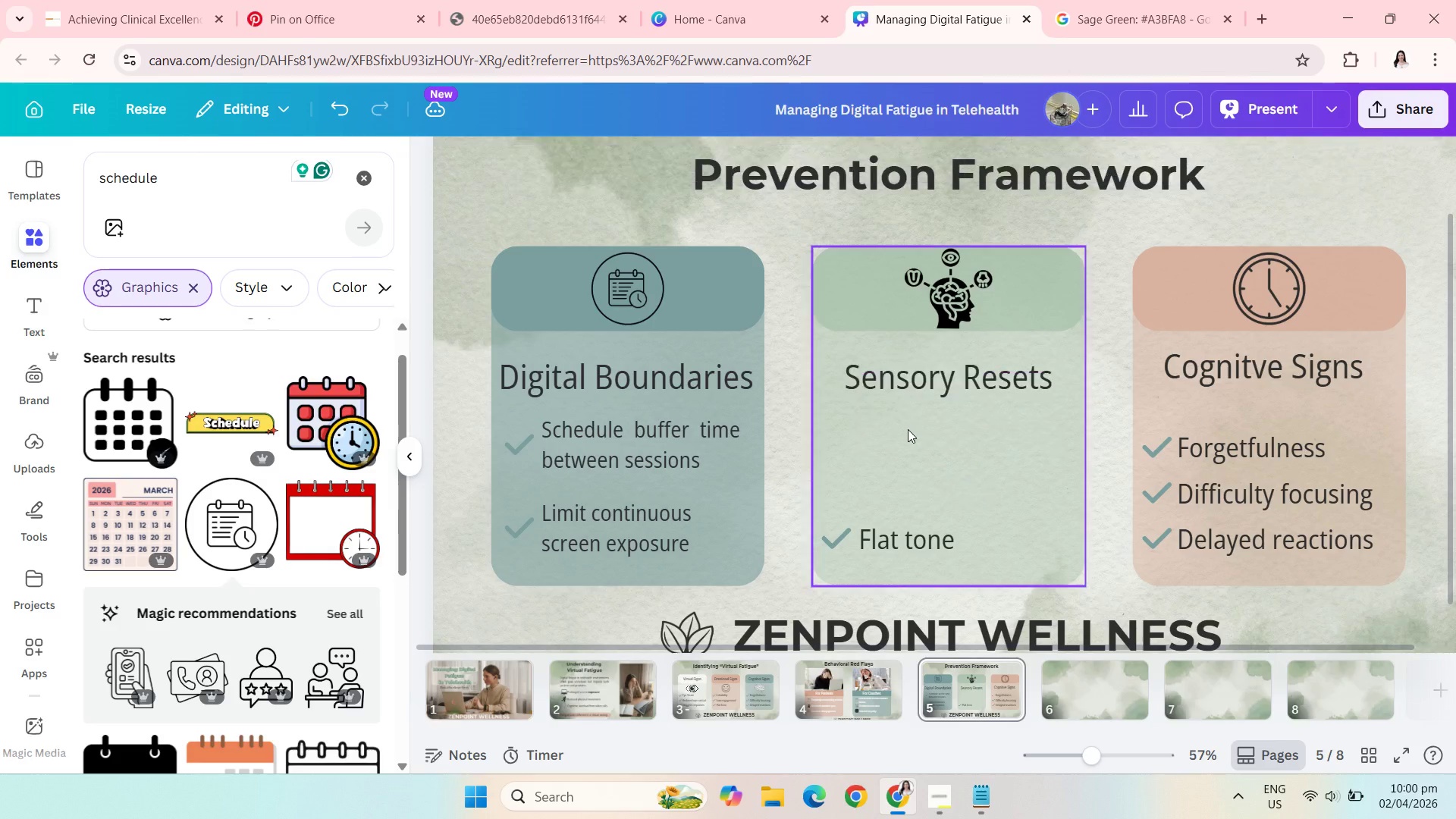 
key(Backspace)
 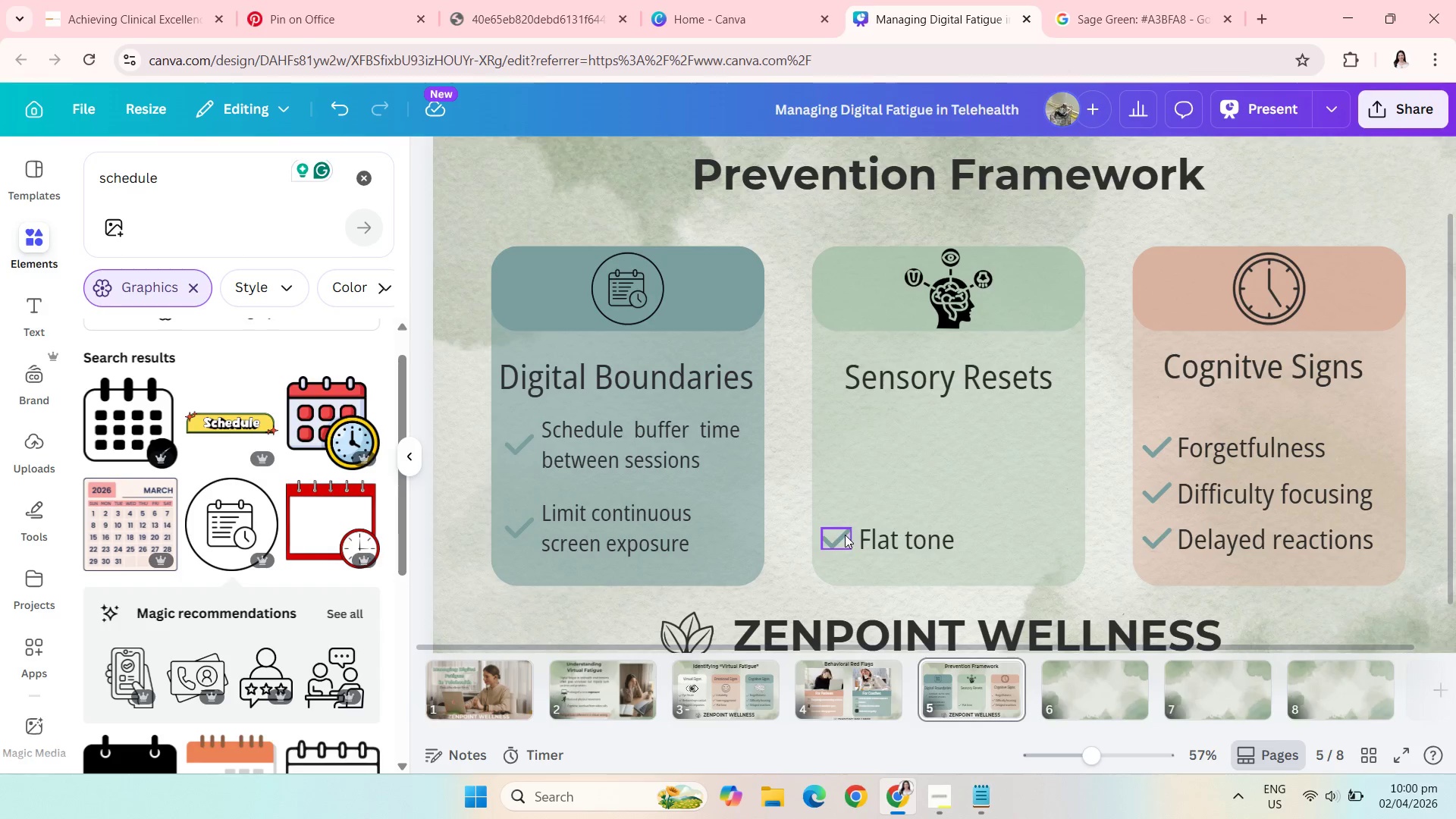 
left_click_drag(start_coordinate=[844, 535], to_coordinate=[849, 438])
 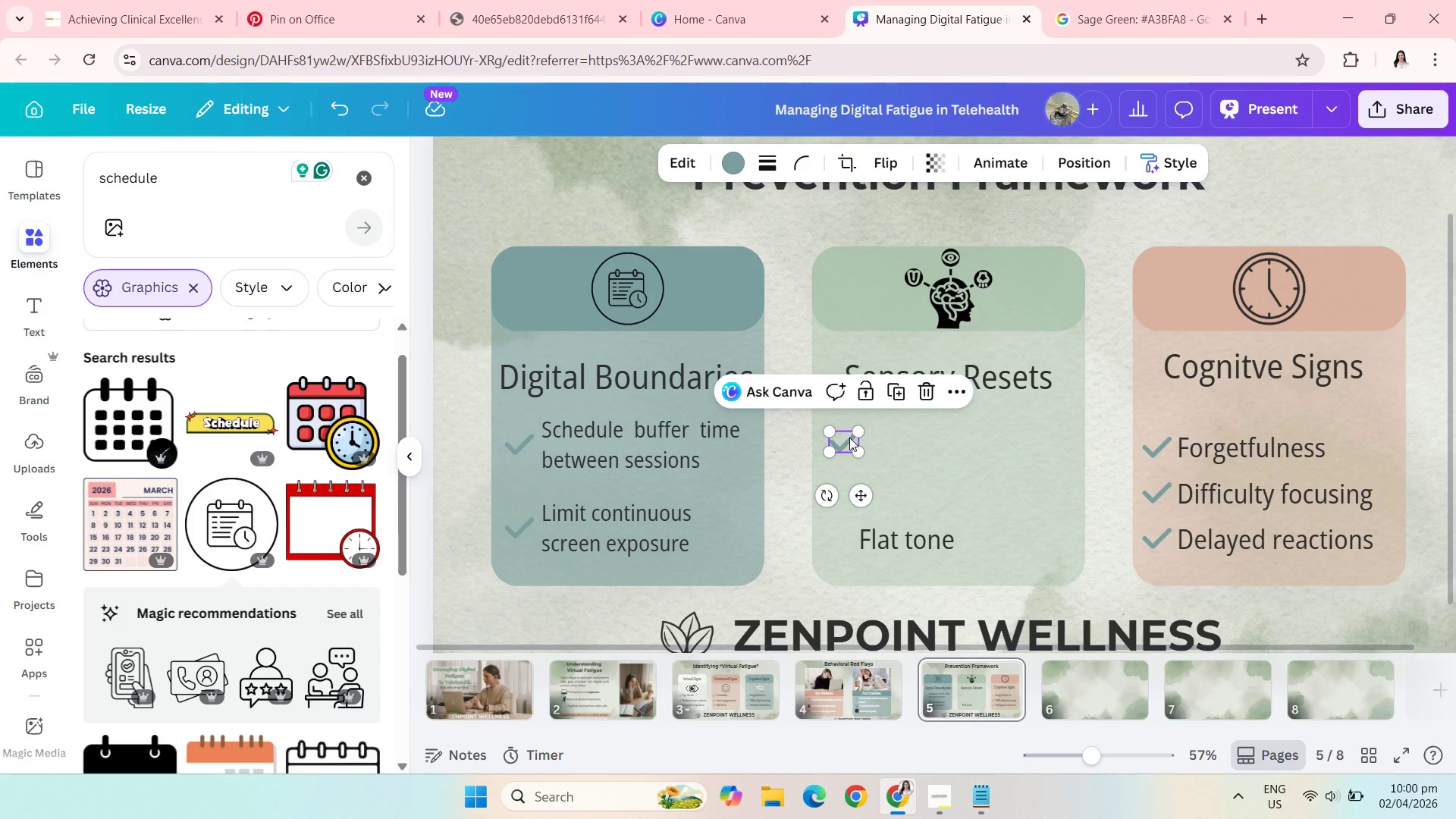 
key(Control+Z)
 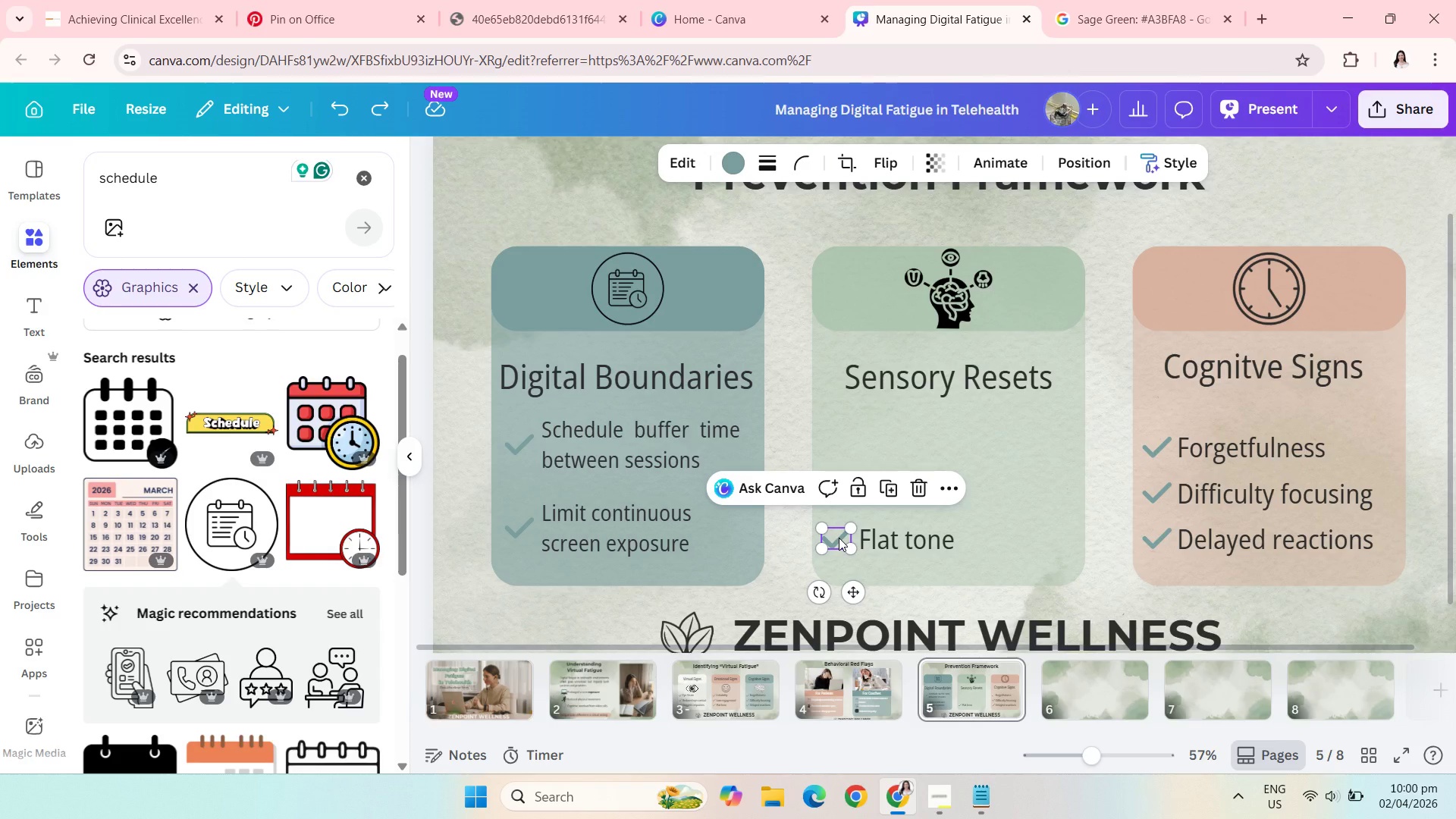 
left_click_drag(start_coordinate=[839, 538], to_coordinate=[843, 444])
 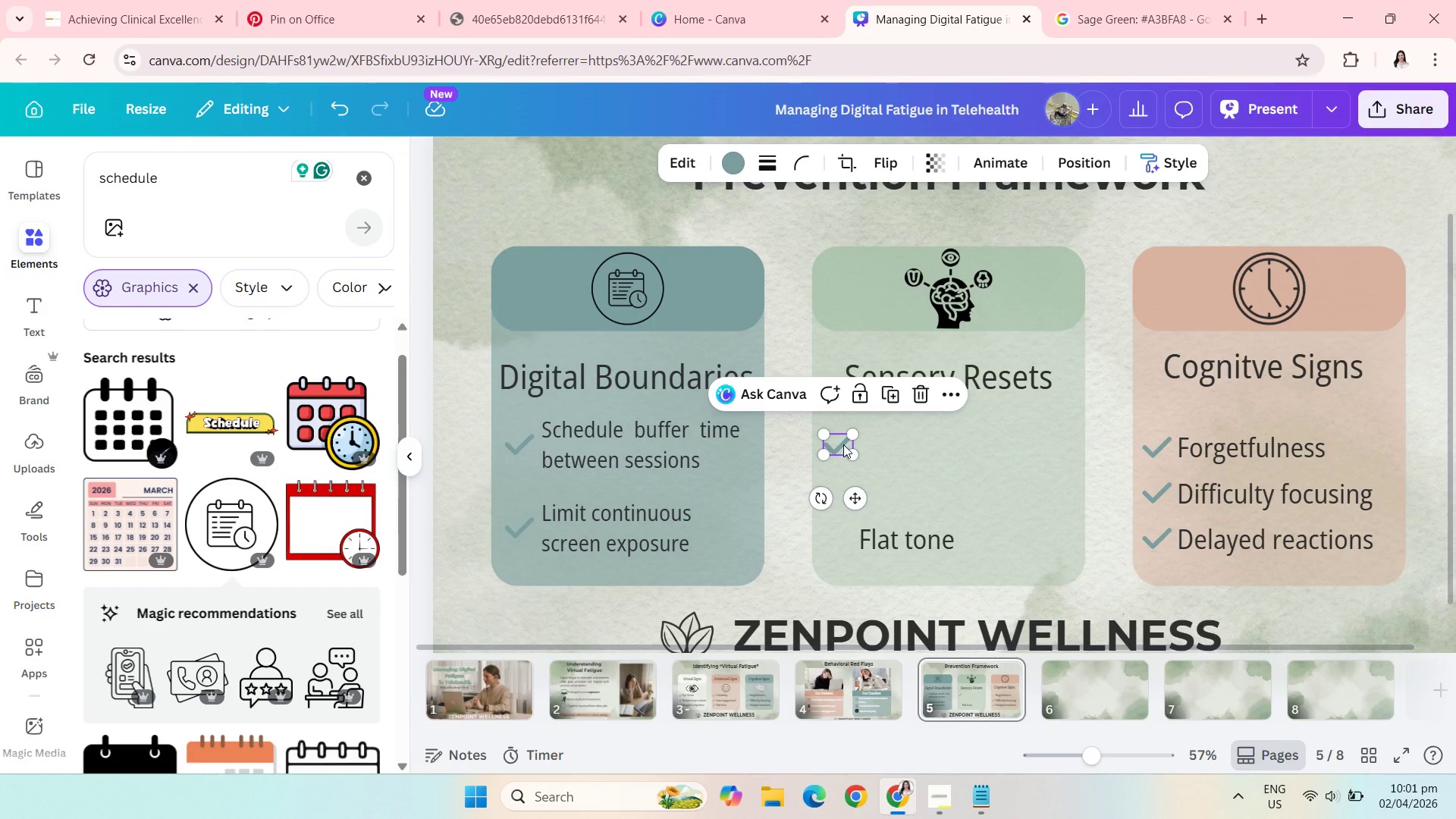 
wait(8.25)
 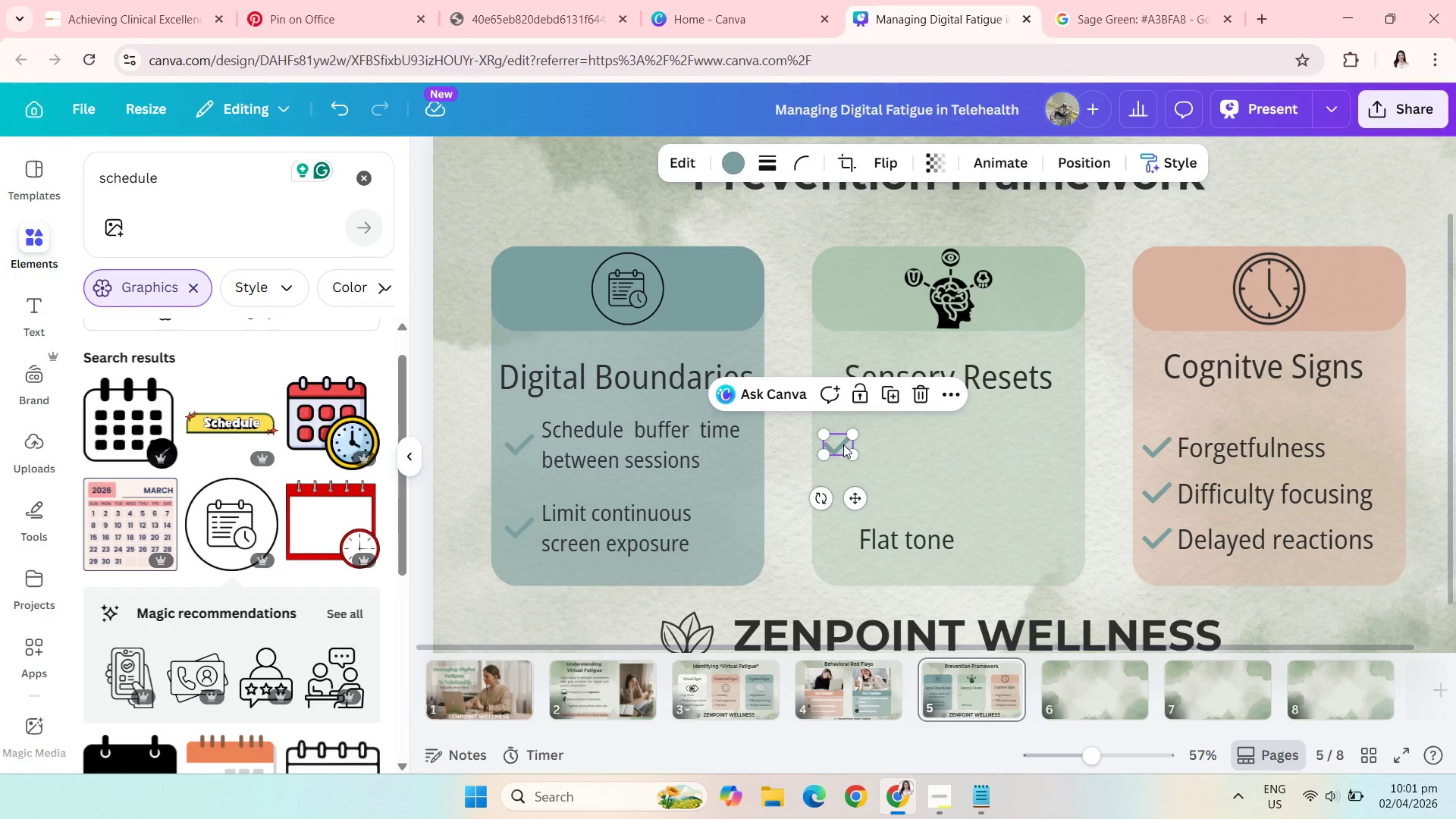 
left_click([662, 440])
 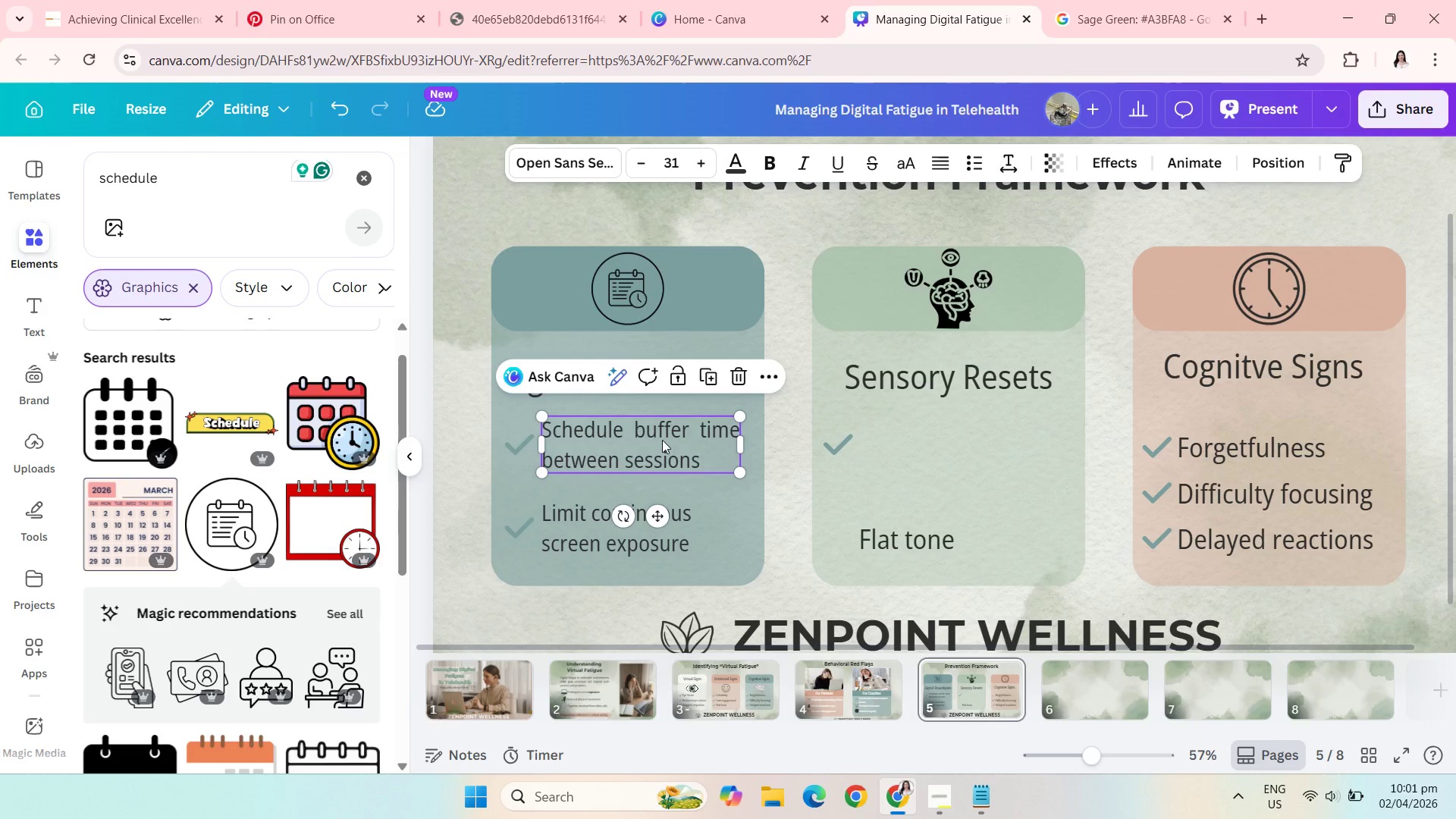 
key(Control+C)
 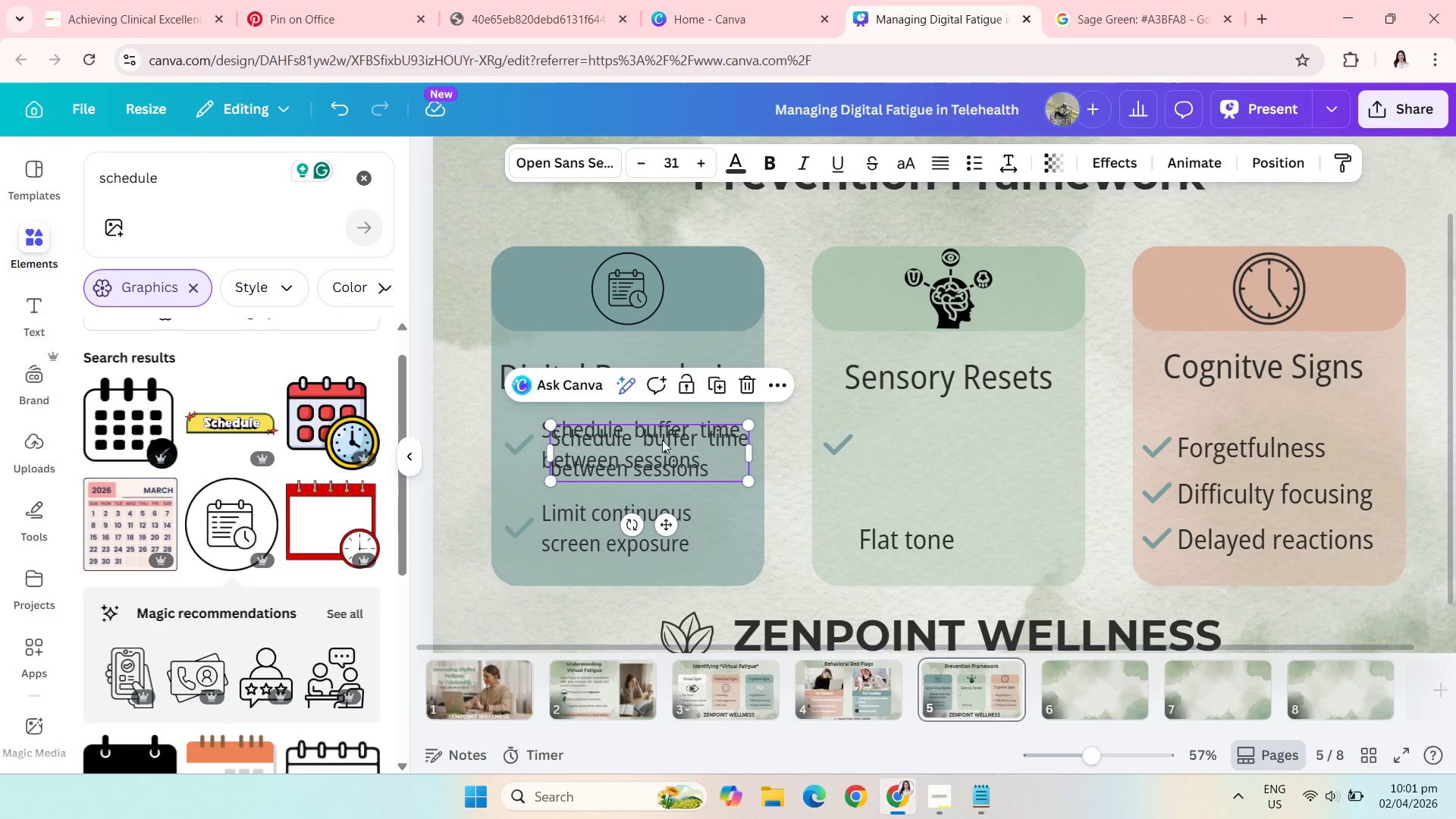 
key(Control+V)
 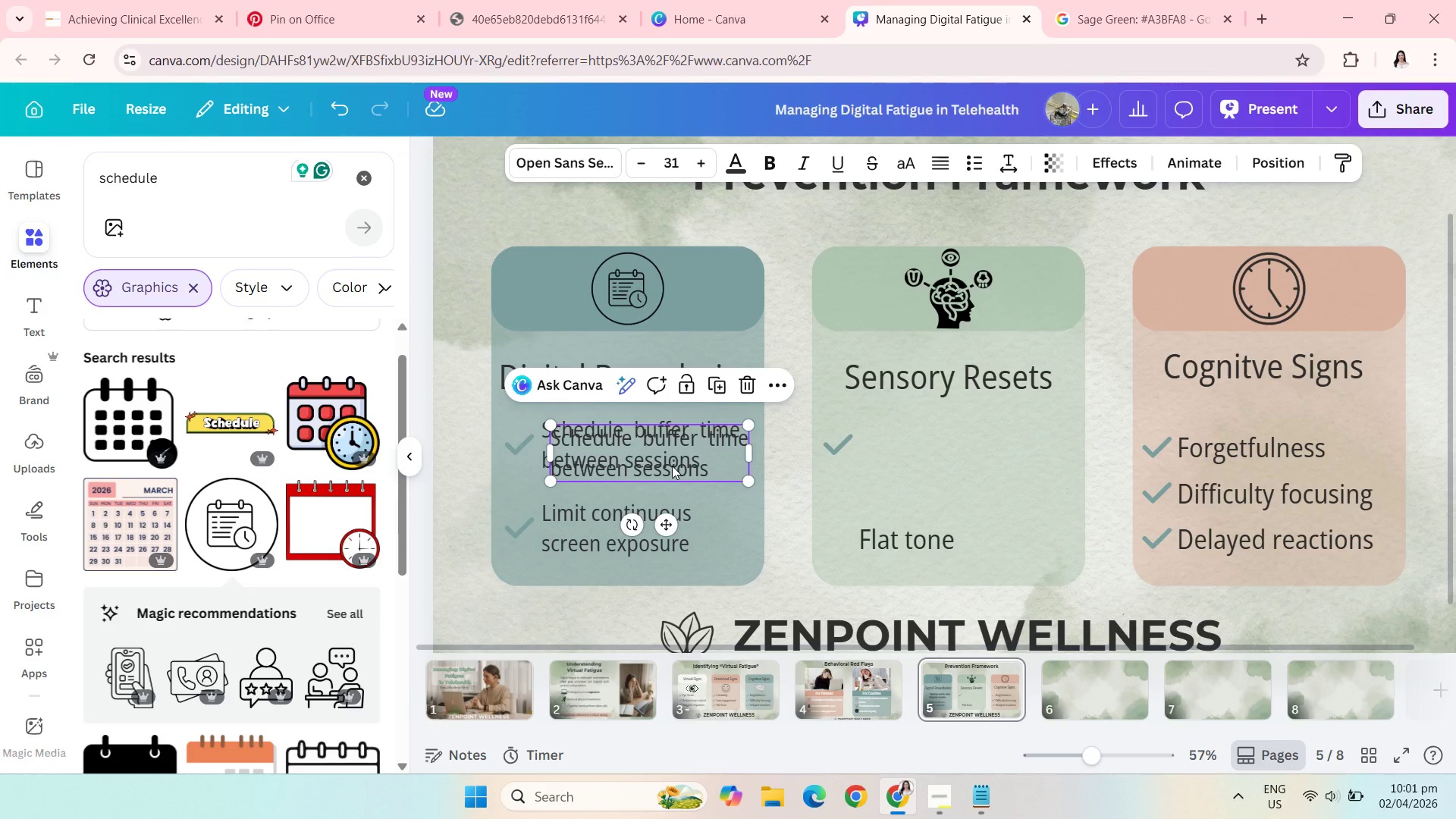 
left_click_drag(start_coordinate=[672, 466], to_coordinate=[987, 455])
 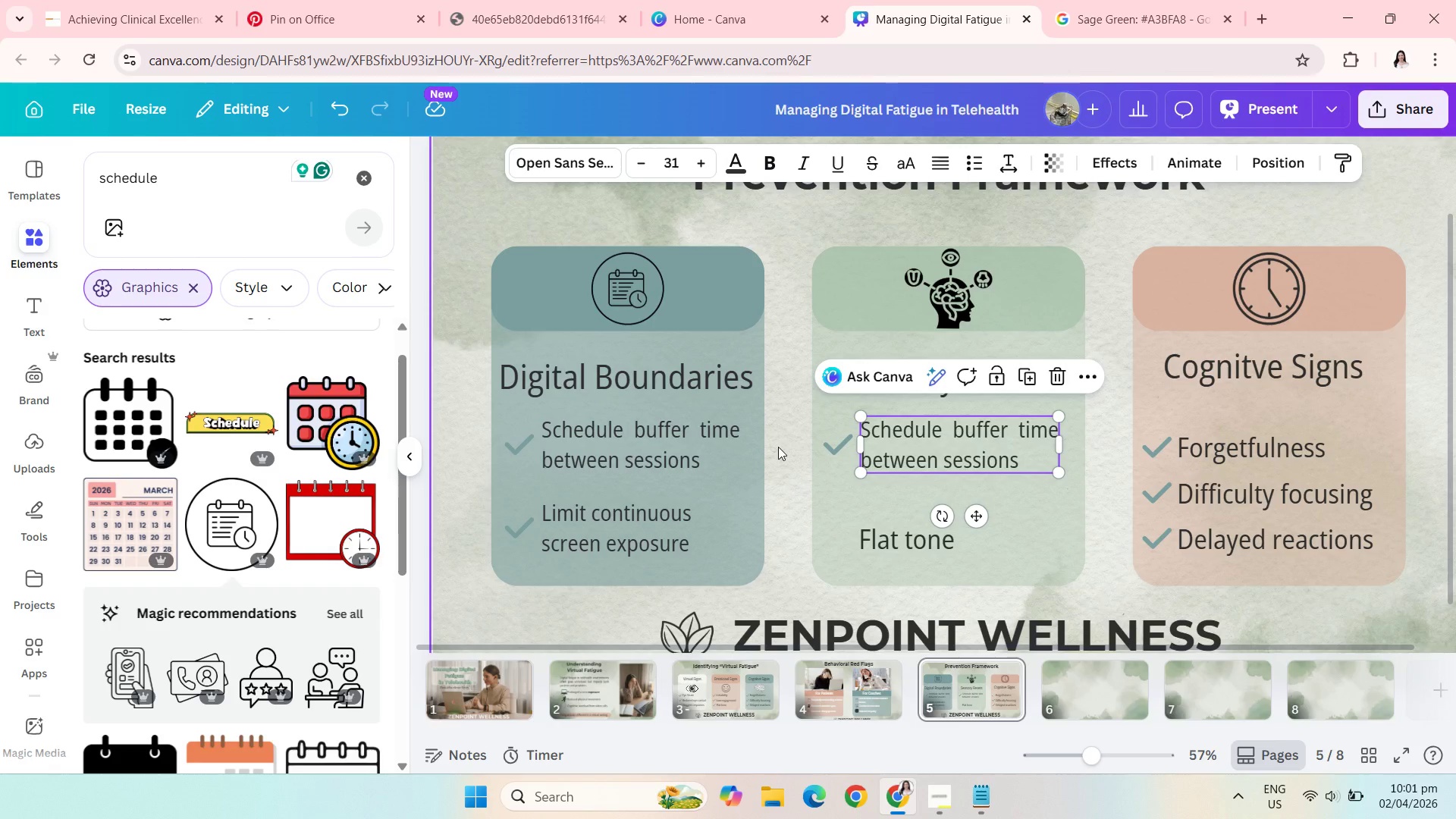 
left_click([778, 447])
 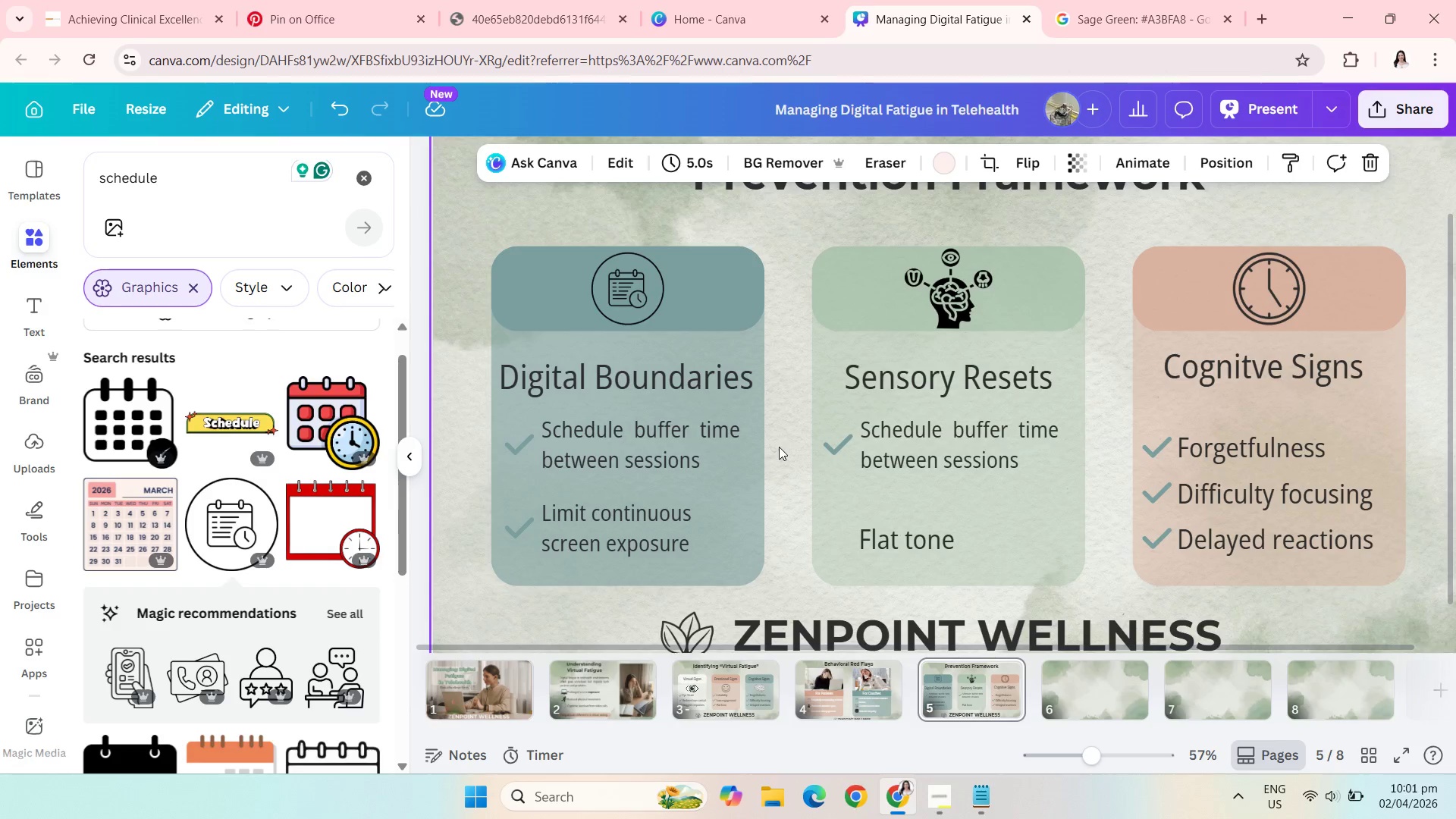 
wait(25.22)
 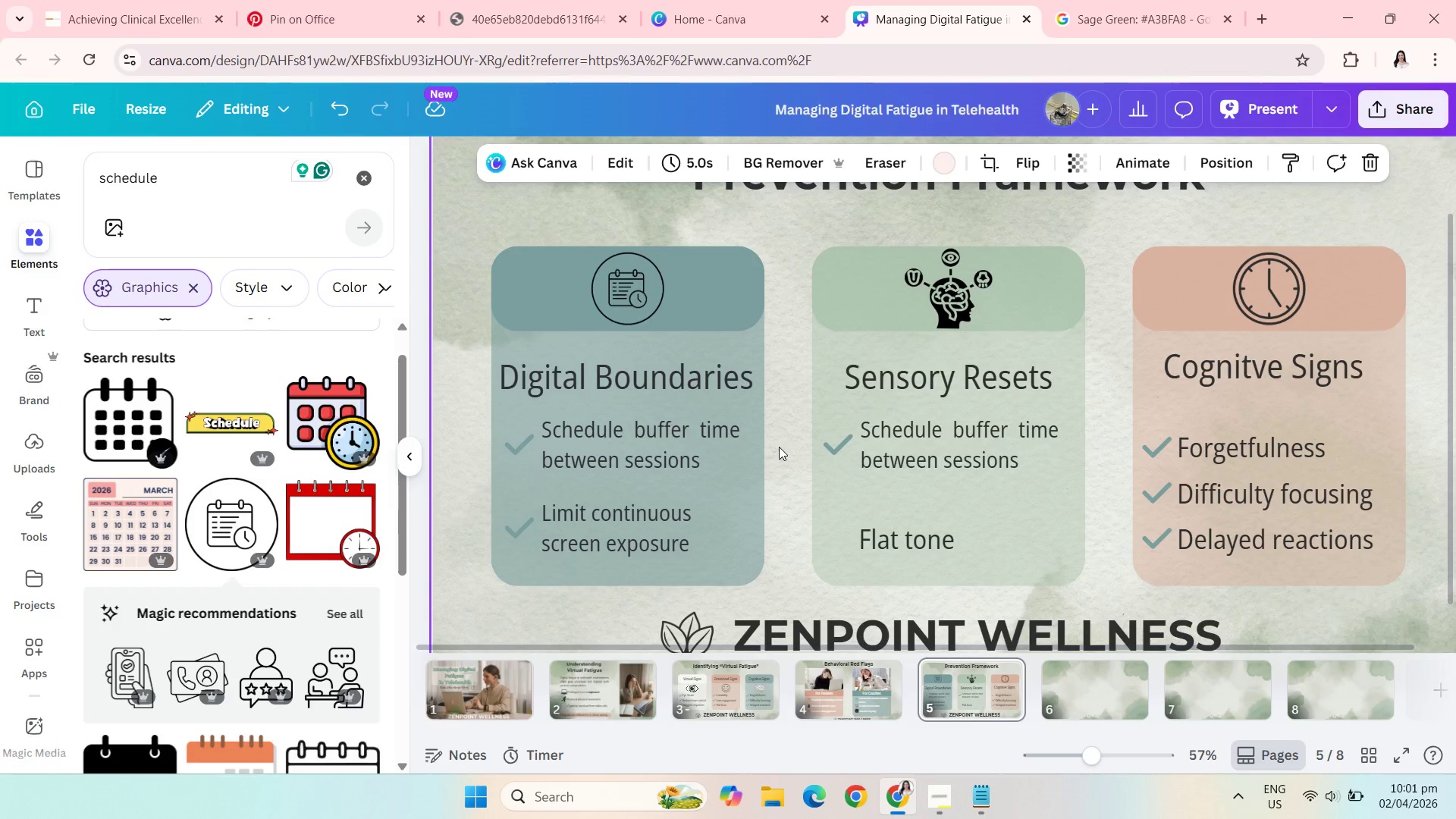 
left_click([830, 450])
 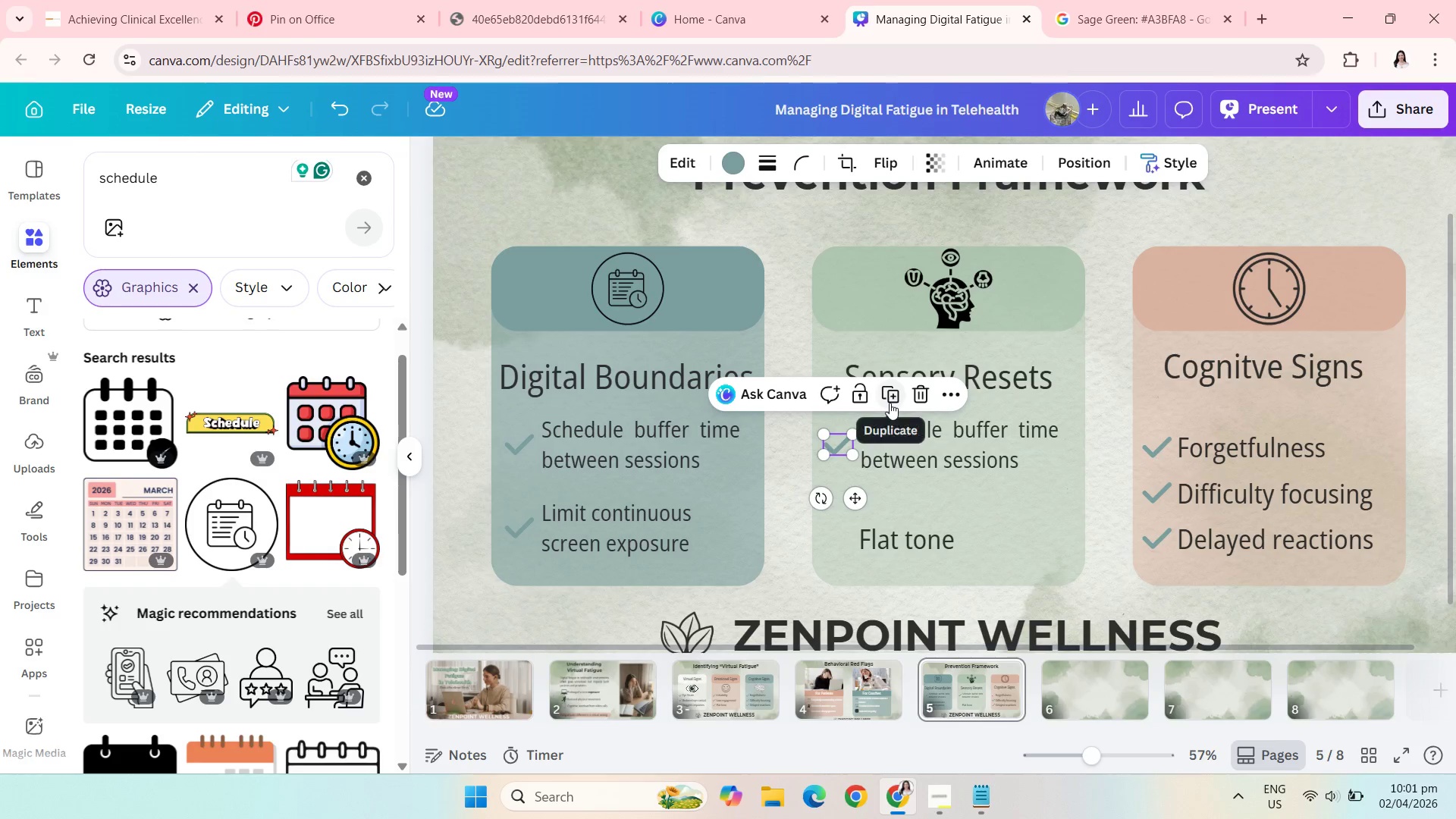 
left_click([890, 403])
 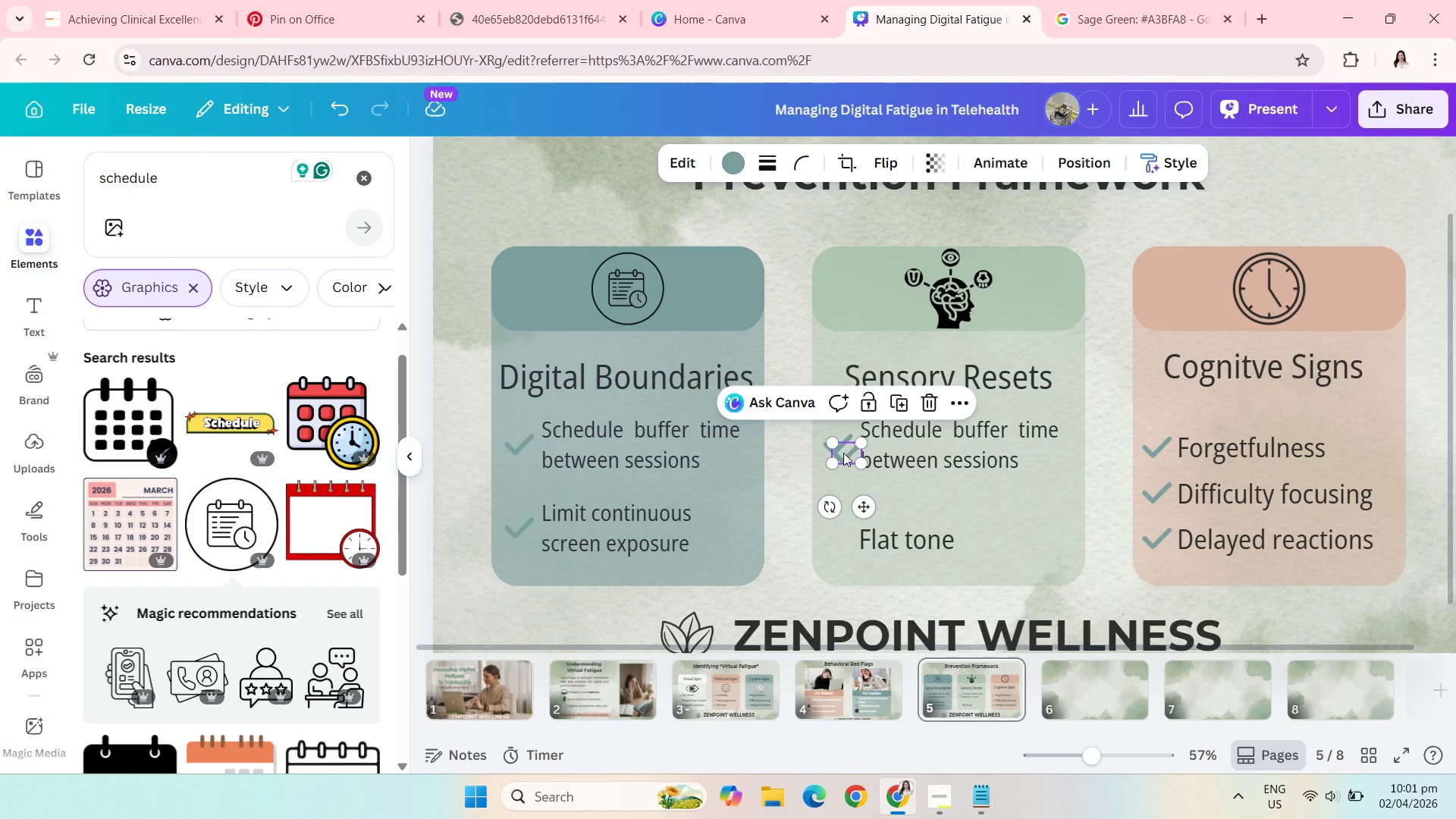 
left_click_drag(start_coordinate=[843, 453], to_coordinate=[833, 526])
 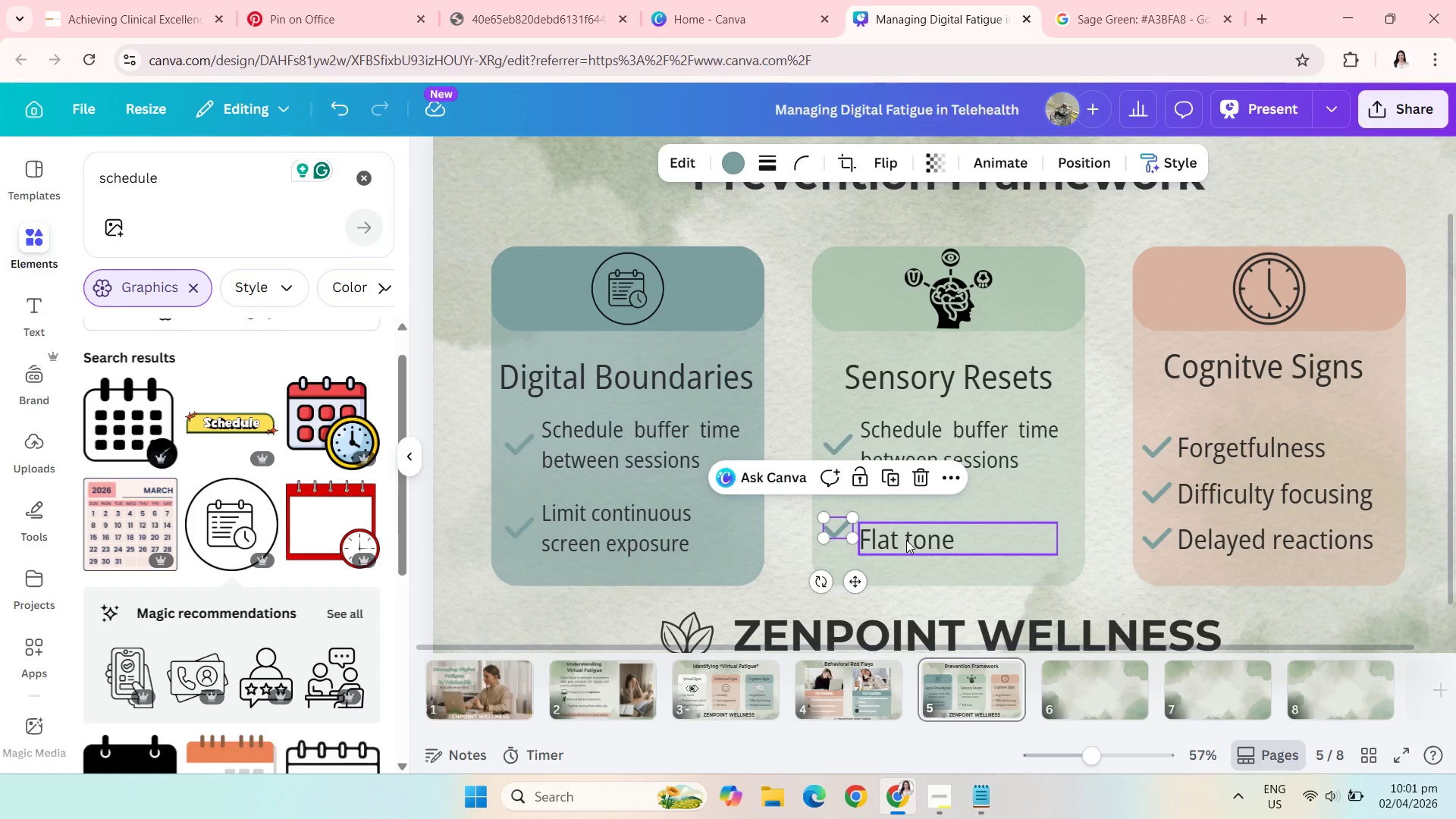 
left_click([906, 540])
 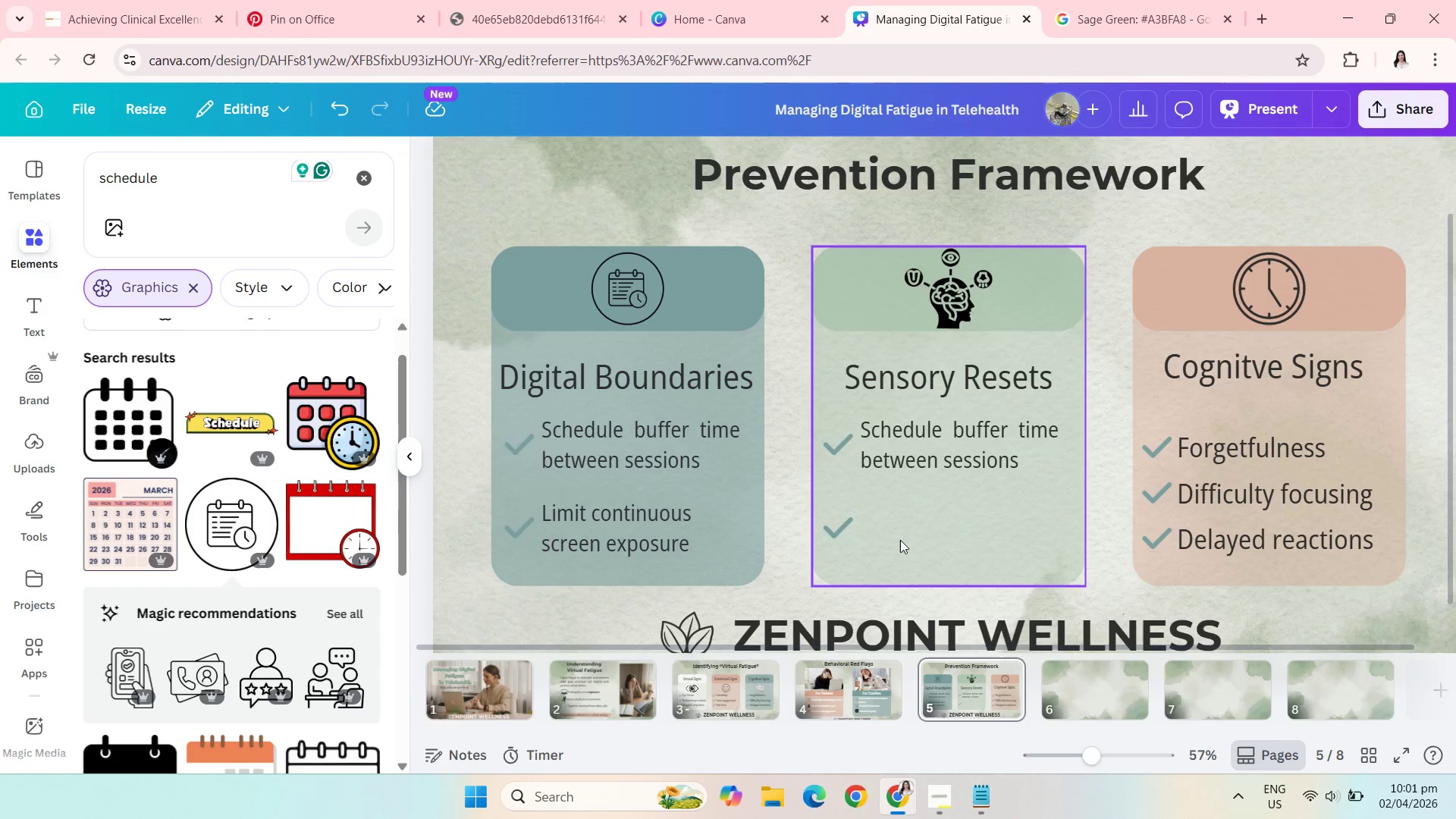 
key(Backspace)
 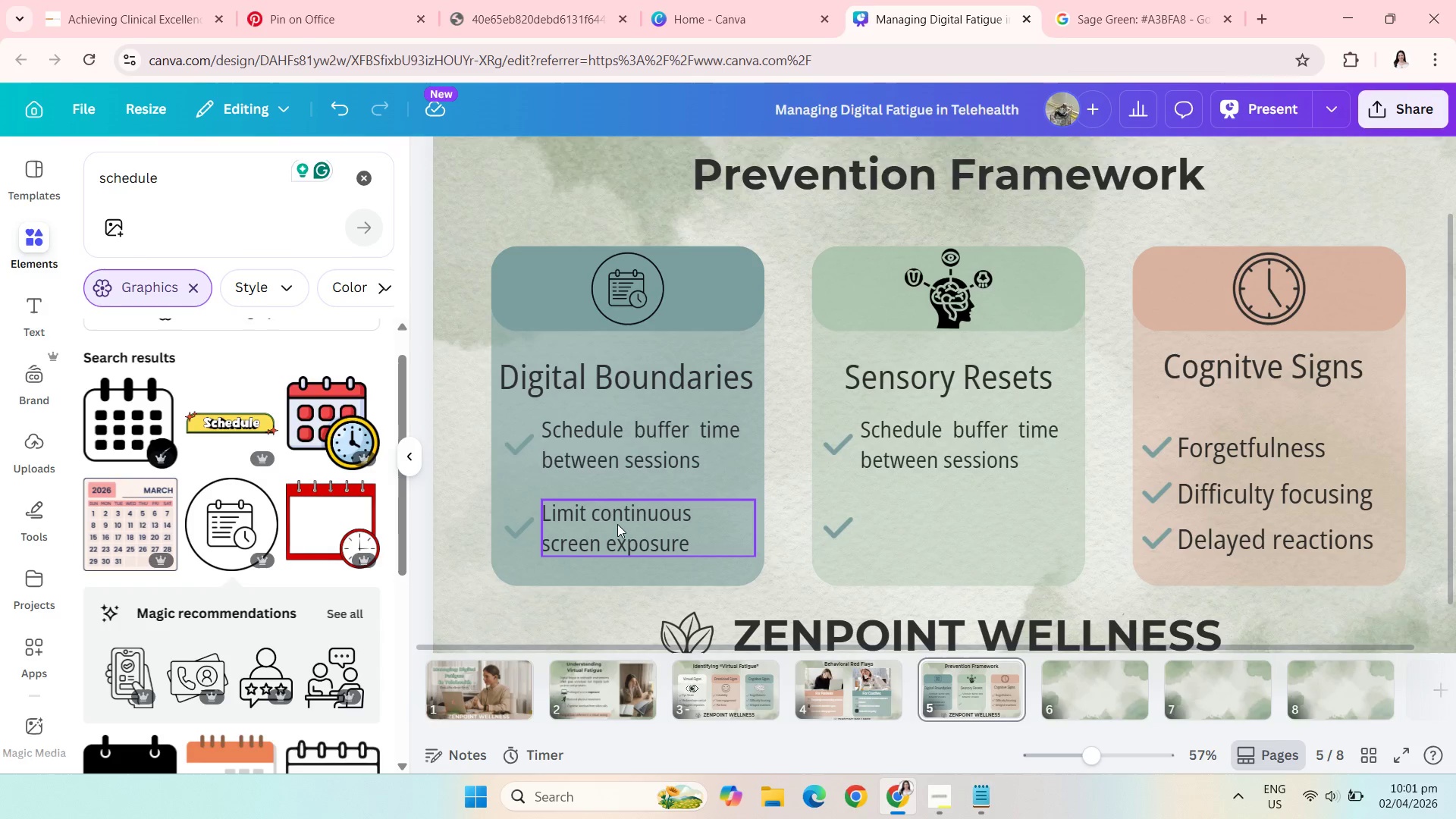 
left_click([617, 524])
 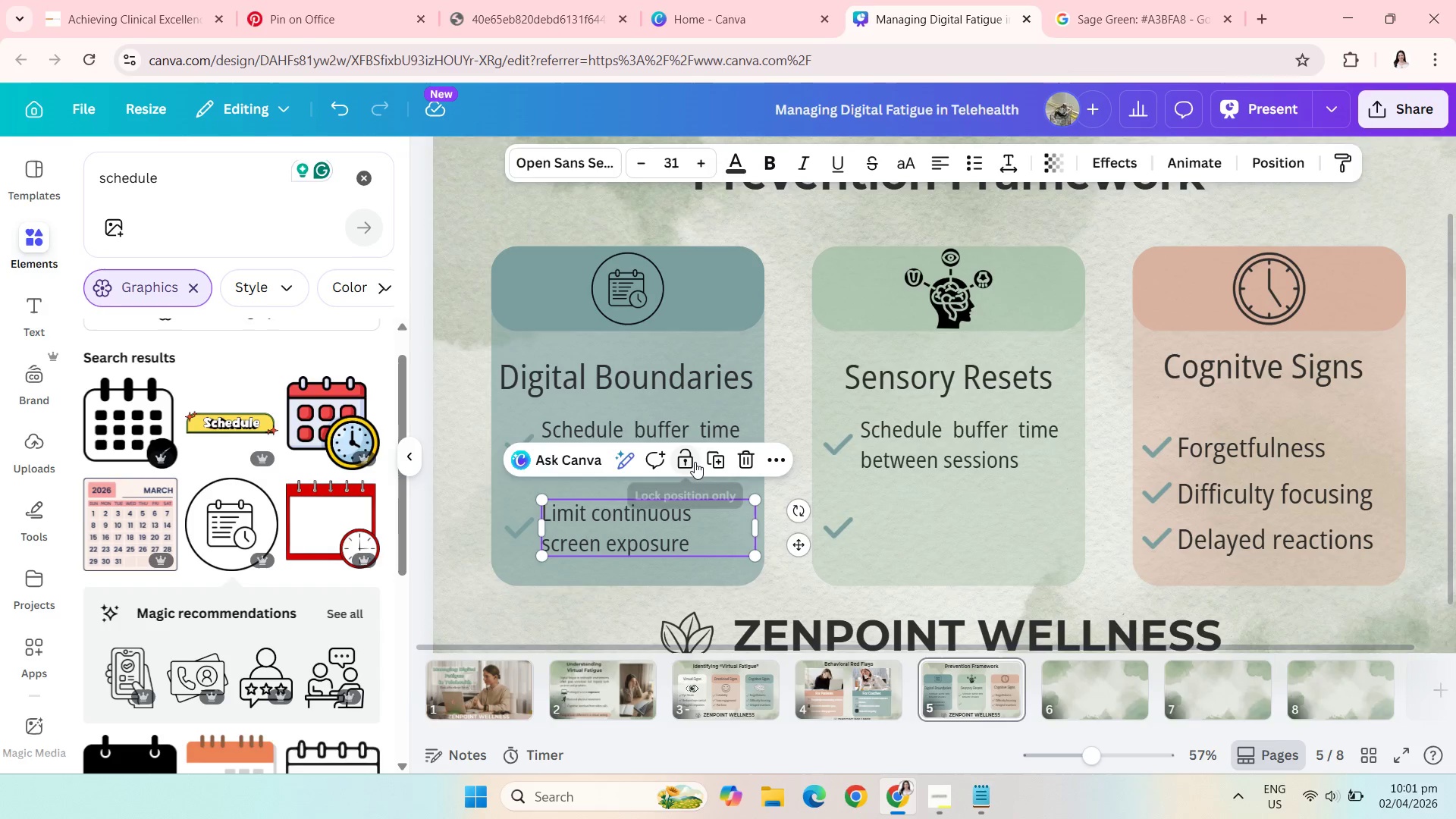 
key(Control+C)
 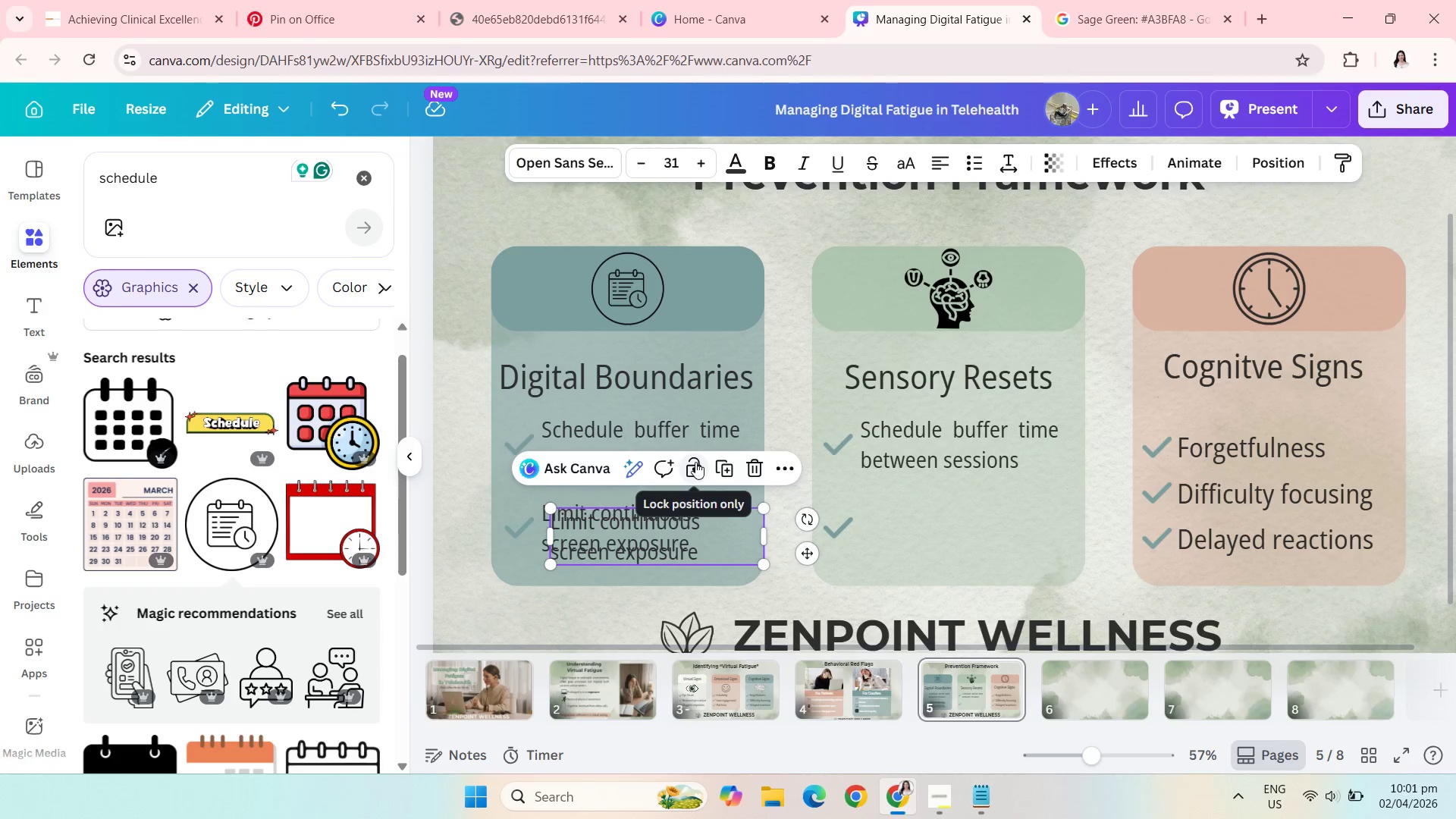 
key(Control+V)
 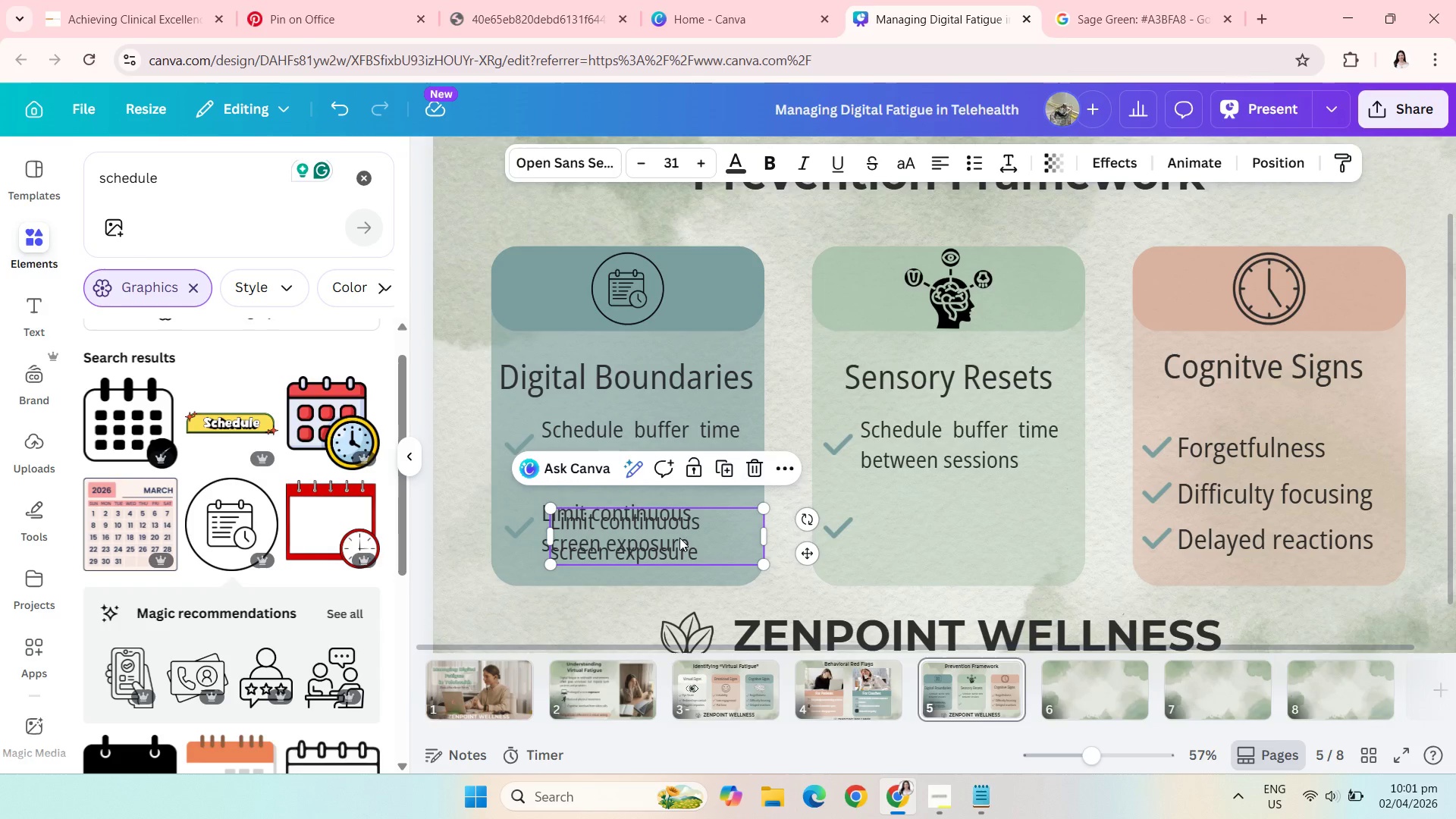 
left_click_drag(start_coordinate=[679, 538], to_coordinate=[990, 529])
 